 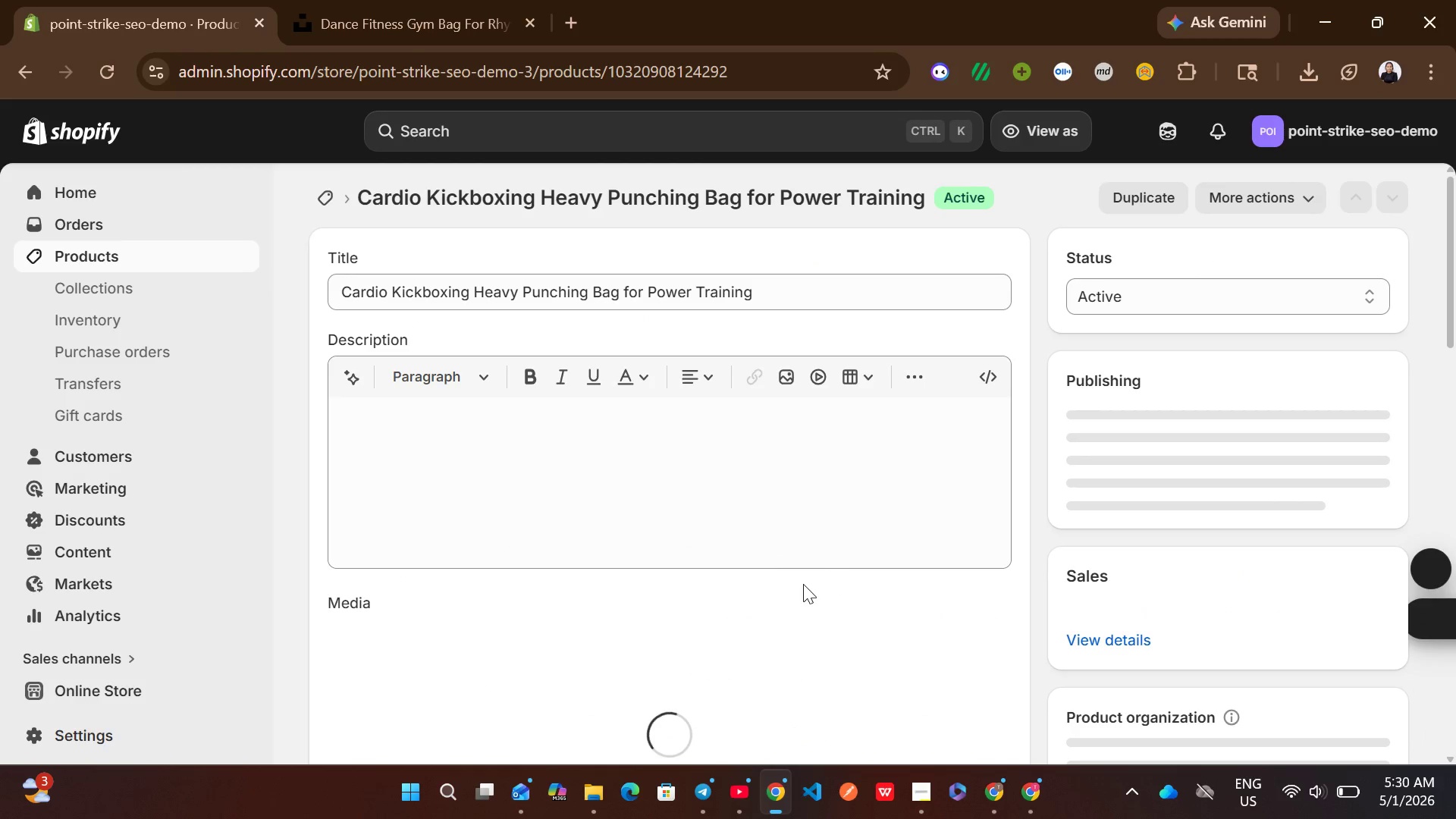 
left_click([610, 686])
 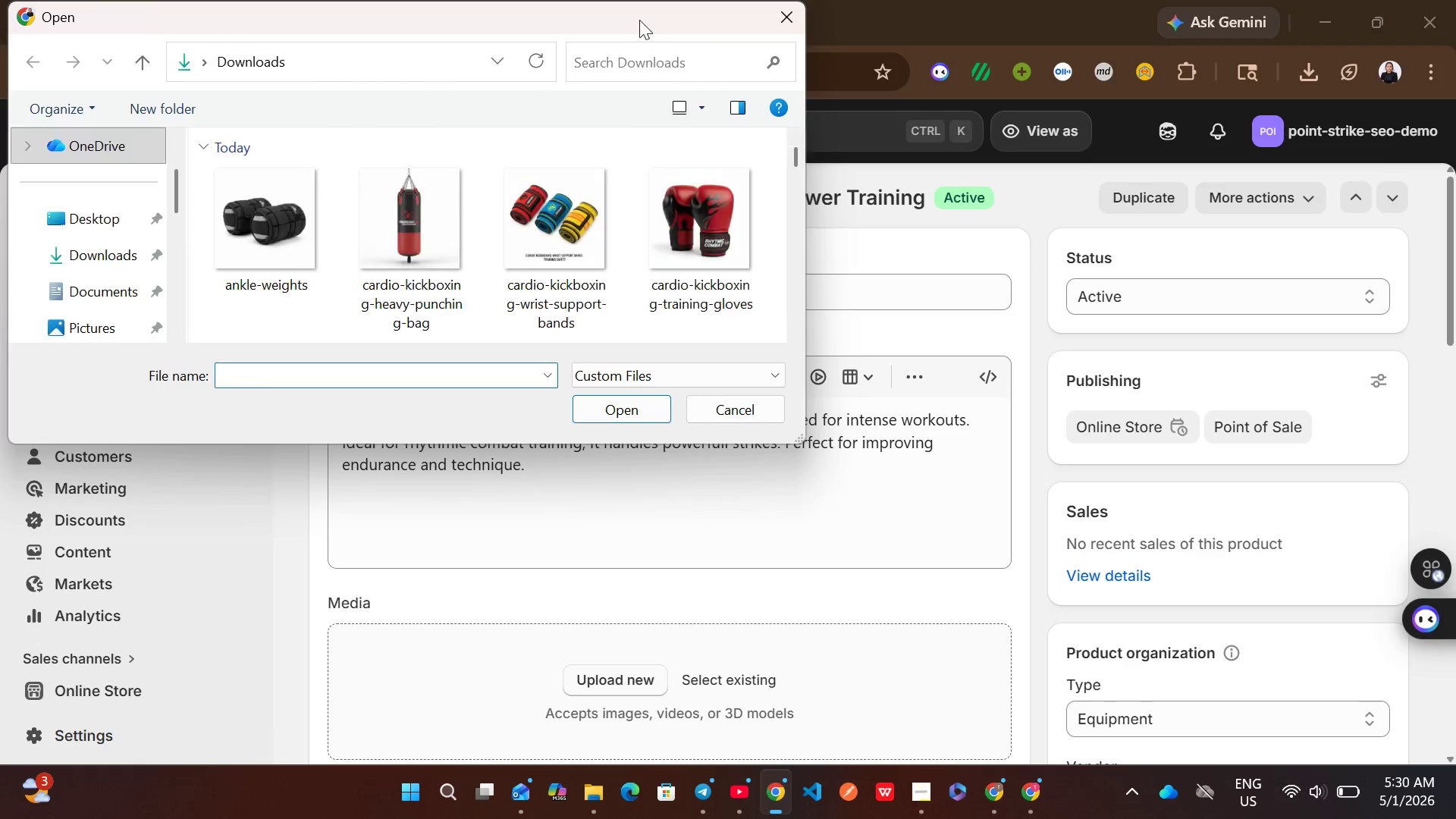 
left_click([632, 49])
 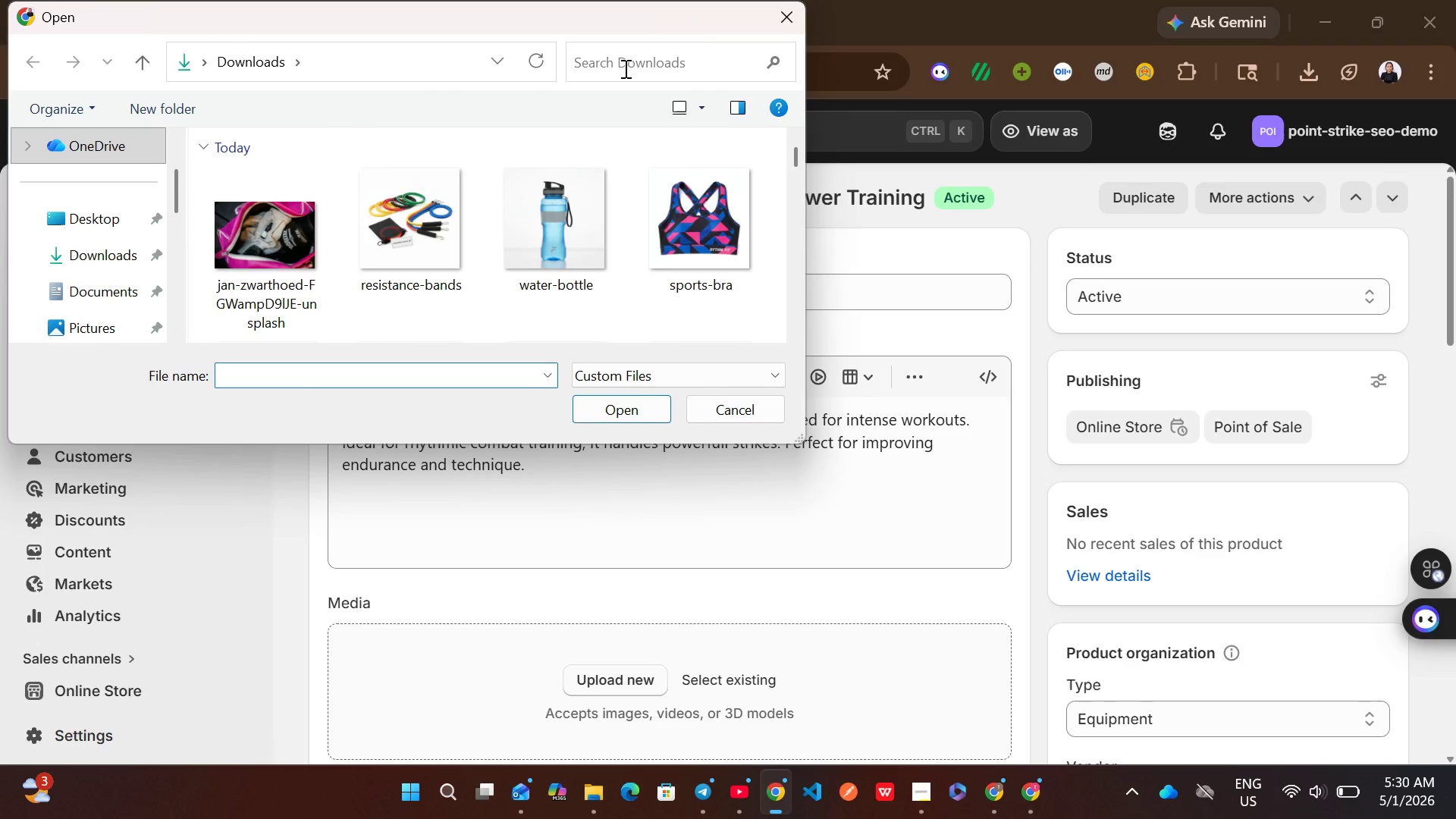 
left_click([624, 68])
 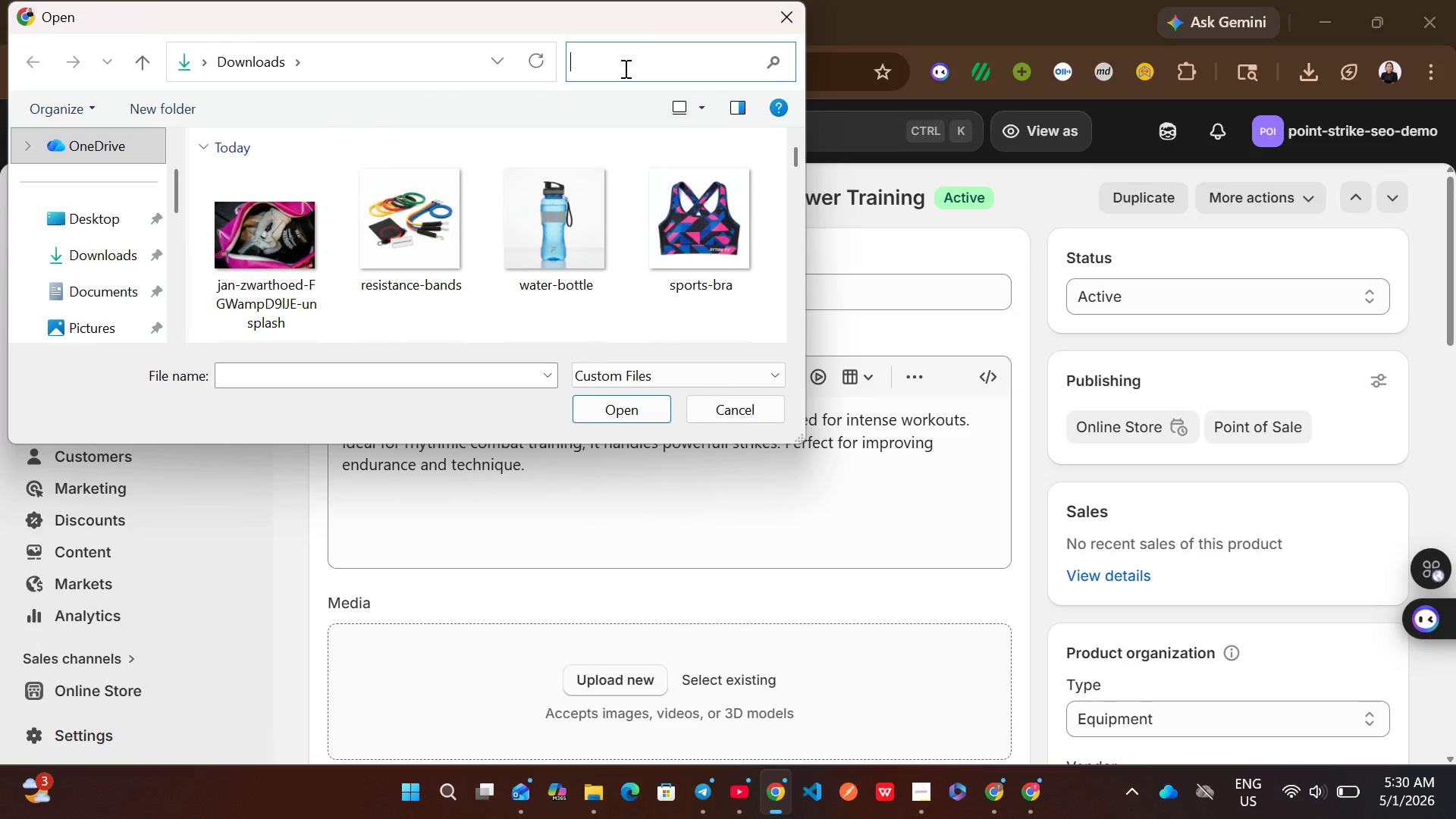 
type(bag)
 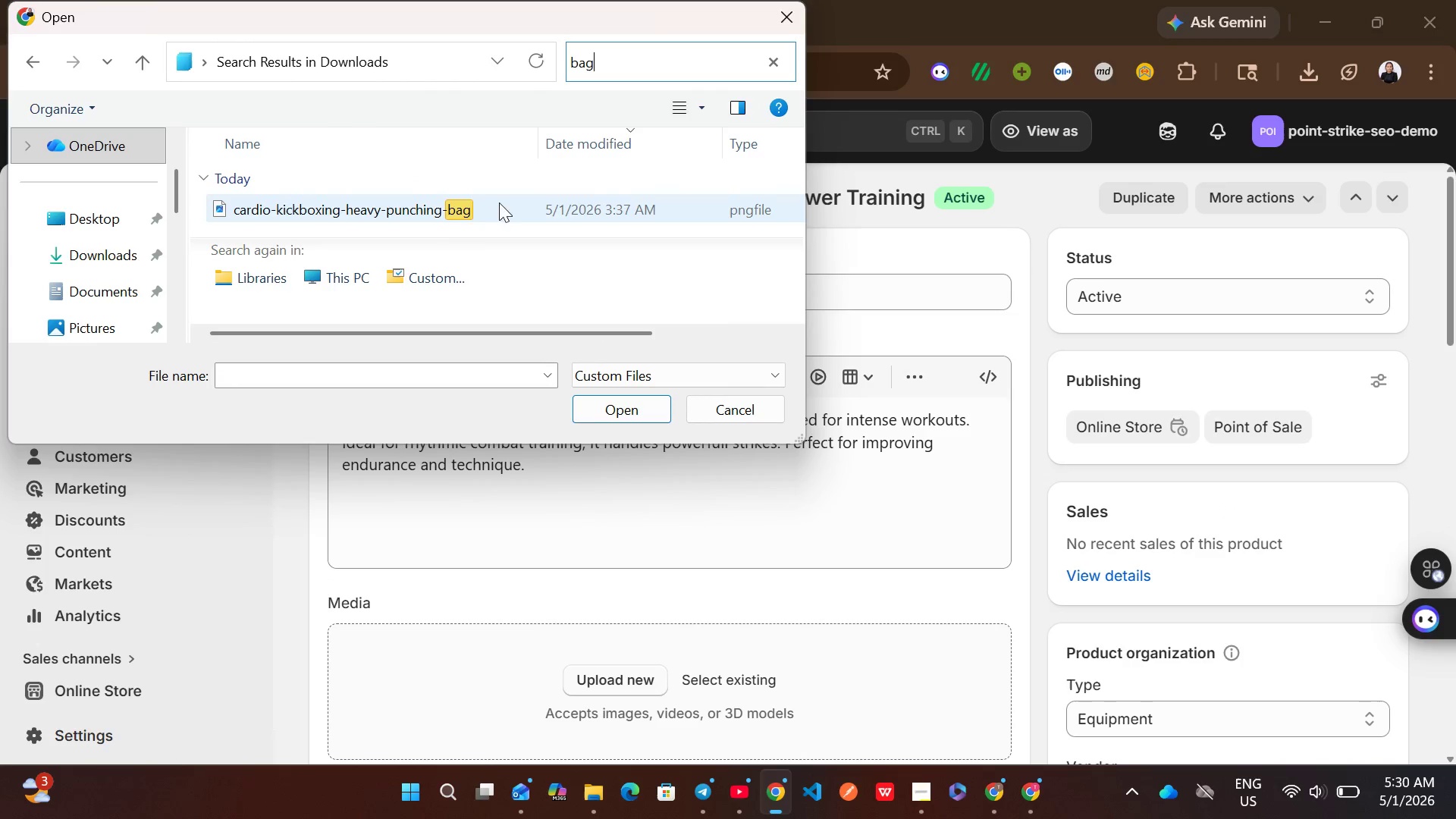 
left_click([441, 217])
 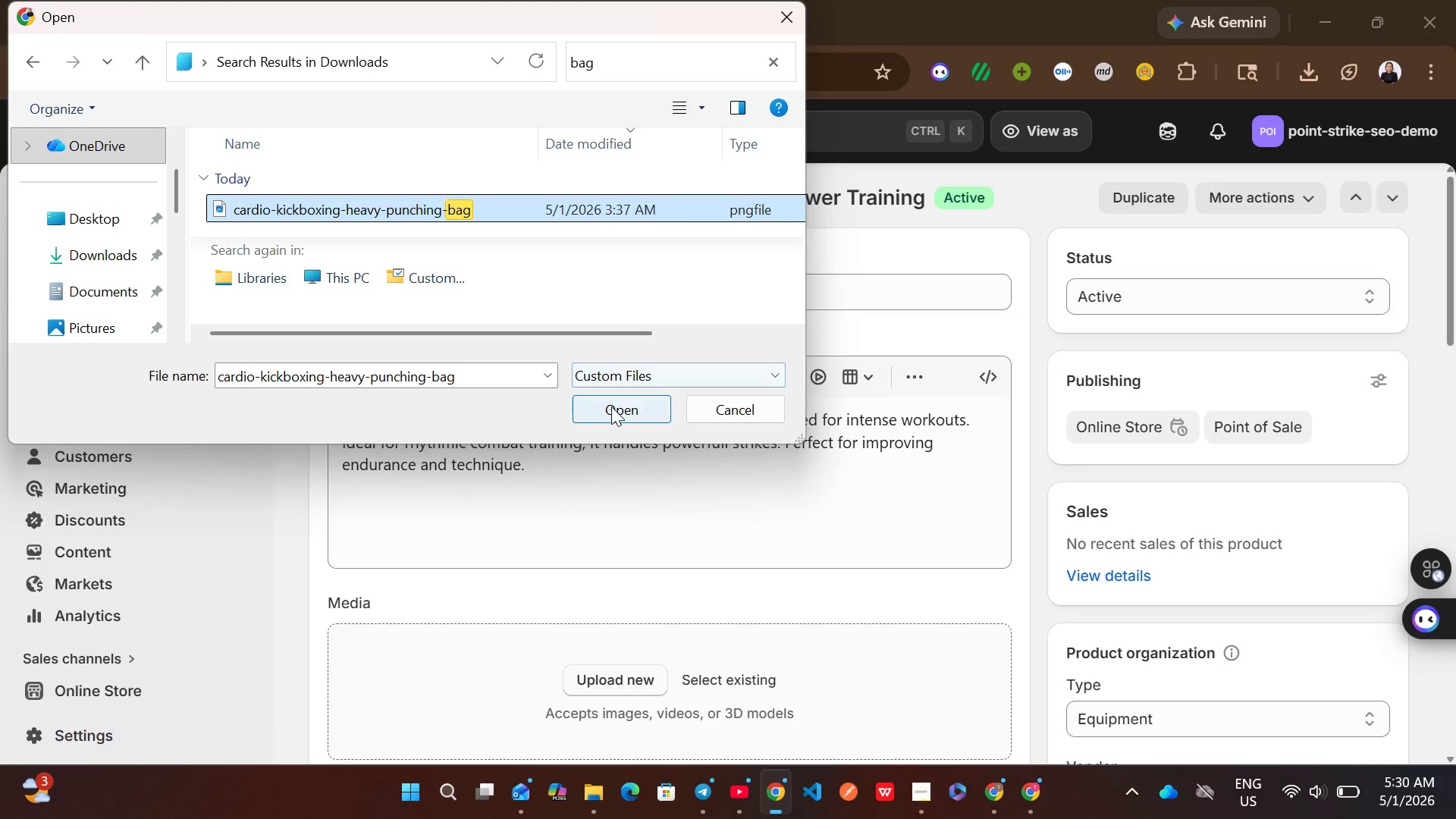 
left_click([611, 406])
 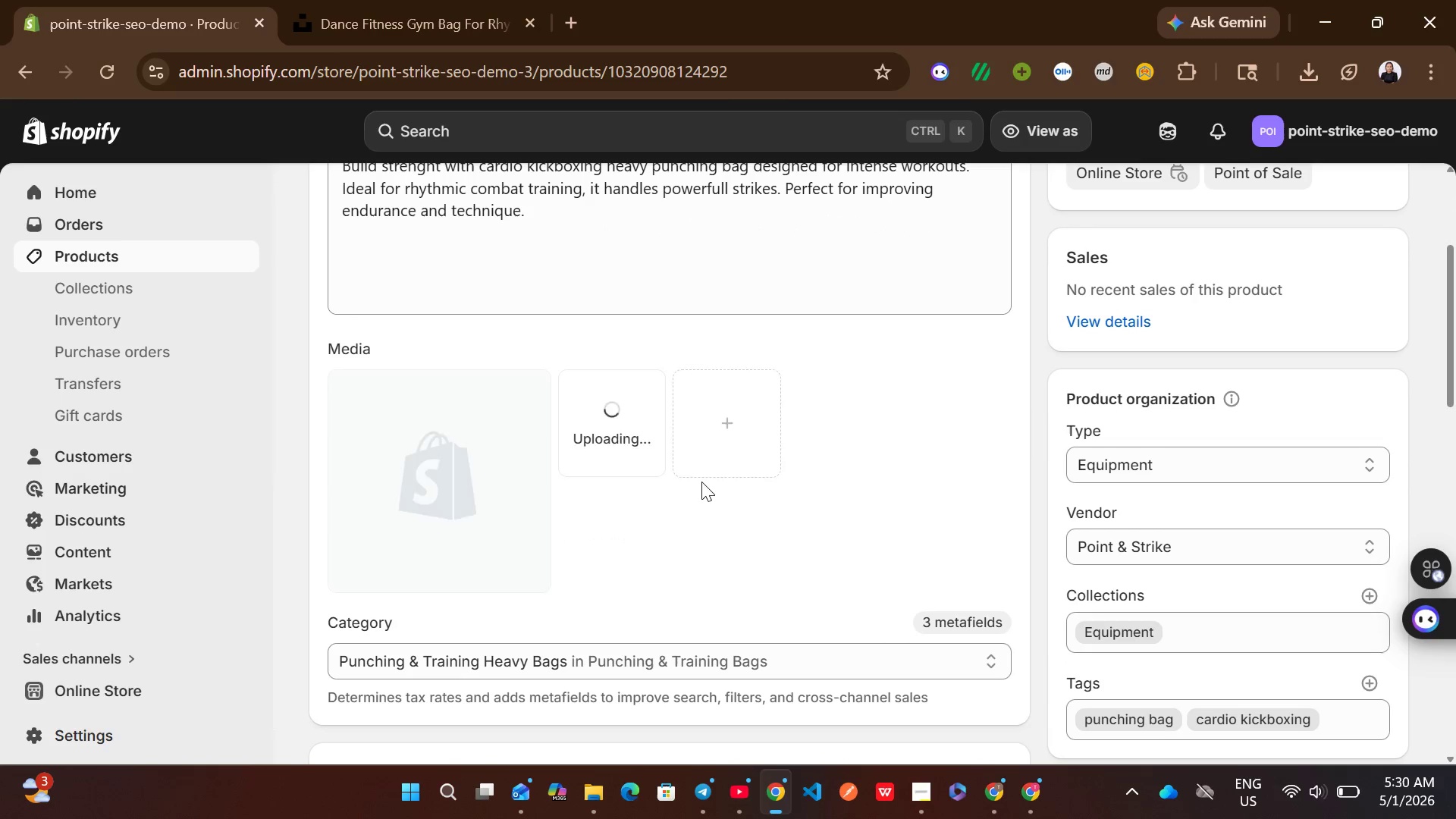 
wait(9.01)
 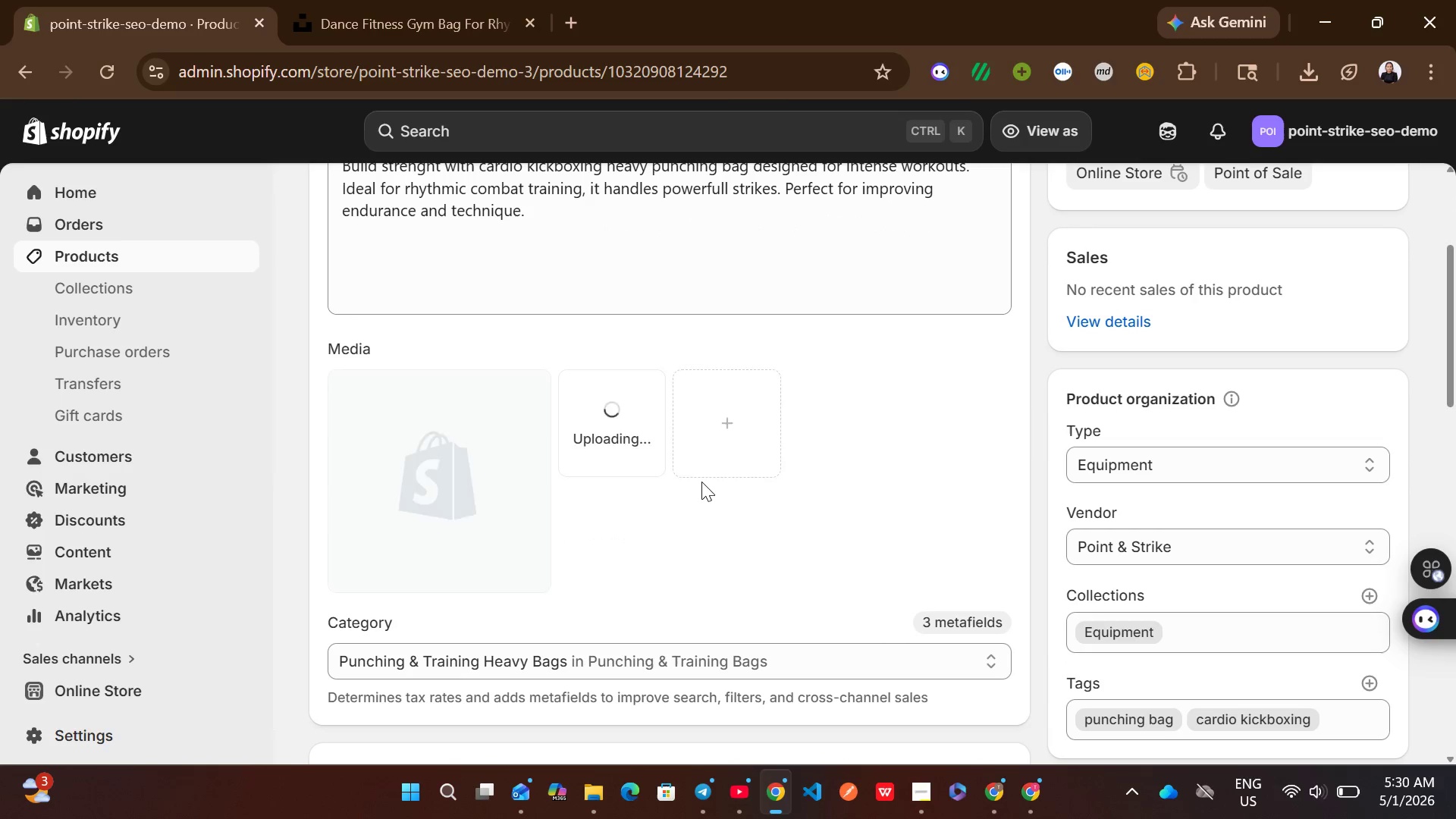 
left_click([447, 518])
 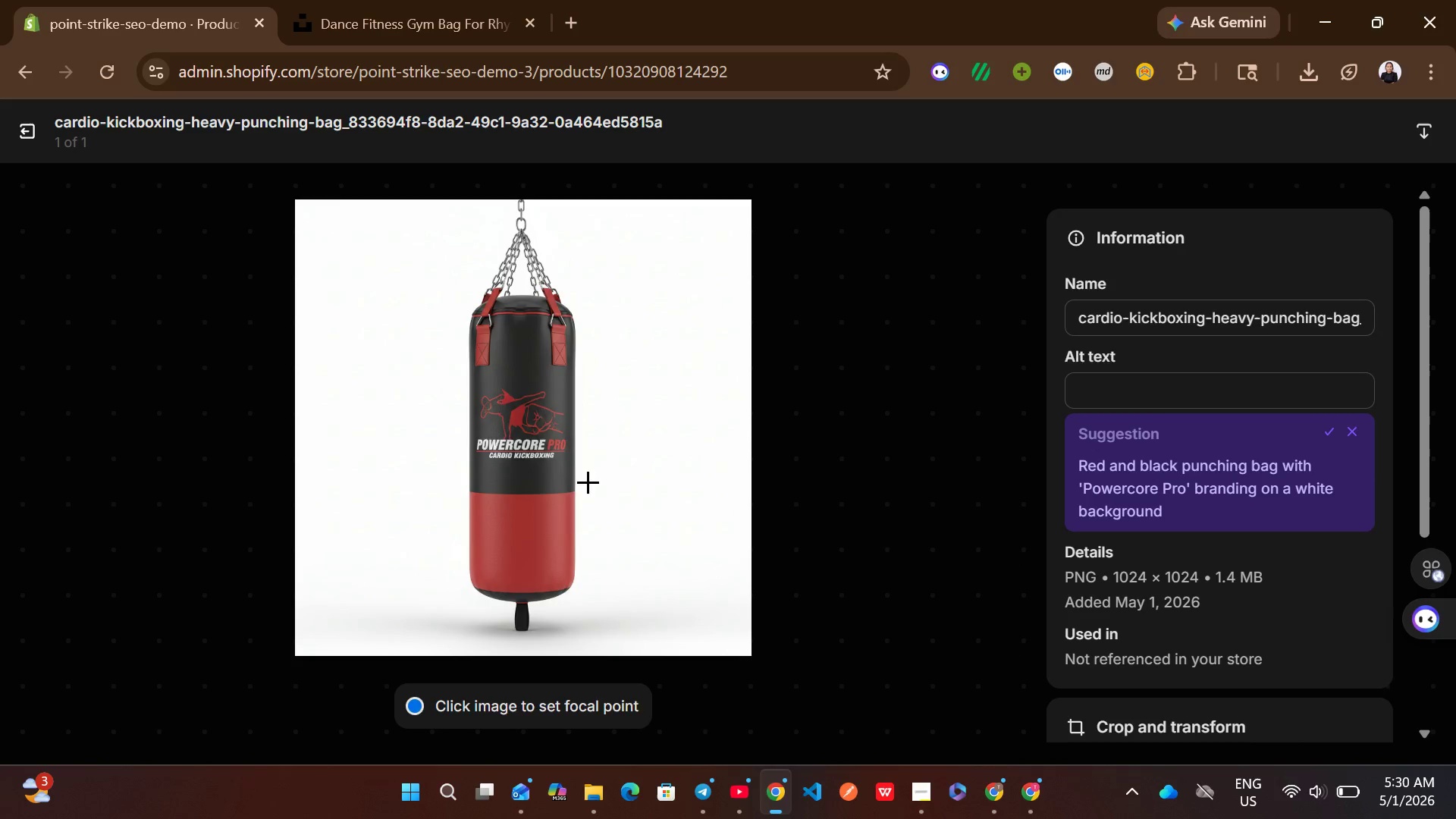 
left_click([1181, 394])
 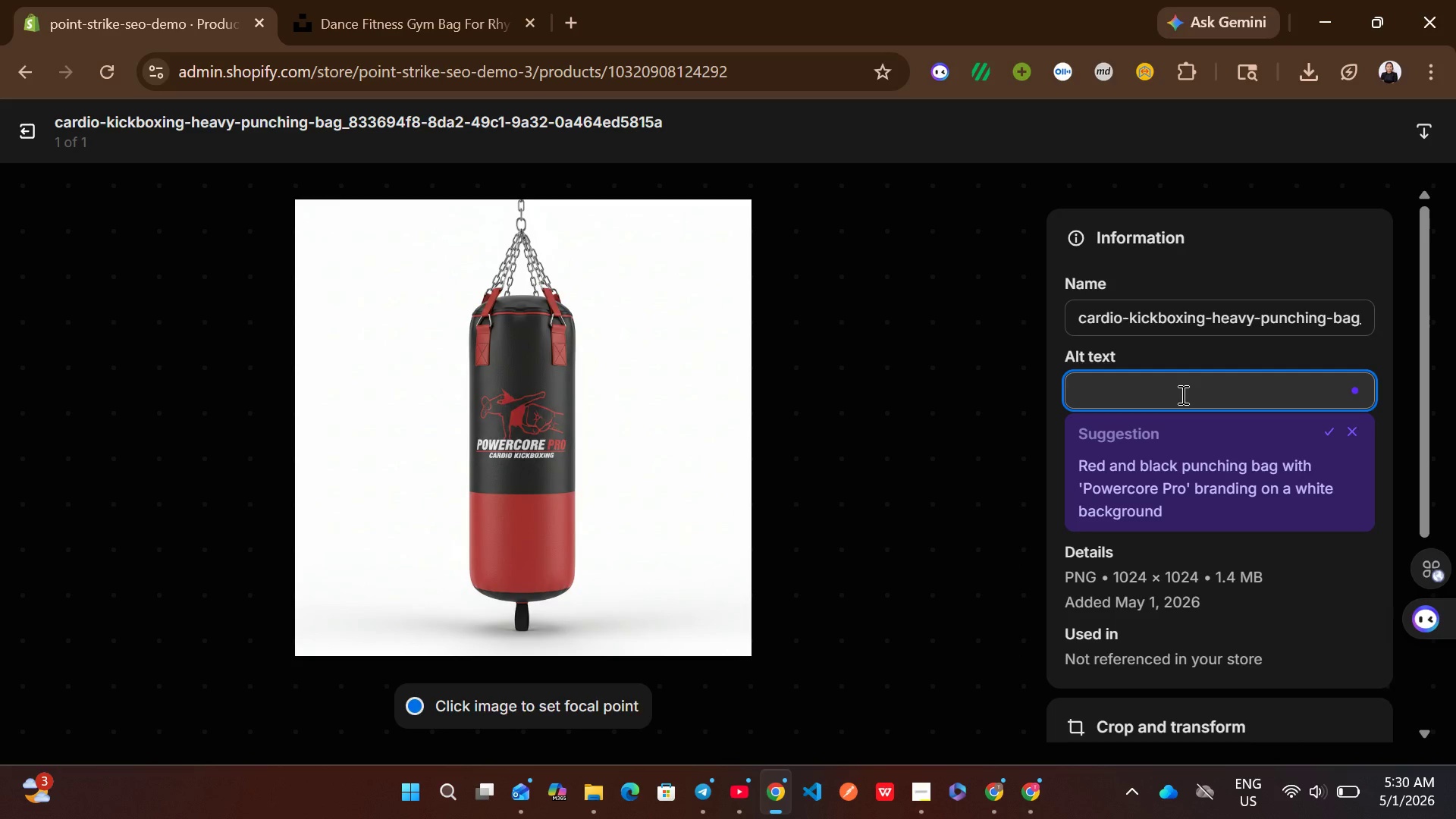 
type(heavy punching bag for cardio )
 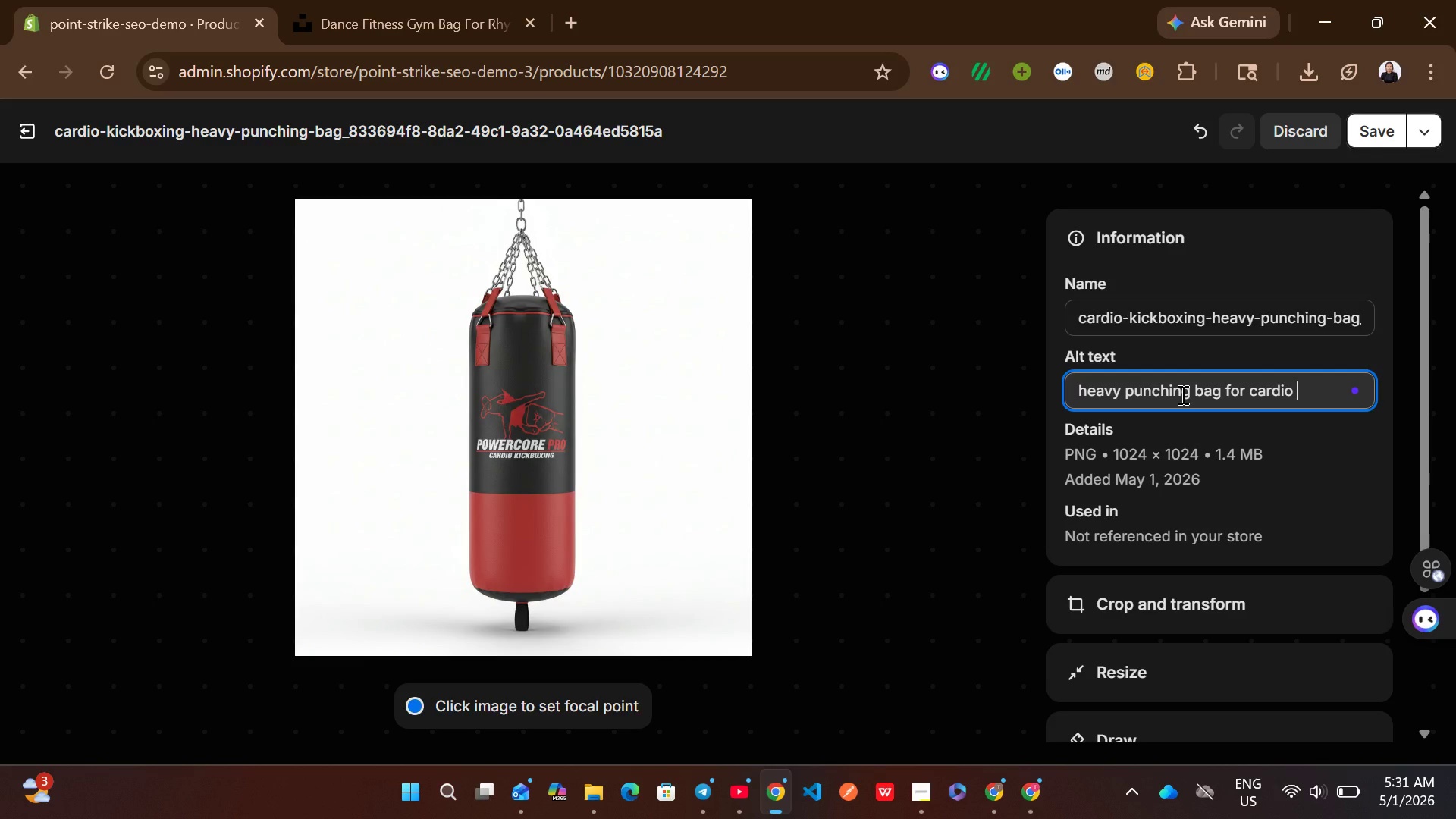 
type(kickboxing power training)
 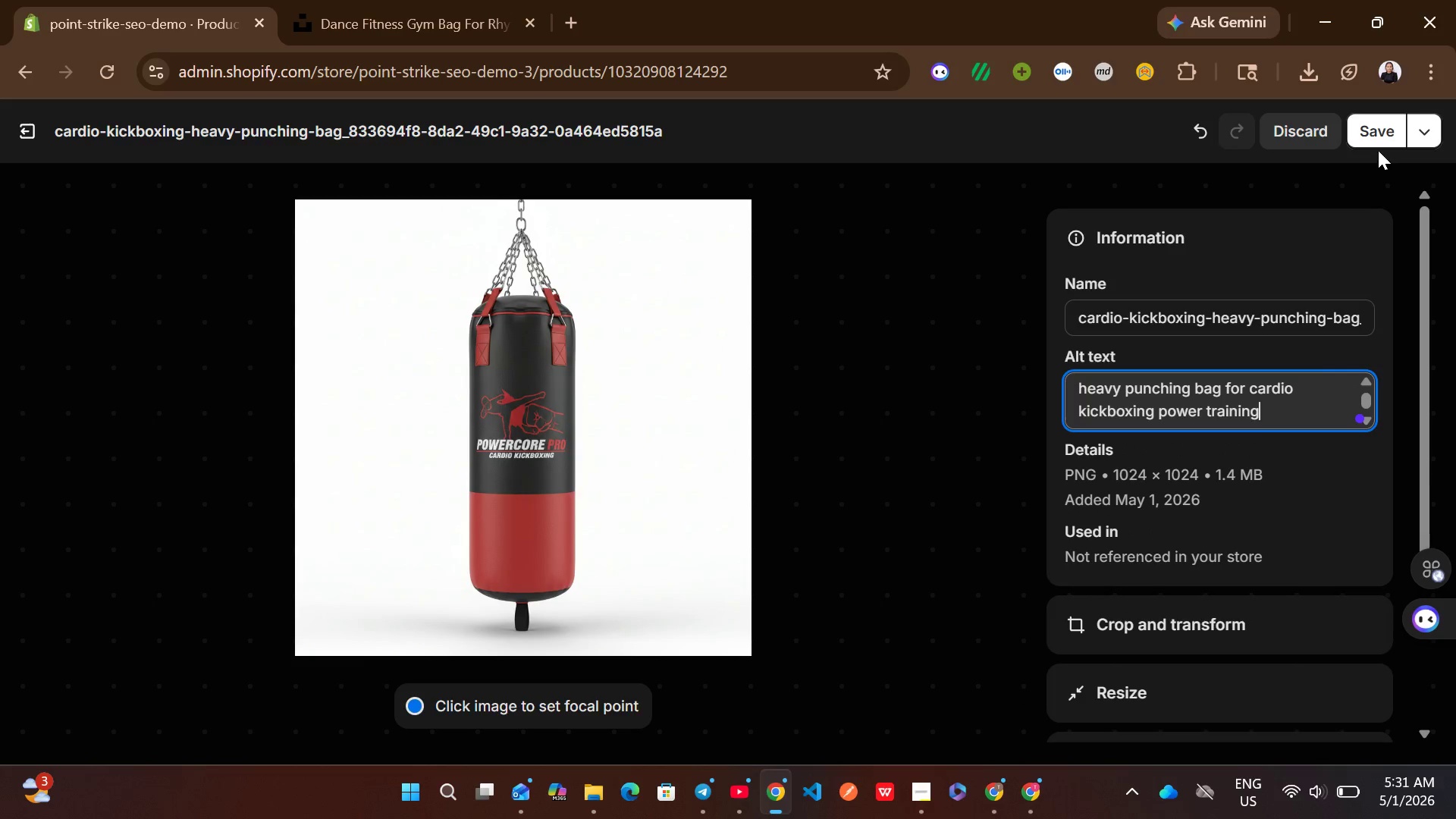 
left_click([1377, 134])
 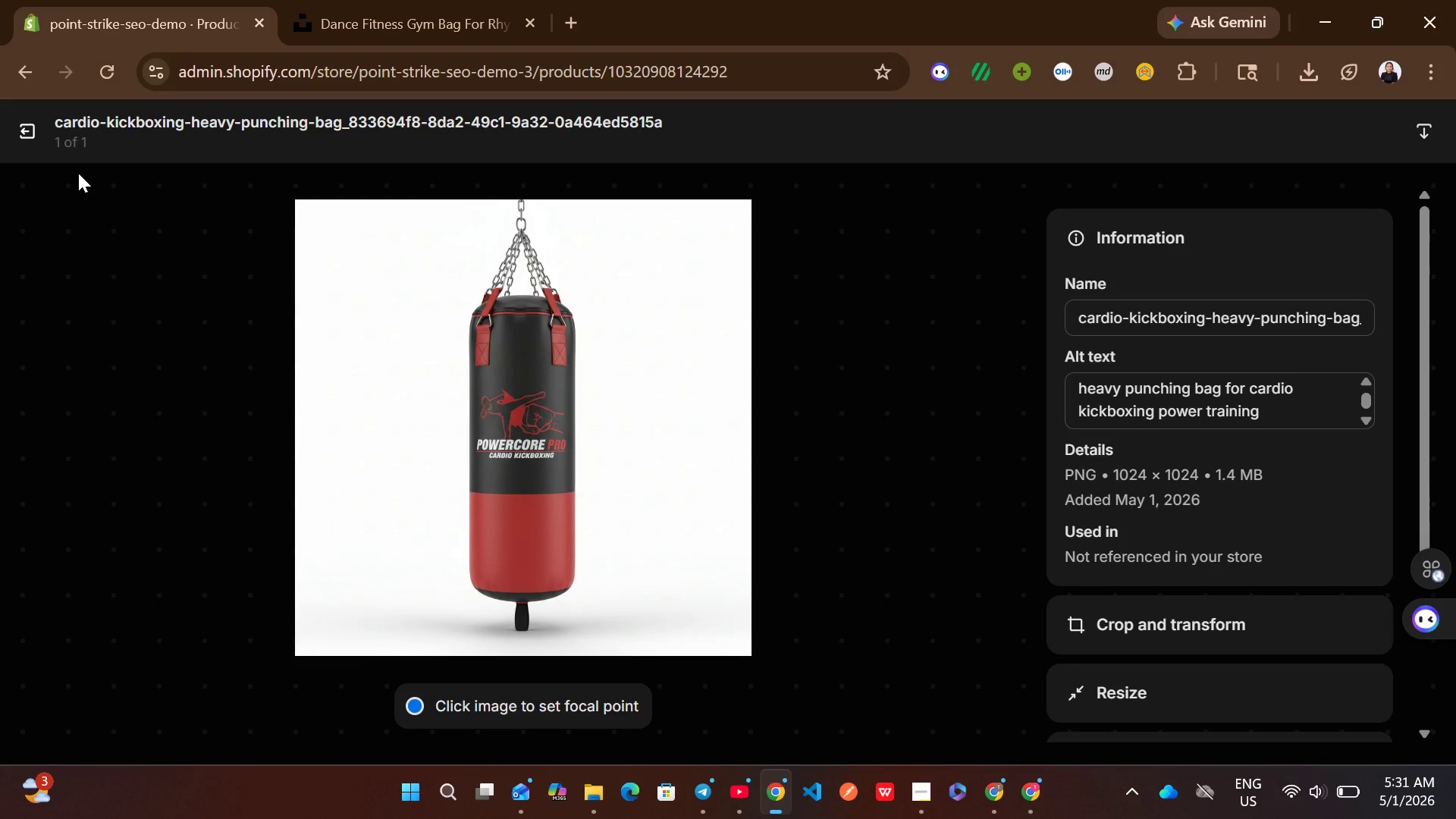 
left_click([19, 135])
 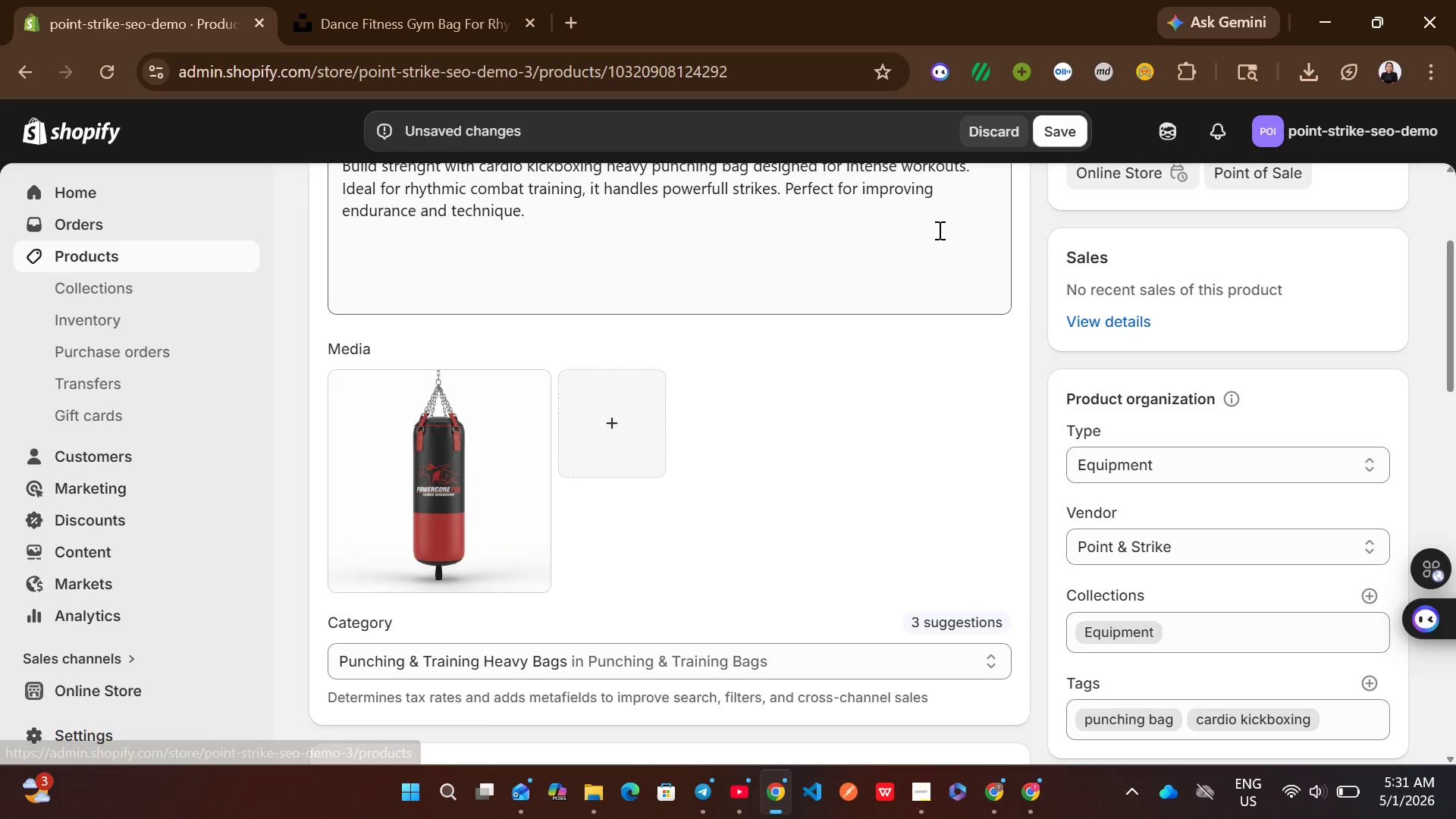 
left_click([1055, 128])
 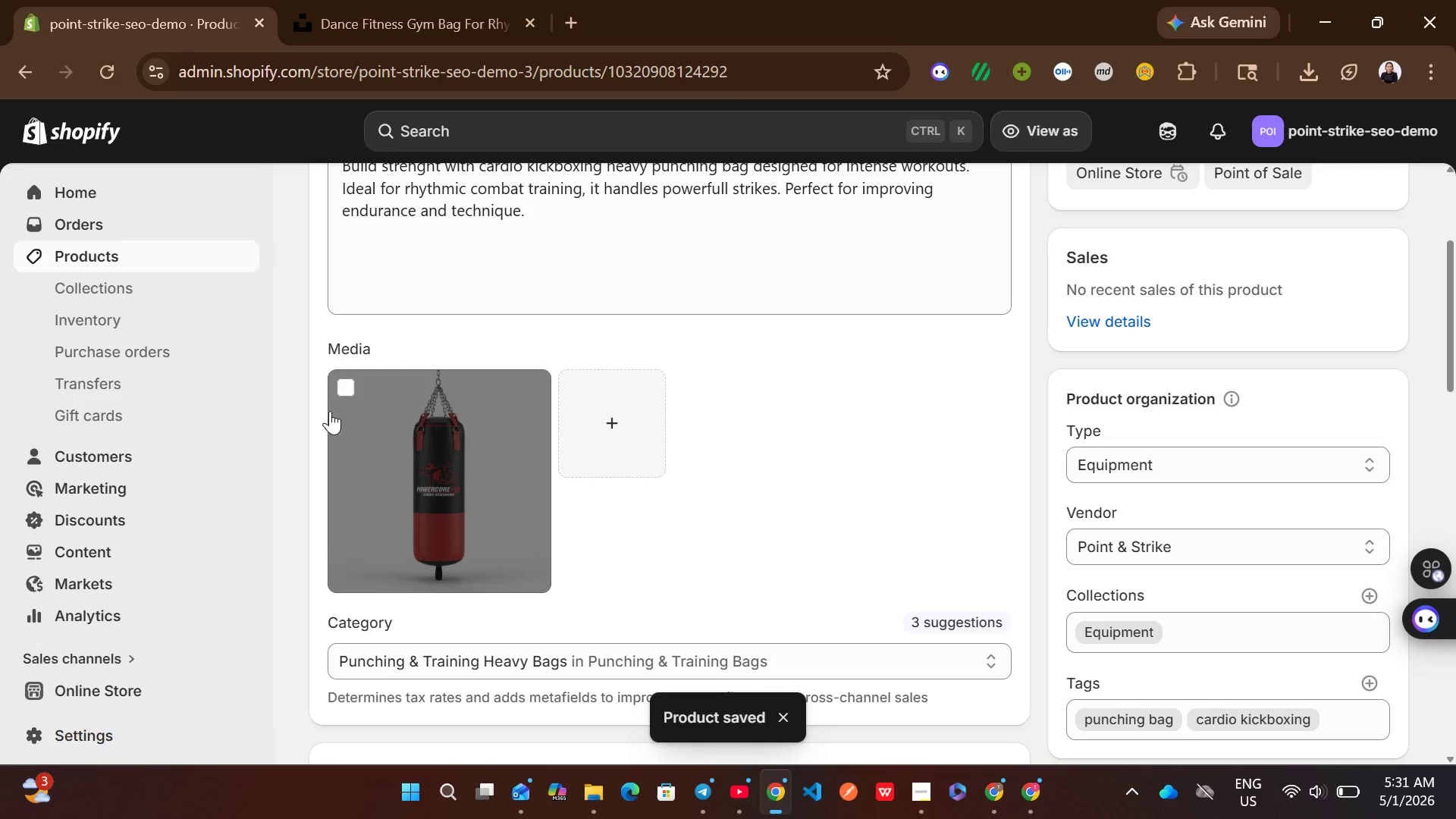 
wait(6.58)
 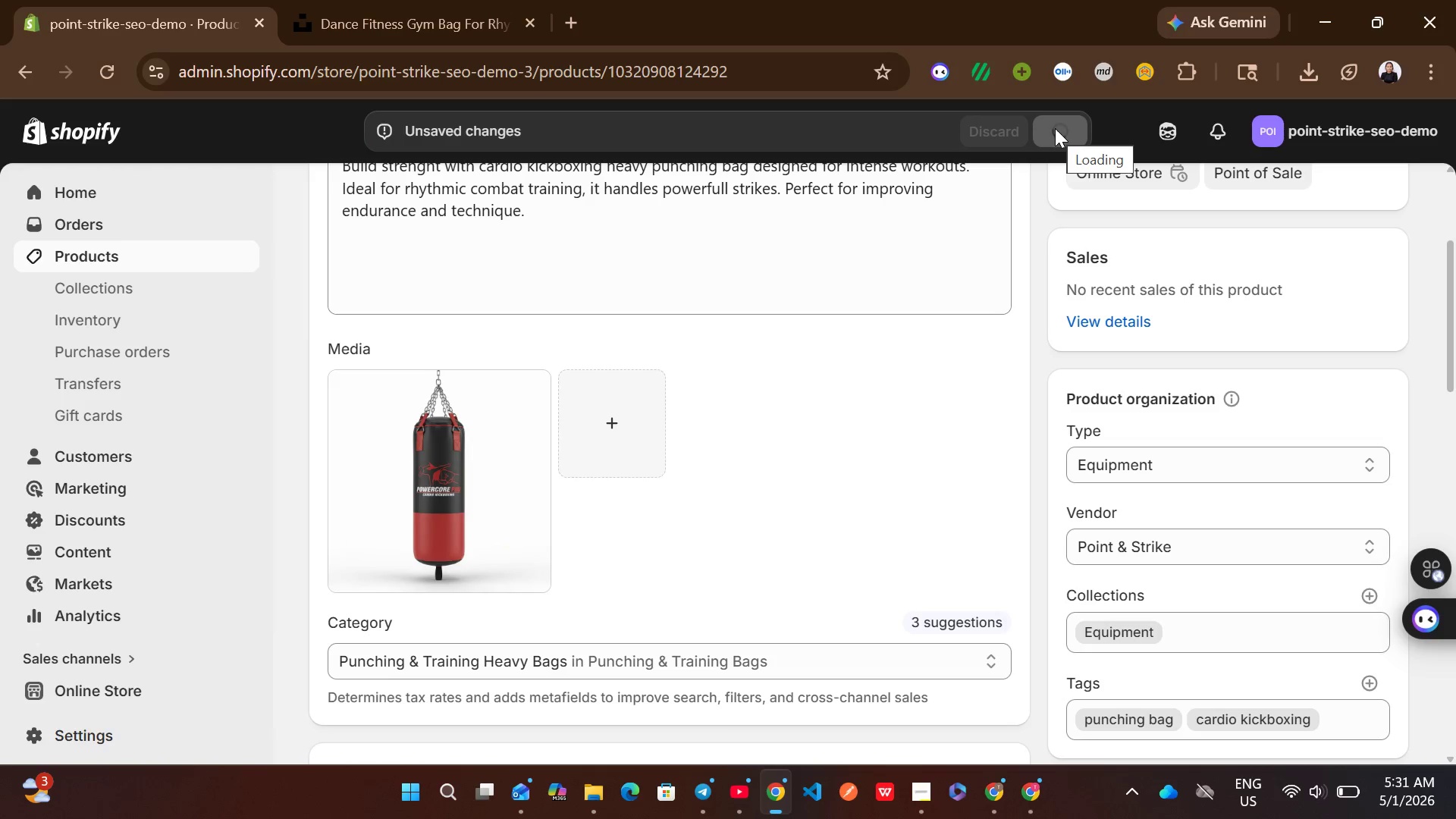 
left_click([224, 249])
 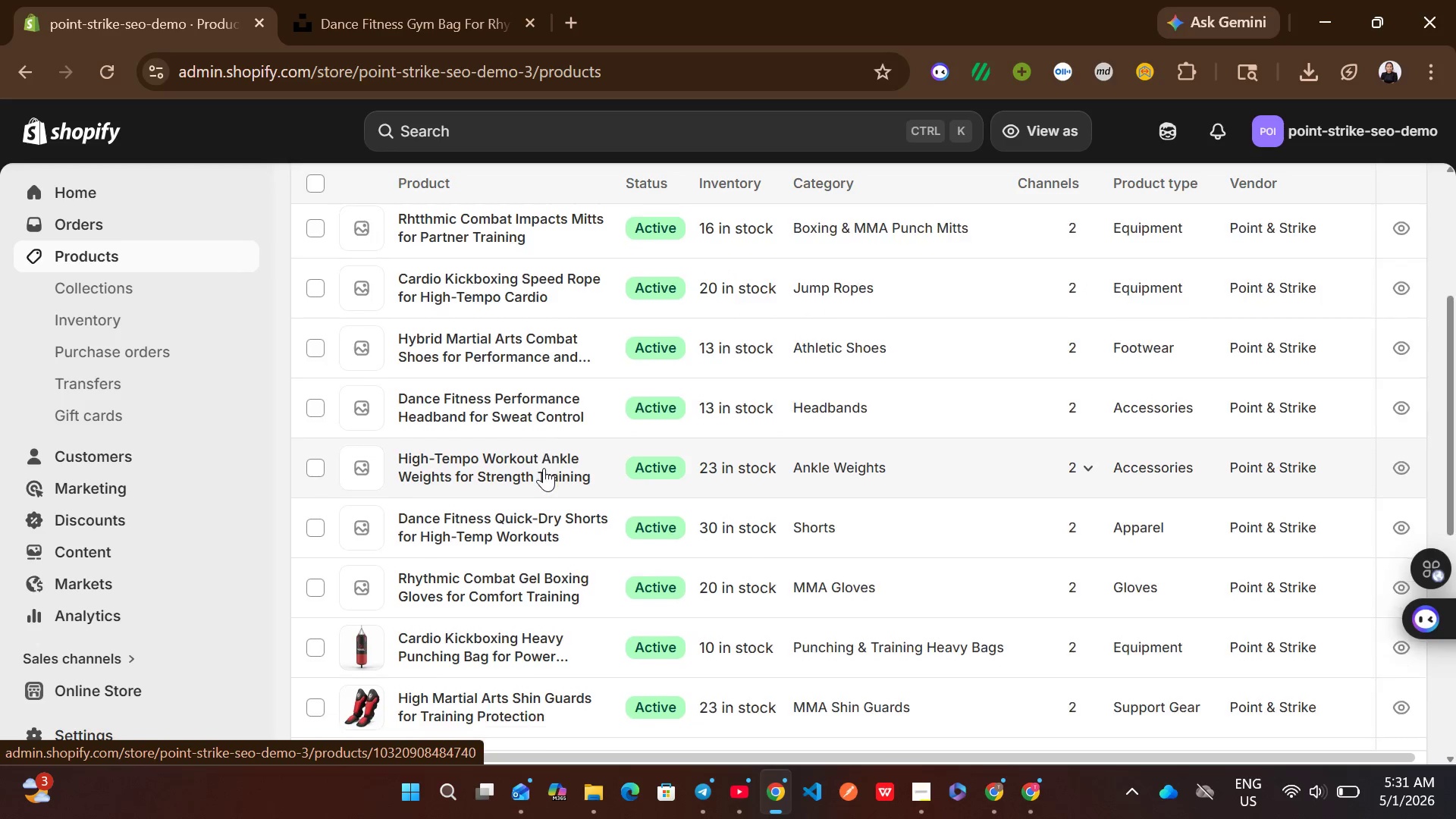 
wait(6.24)
 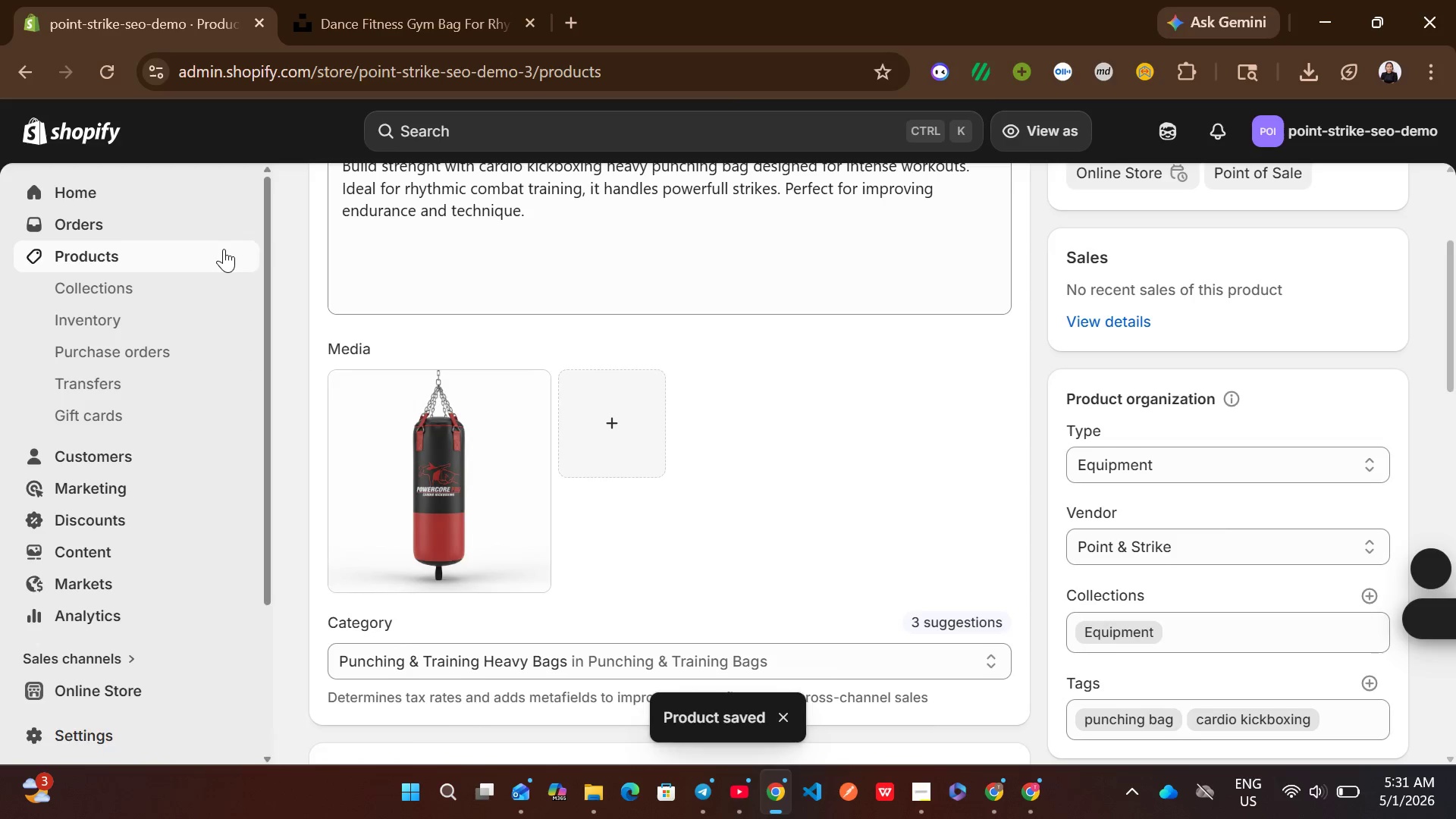 
left_click([791, 582])
 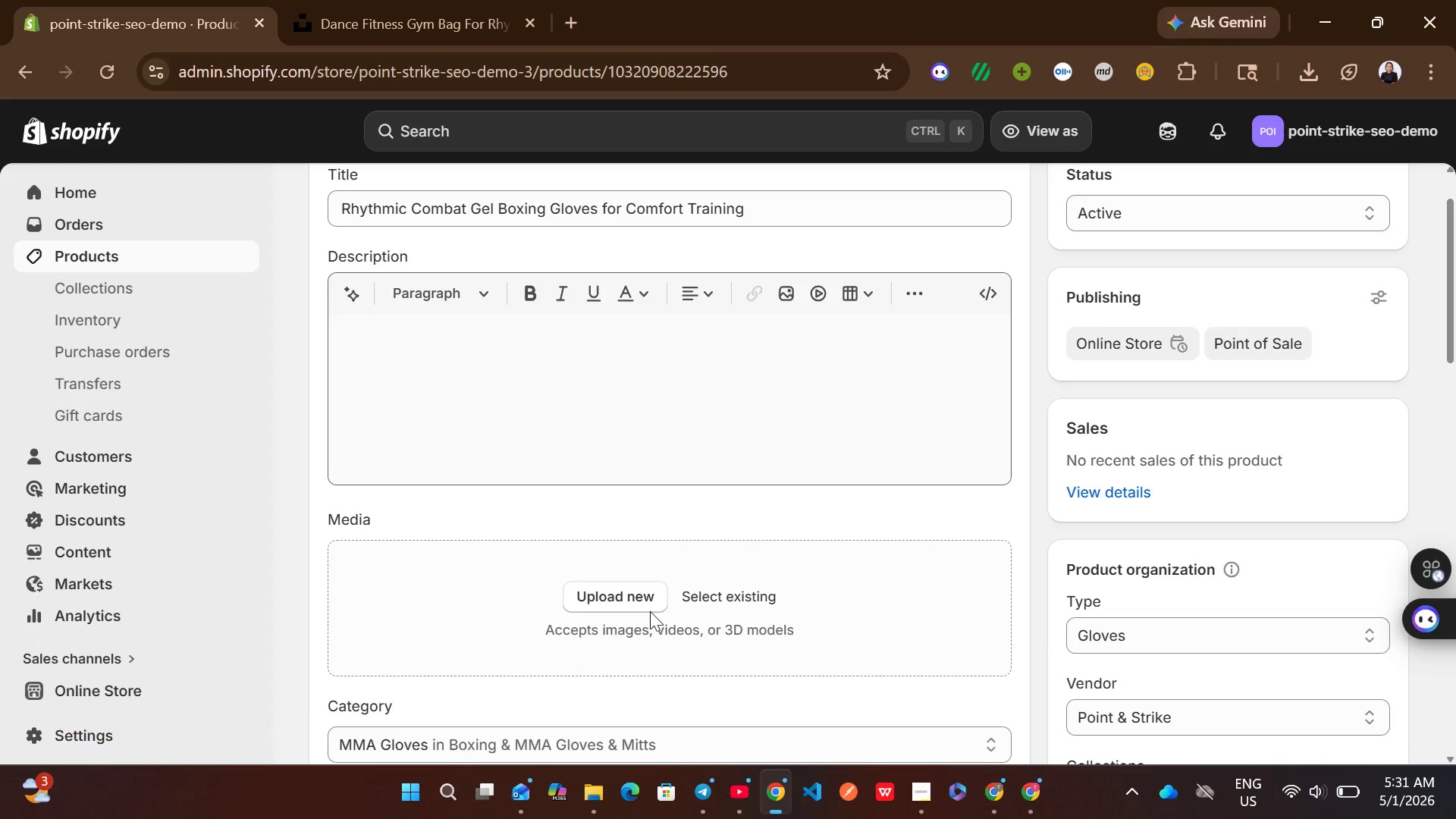 
wait(6.28)
 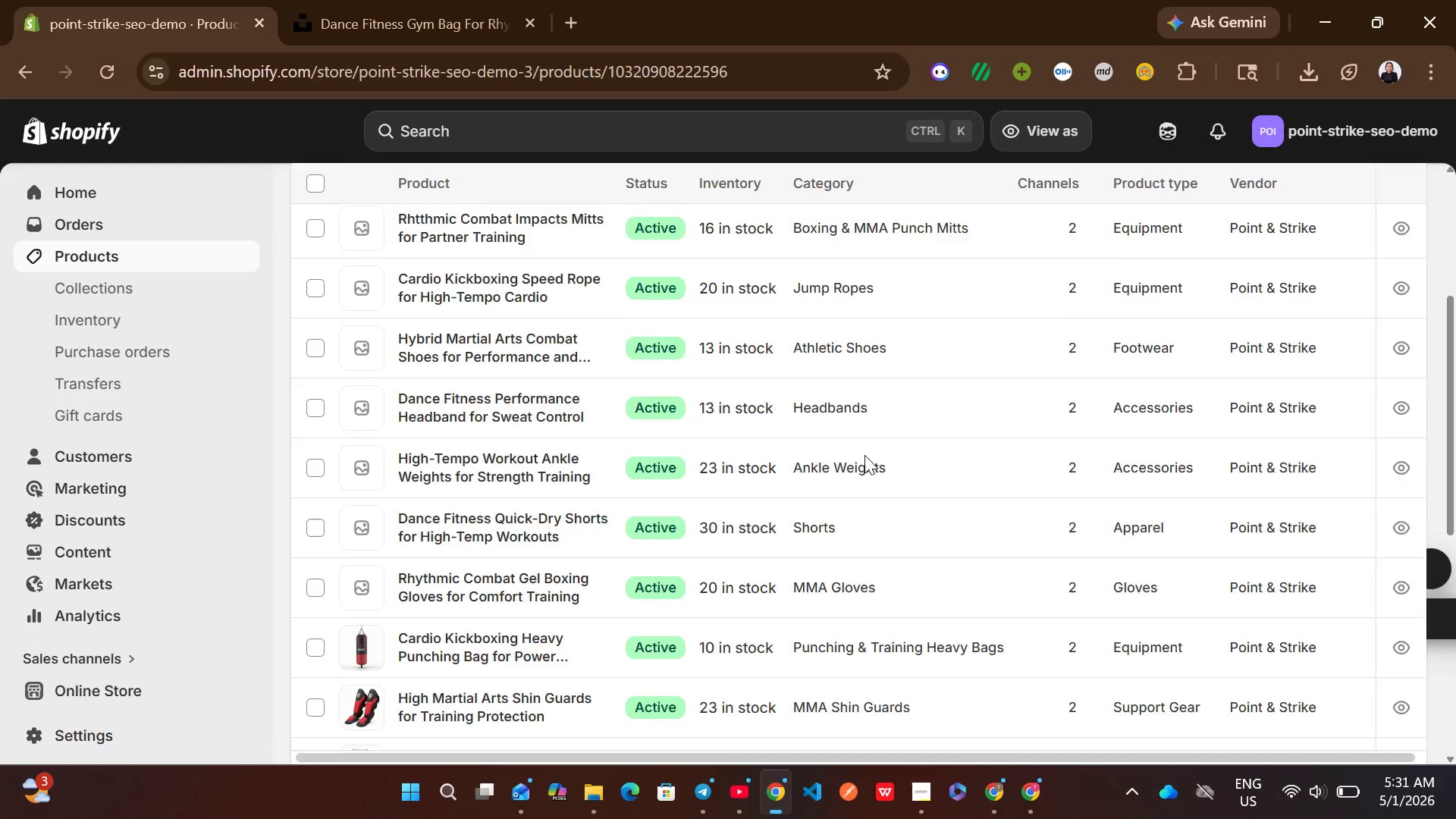 
left_click([625, 607])
 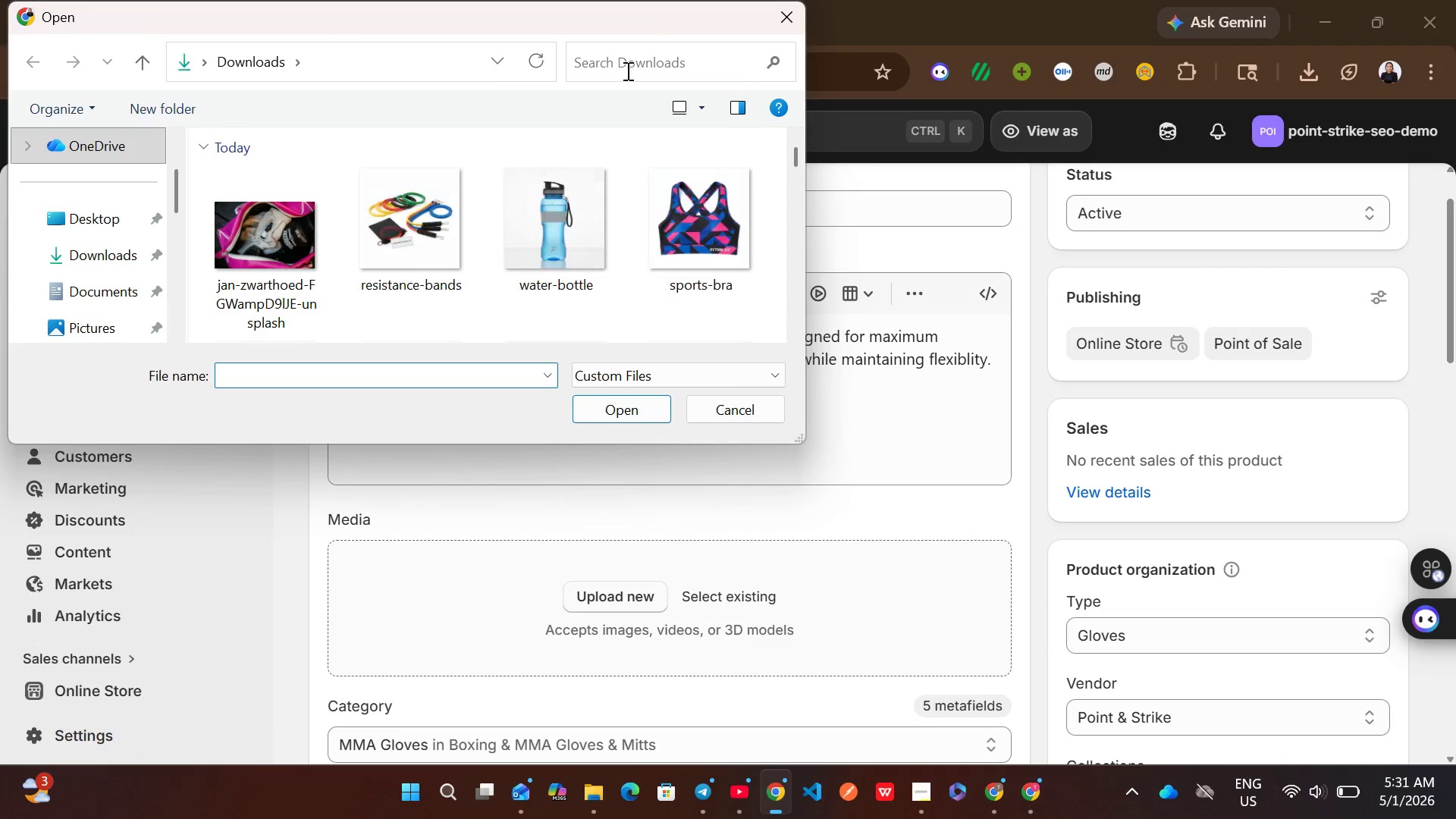 
left_click([617, 52])
 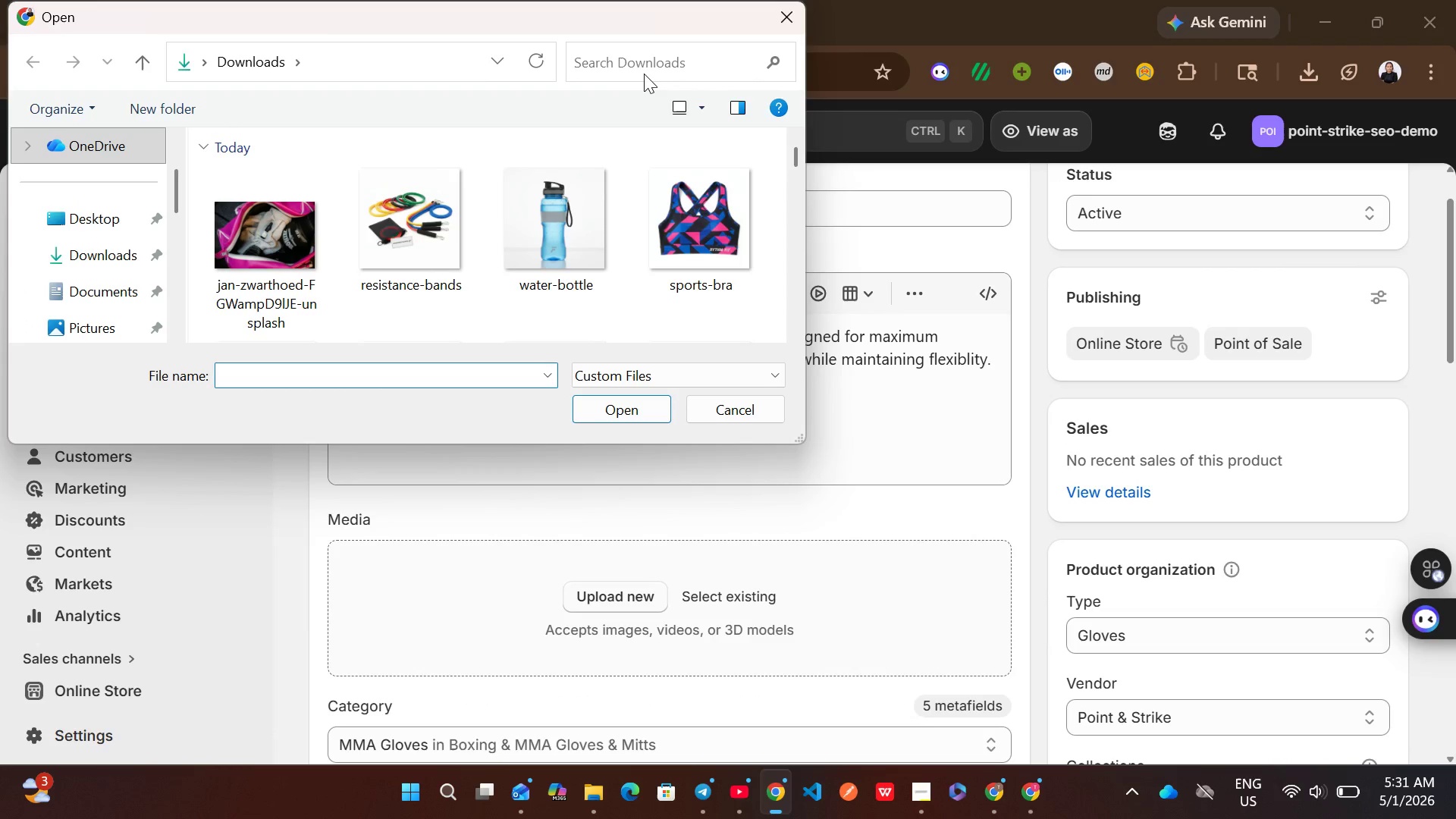 
left_click_drag(start_coordinate=[644, 74], to_coordinate=[660, 36])
 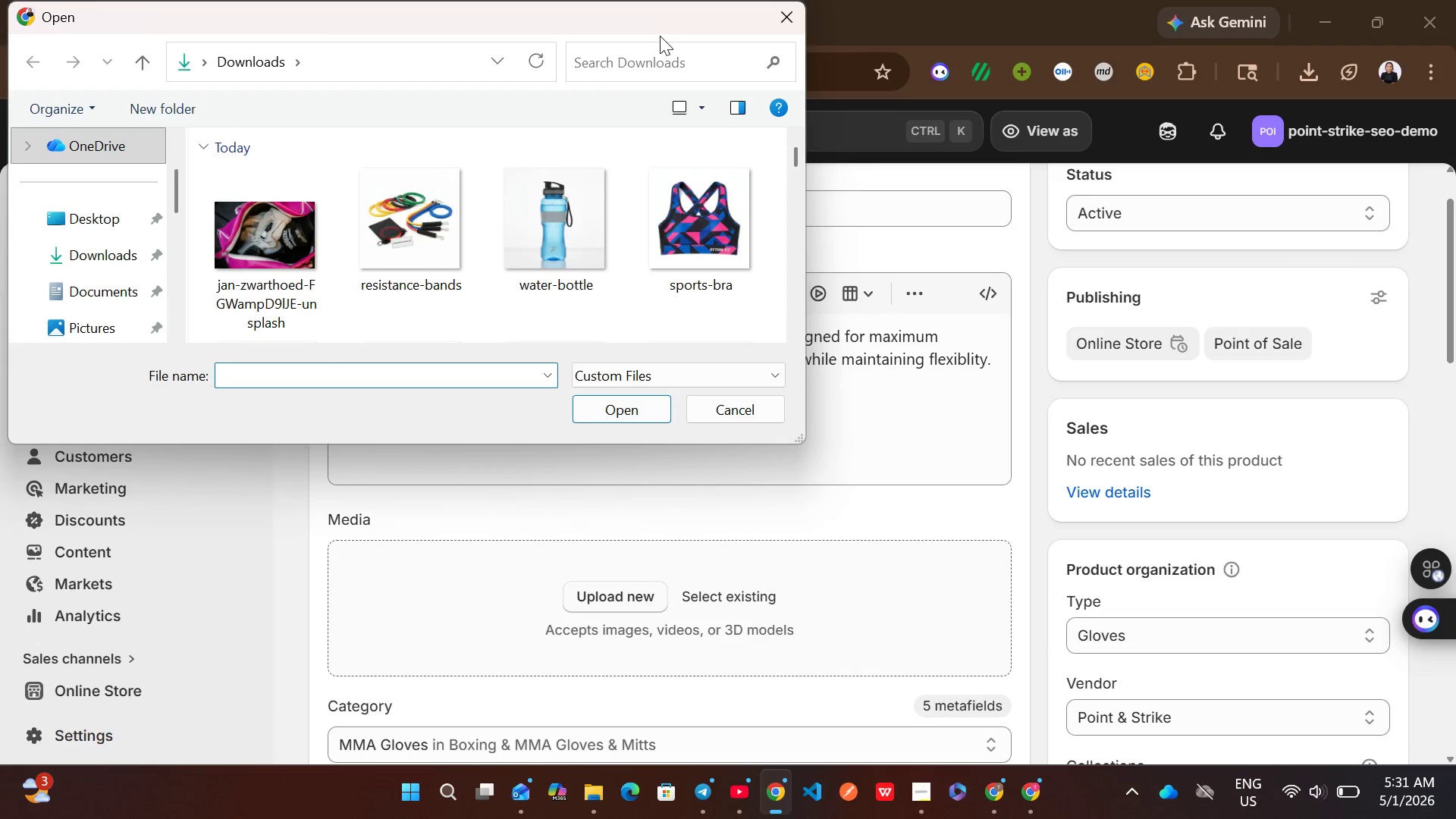 
left_click_drag(start_coordinate=[660, 36], to_coordinate=[648, 63])
 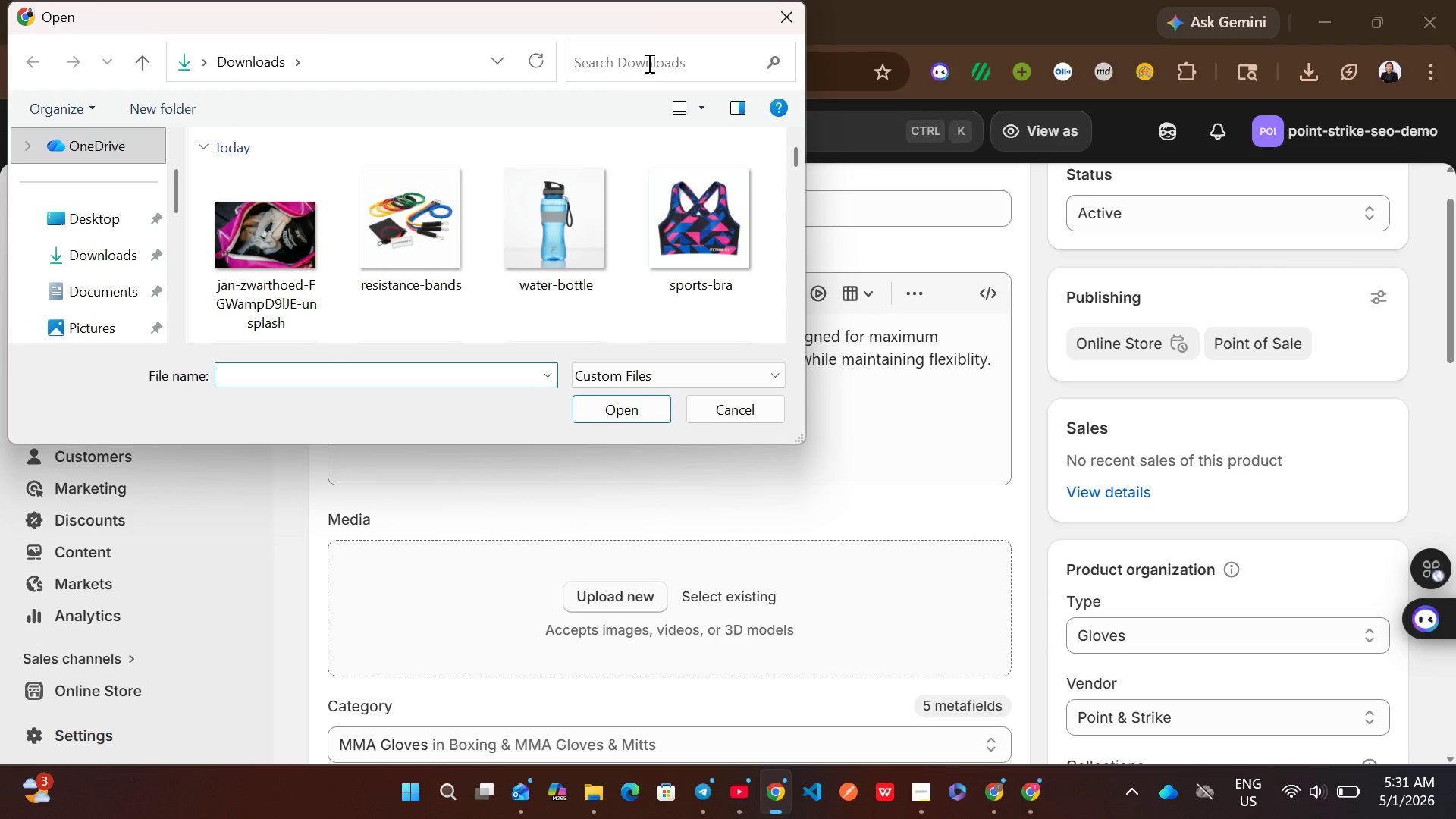 
left_click([648, 63])
 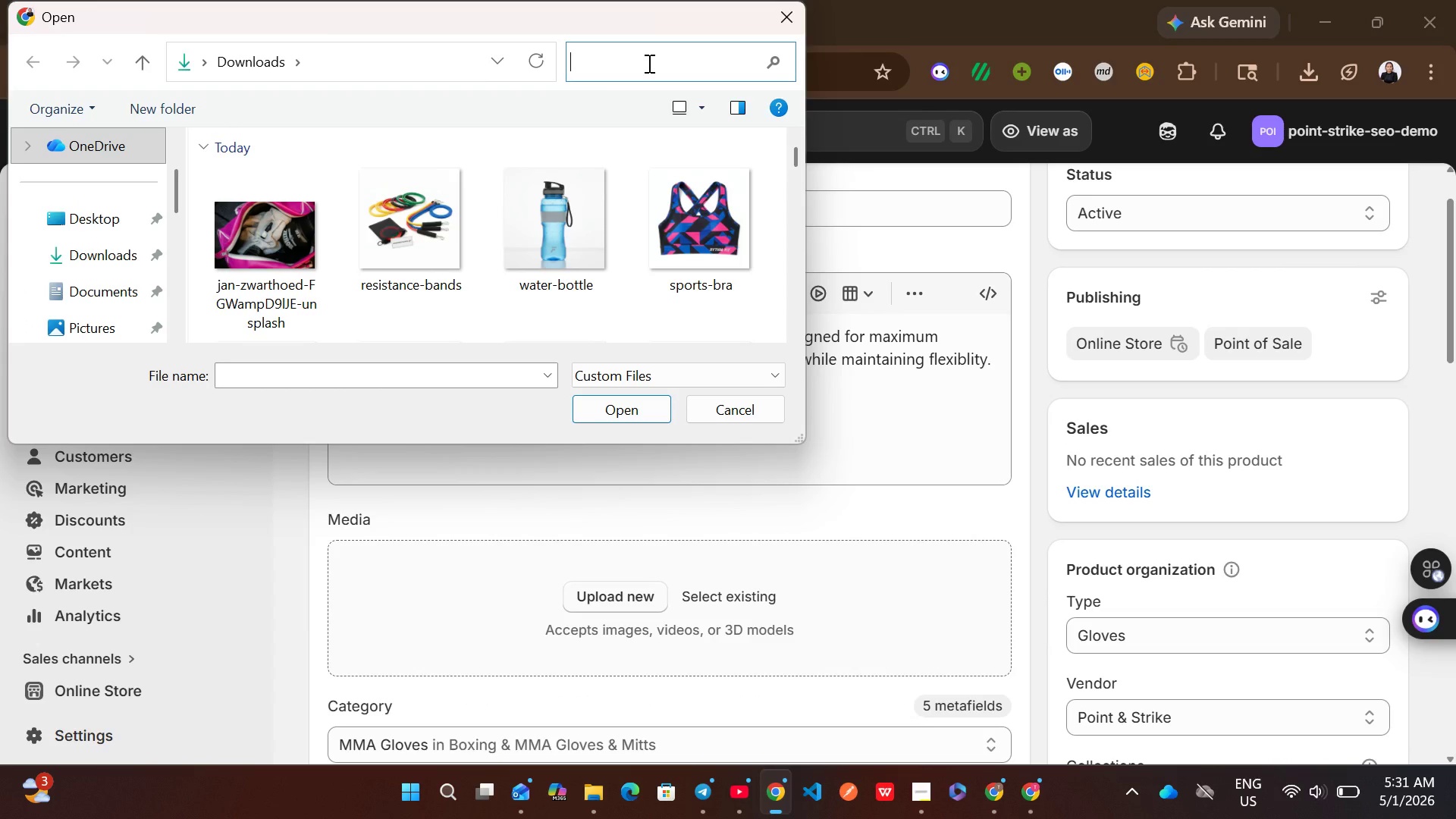 
type(glove)
 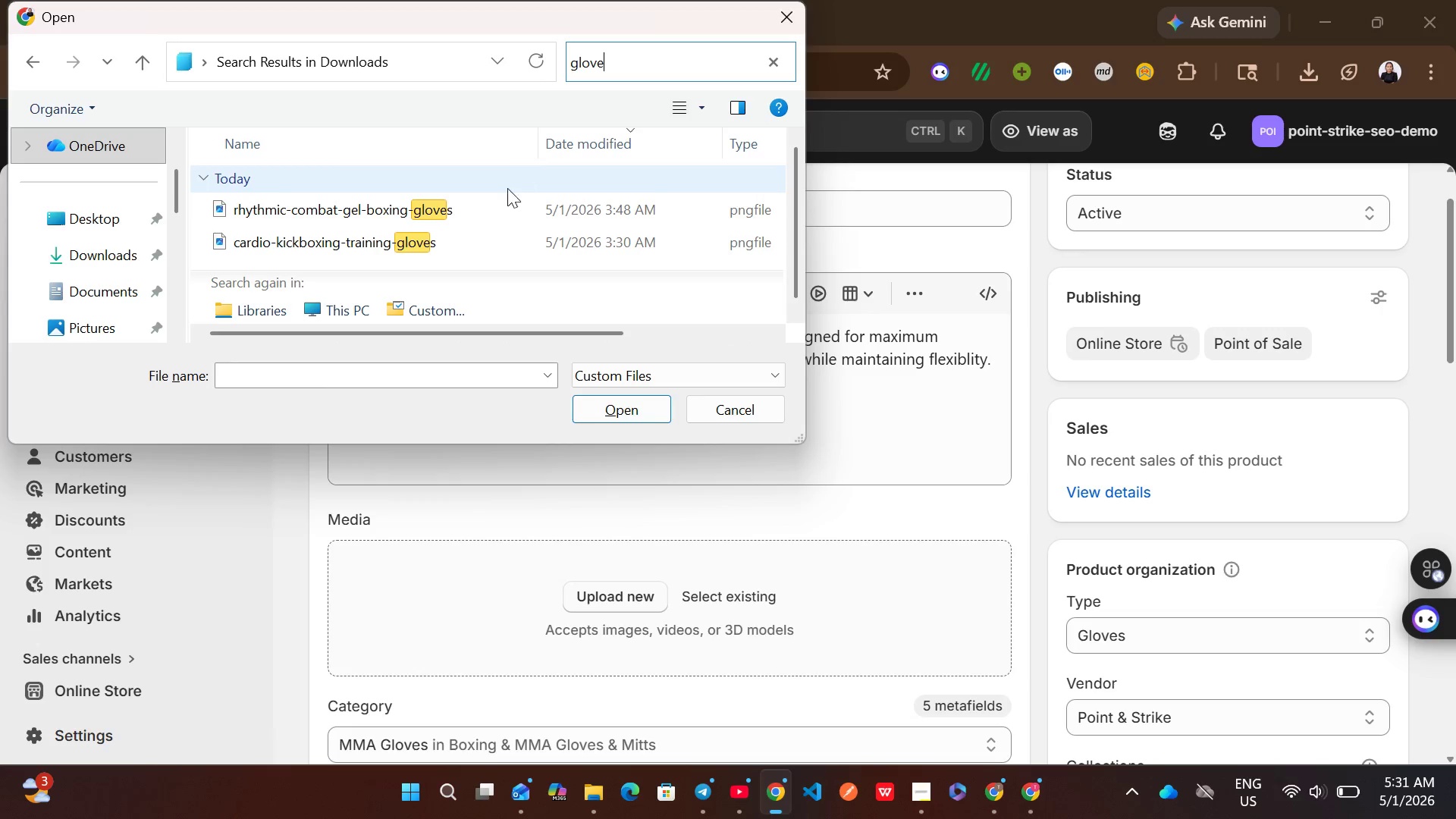 
left_click([495, 201])
 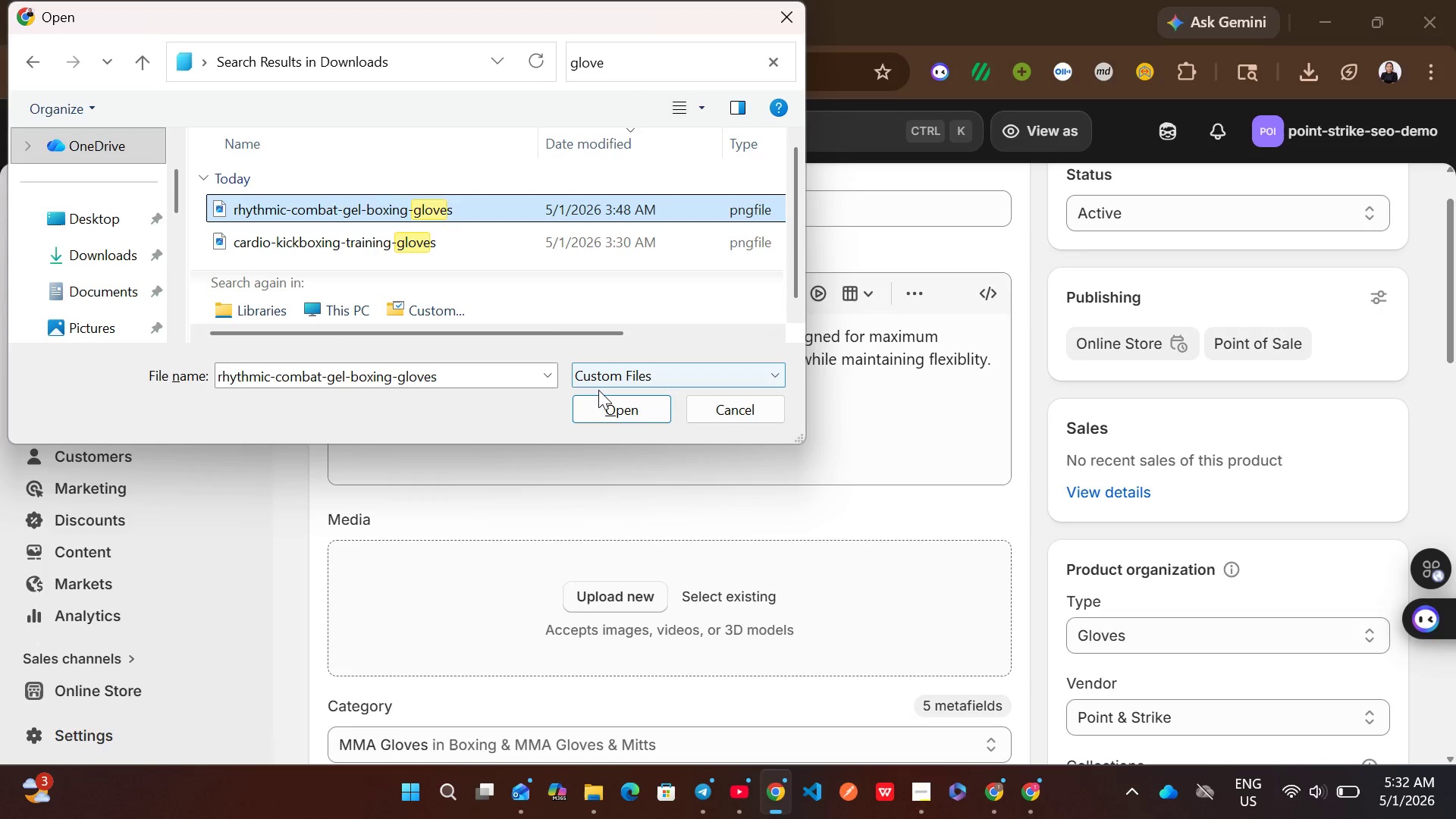 
left_click([603, 397])
 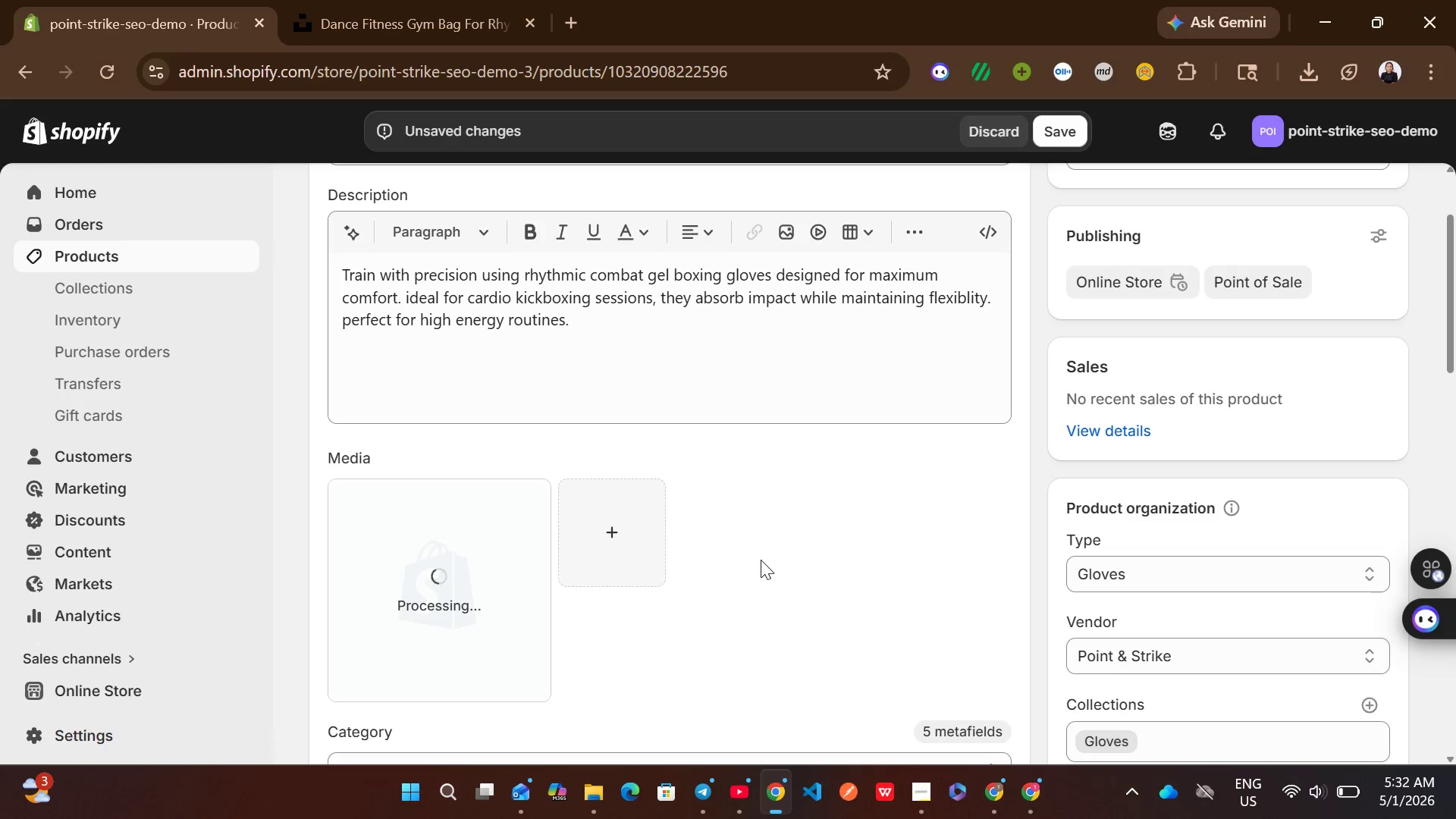 
wait(10.48)
 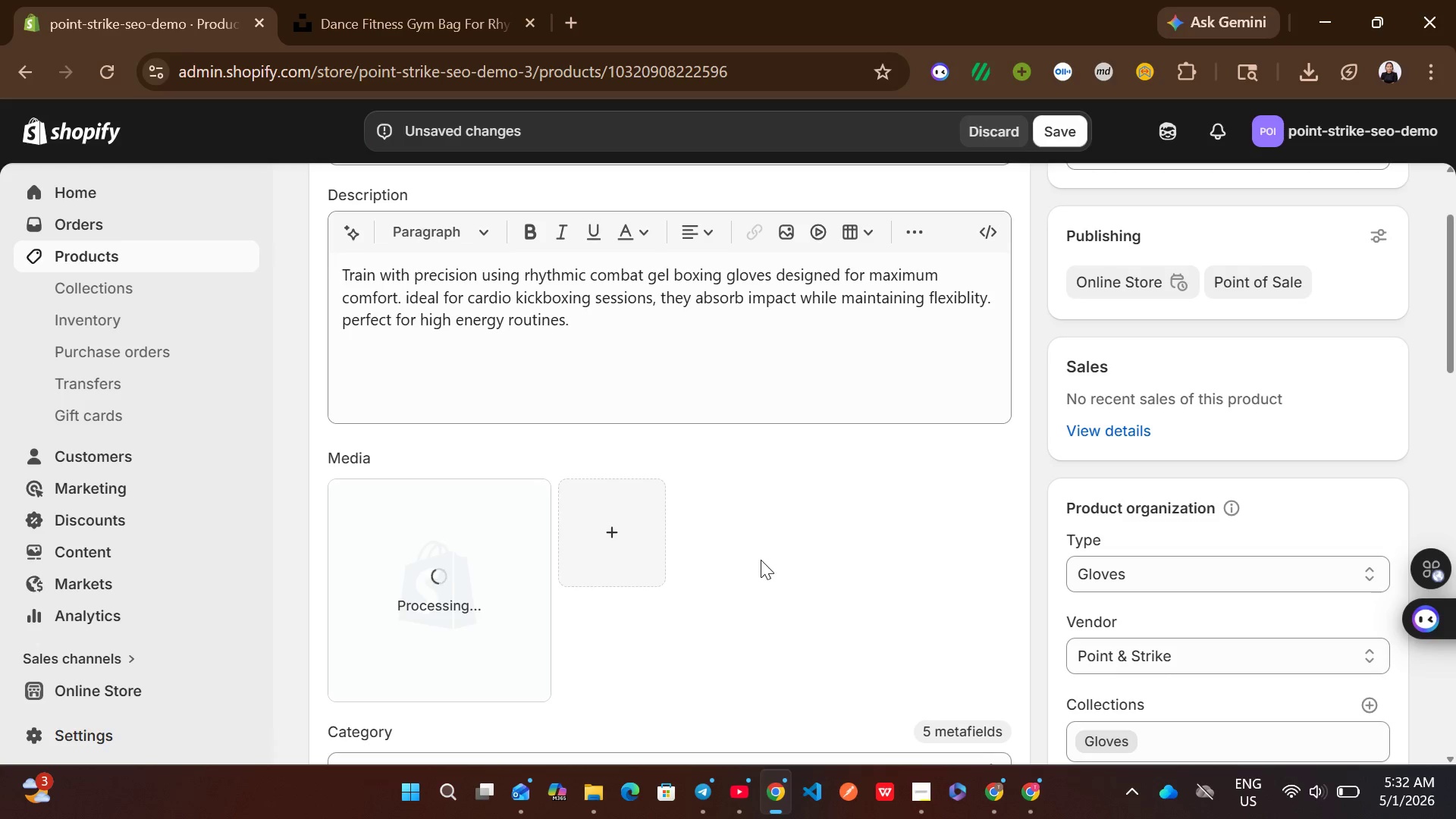 
left_click([440, 640])
 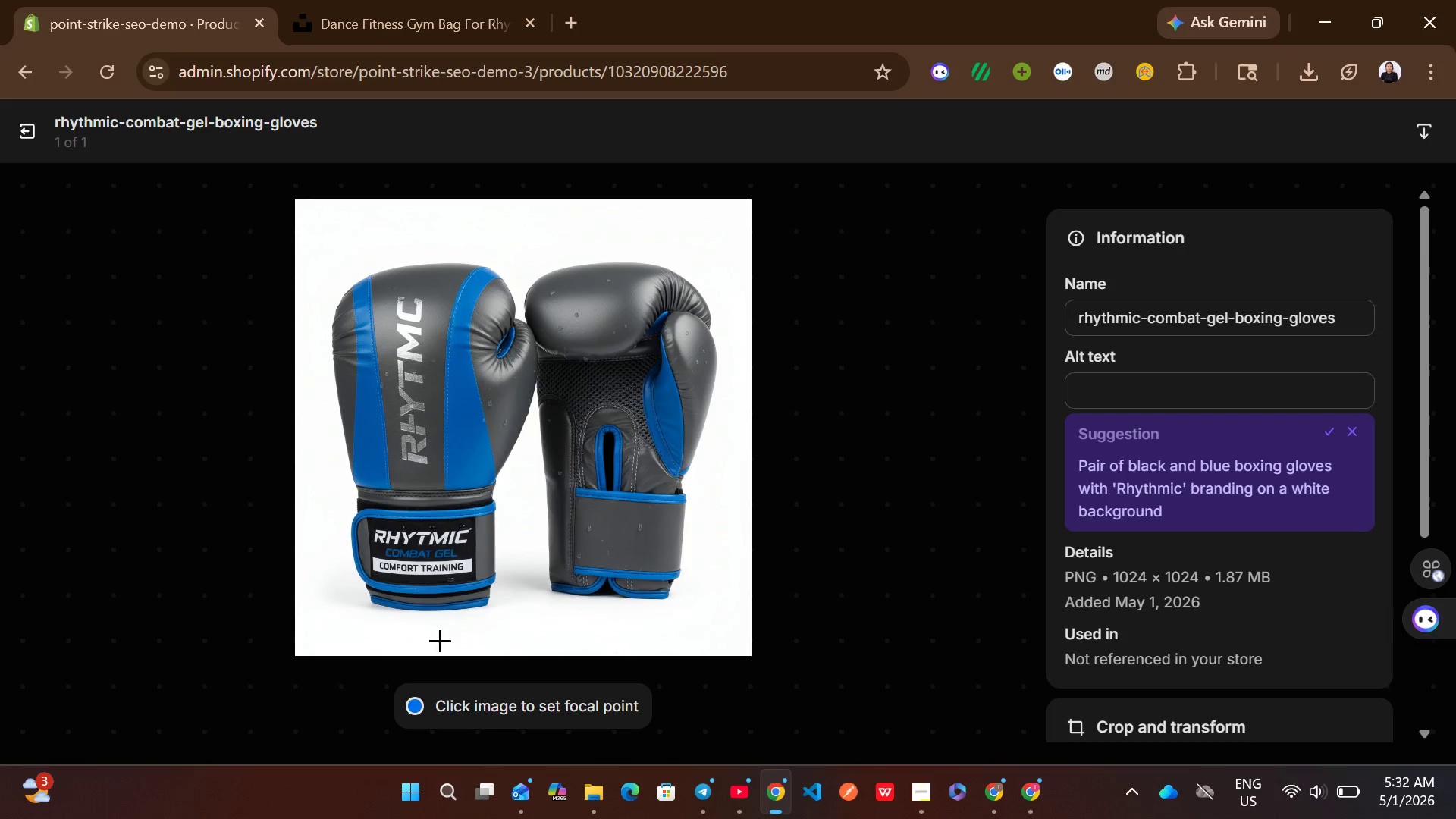 
wait(6.27)
 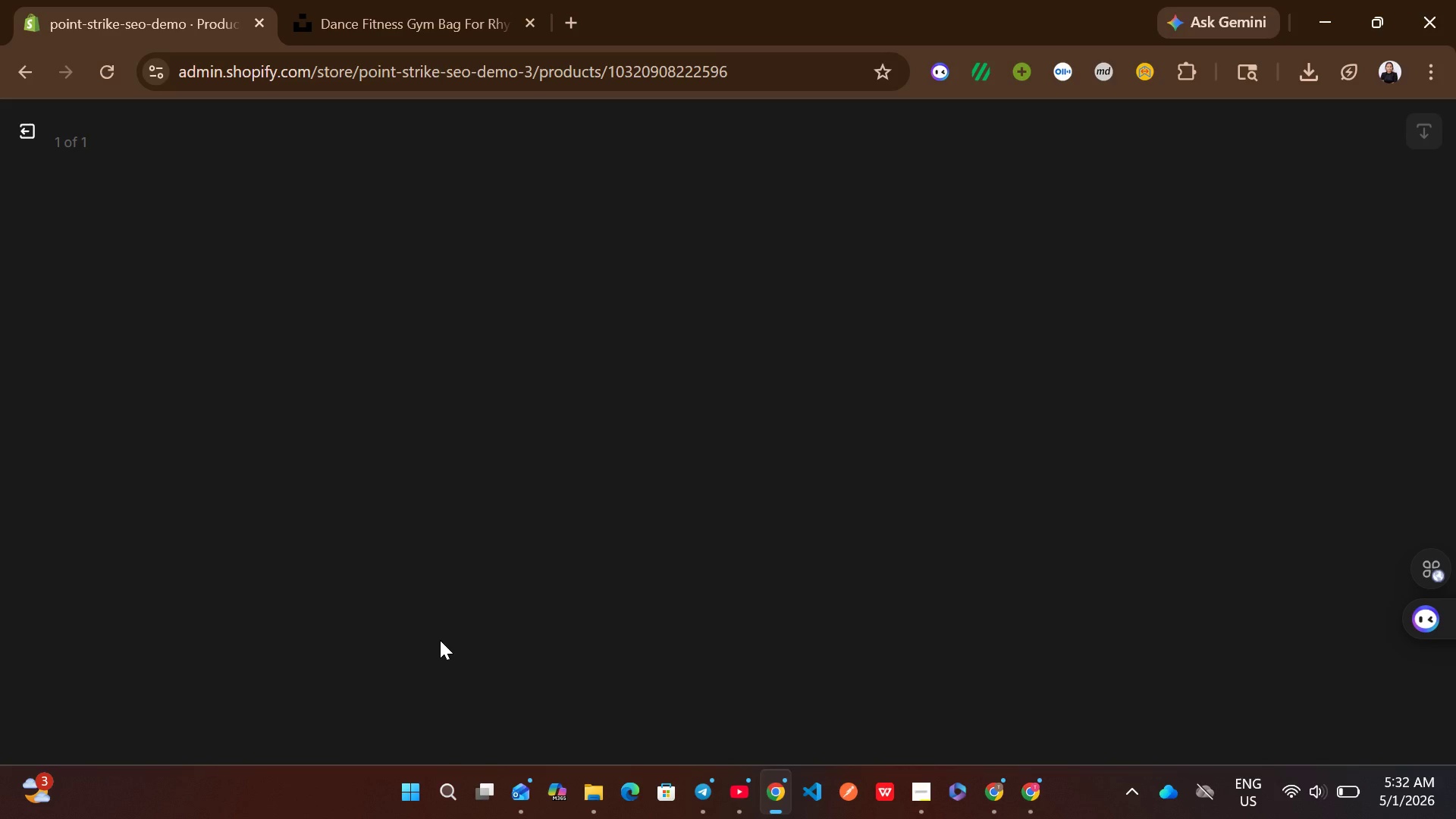 
left_click([1180, 410])
 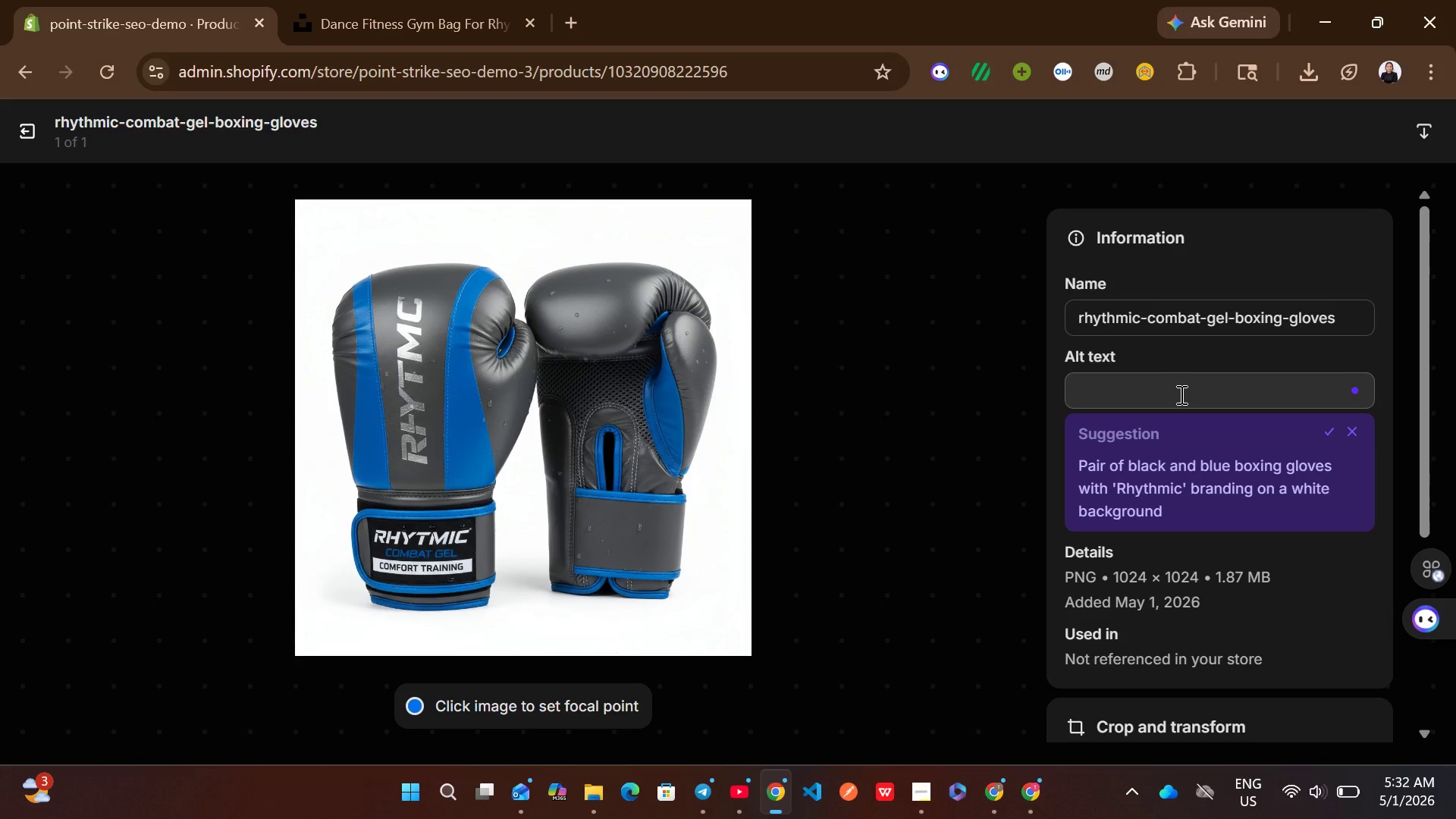 
left_click([1180, 394])
 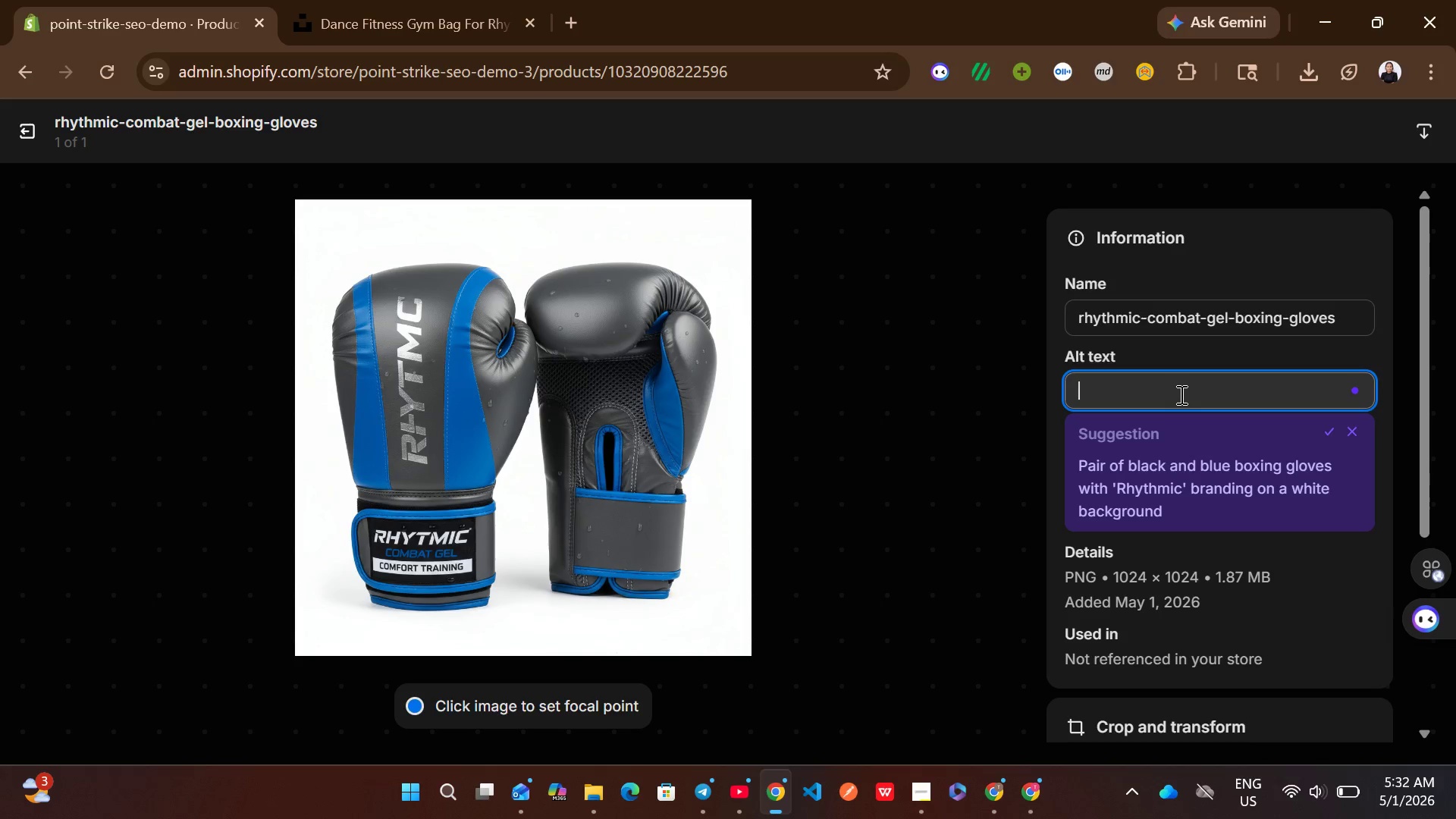 
type(gel boxing gloves for rhythmic combat training)
 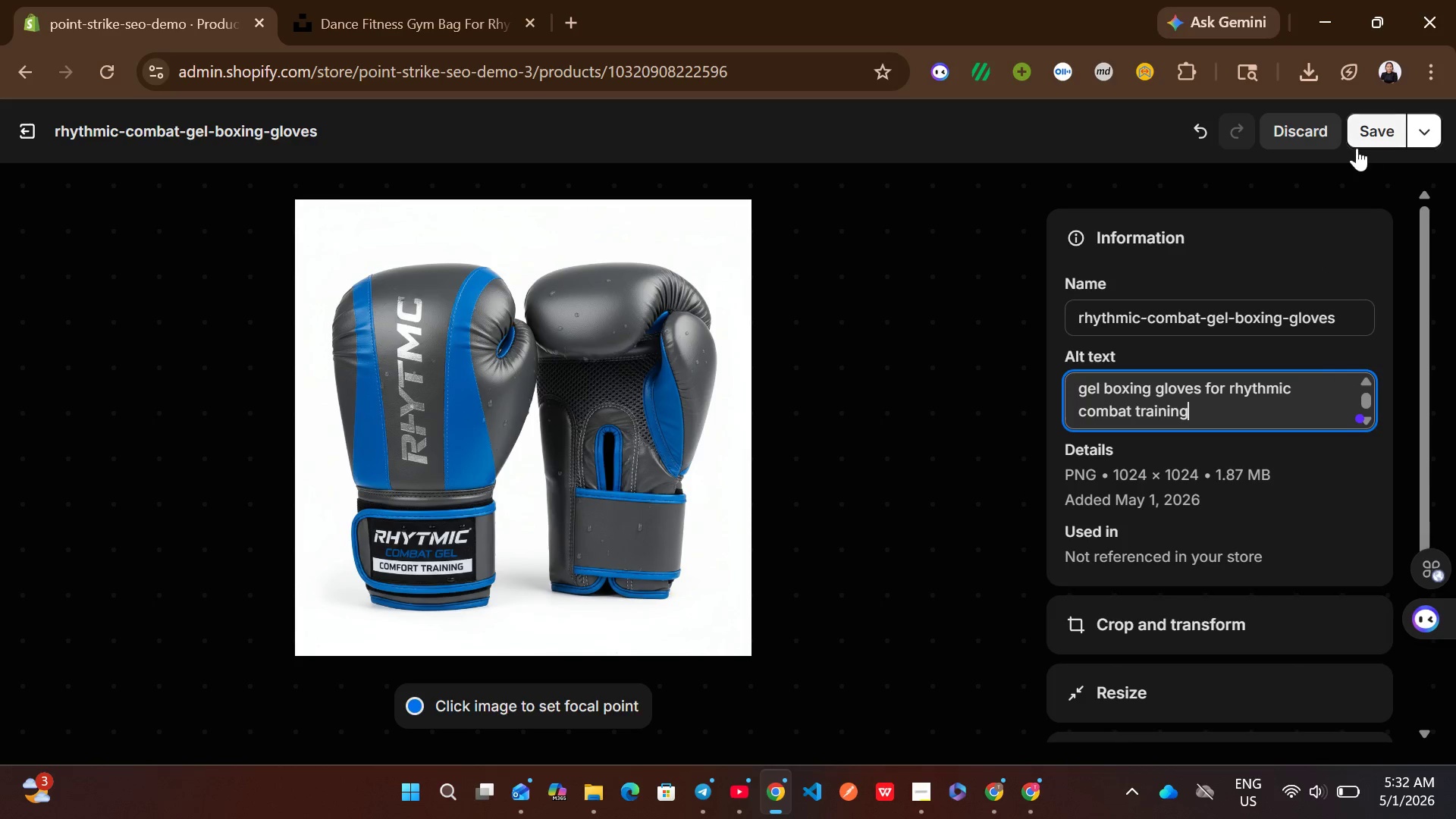 
left_click([1356, 145])
 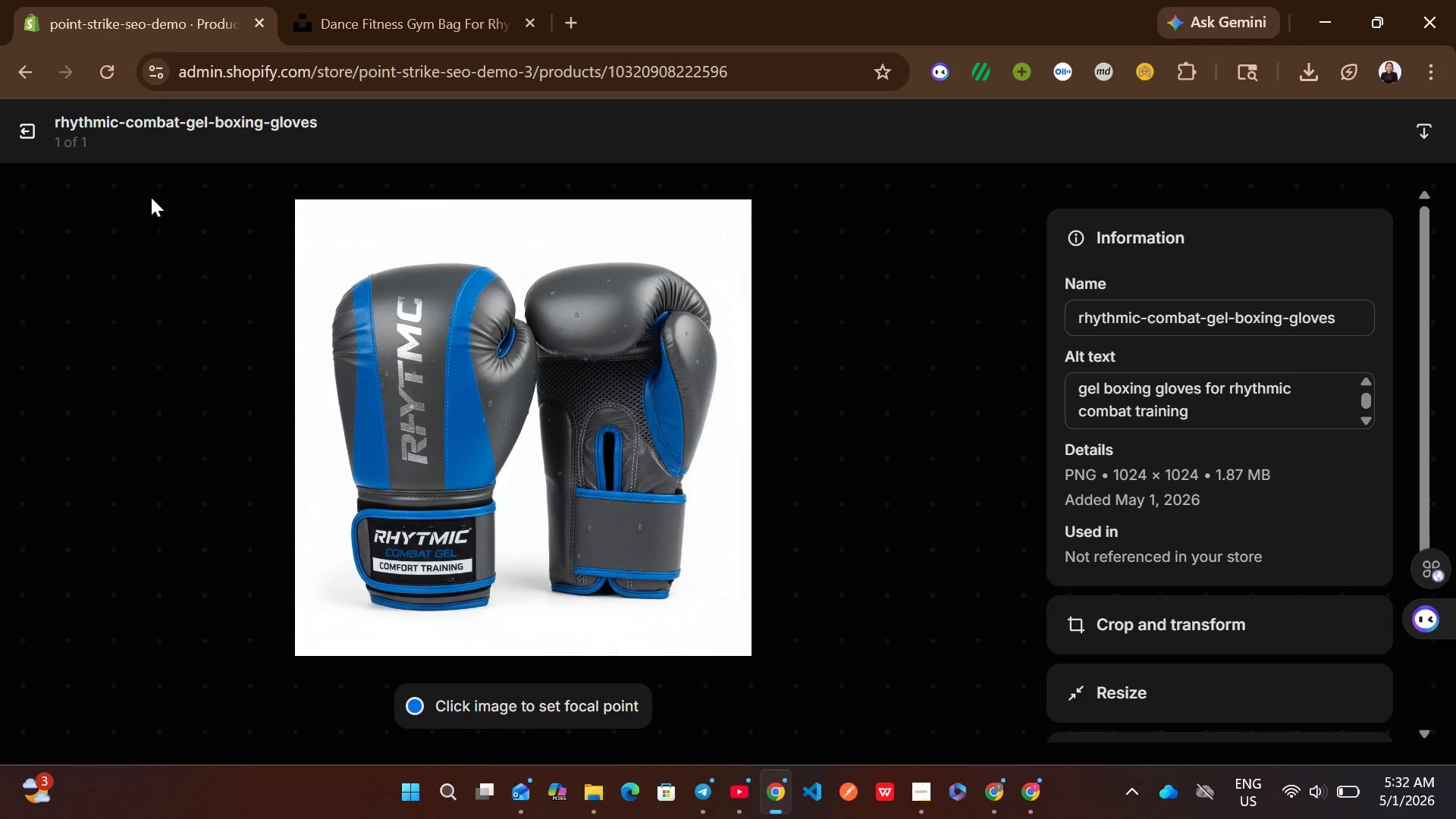 
left_click([37, 139])
 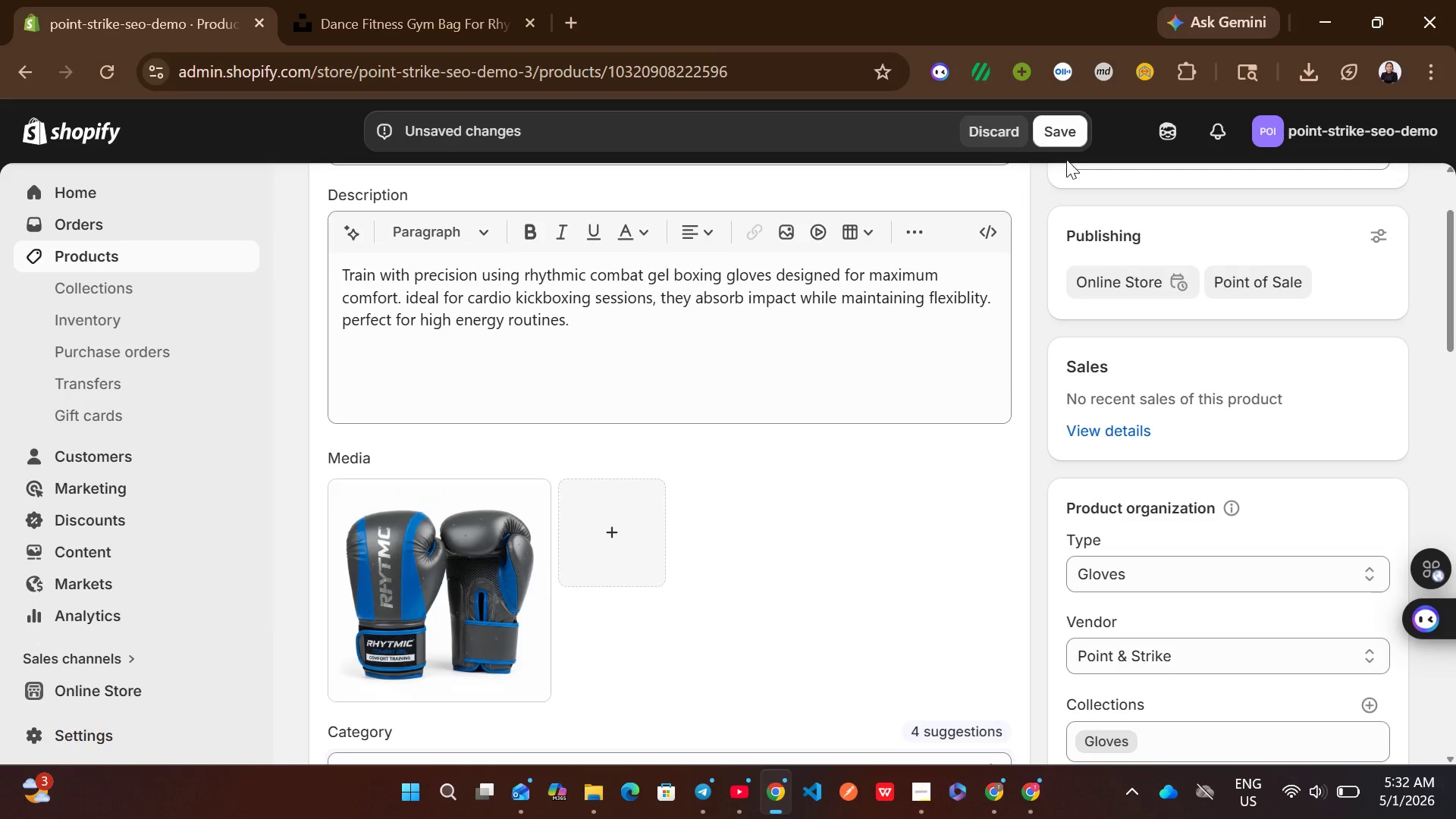 
left_click([1060, 135])
 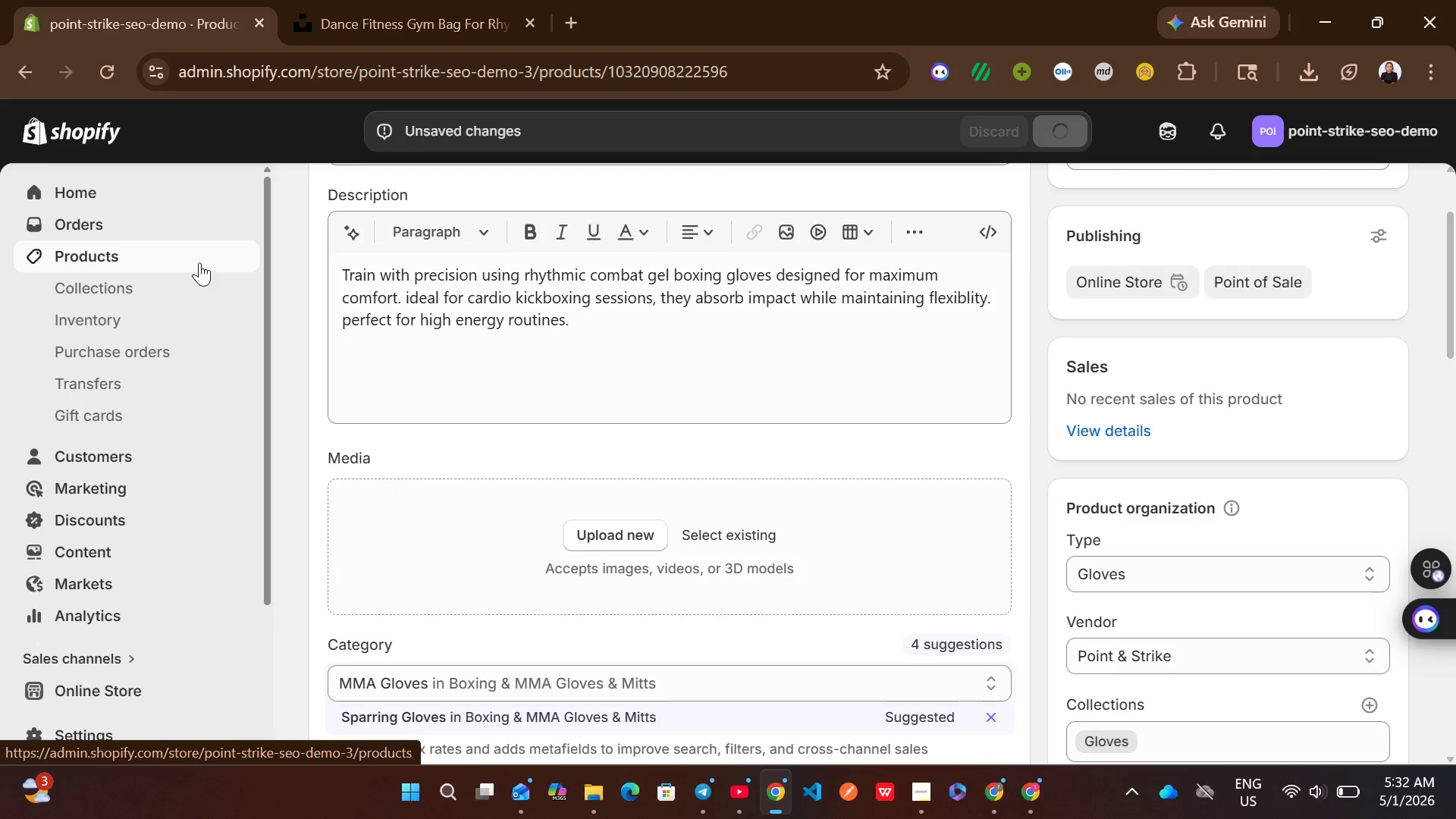 
left_click([199, 262])
 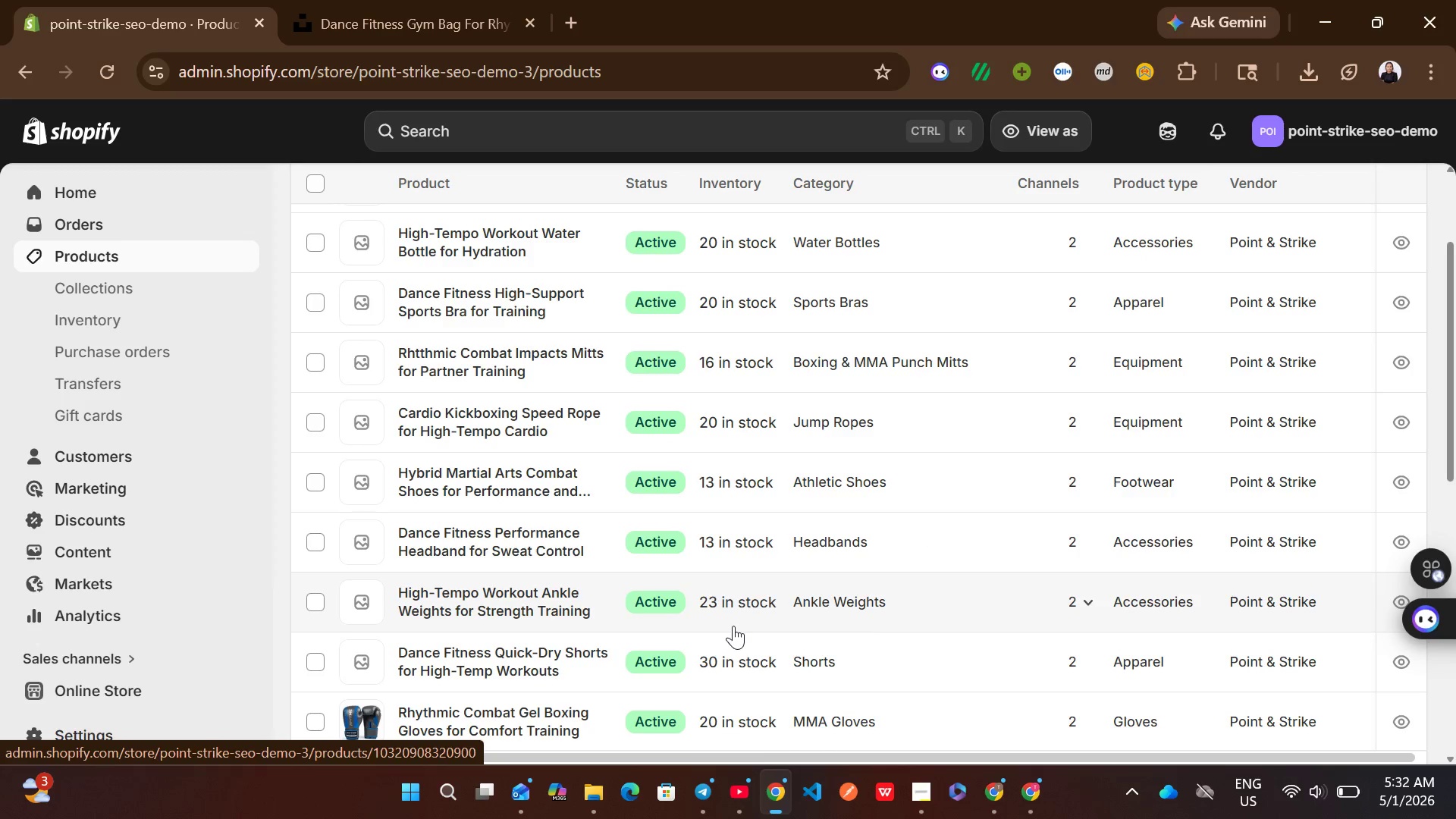 
wait(9.62)
 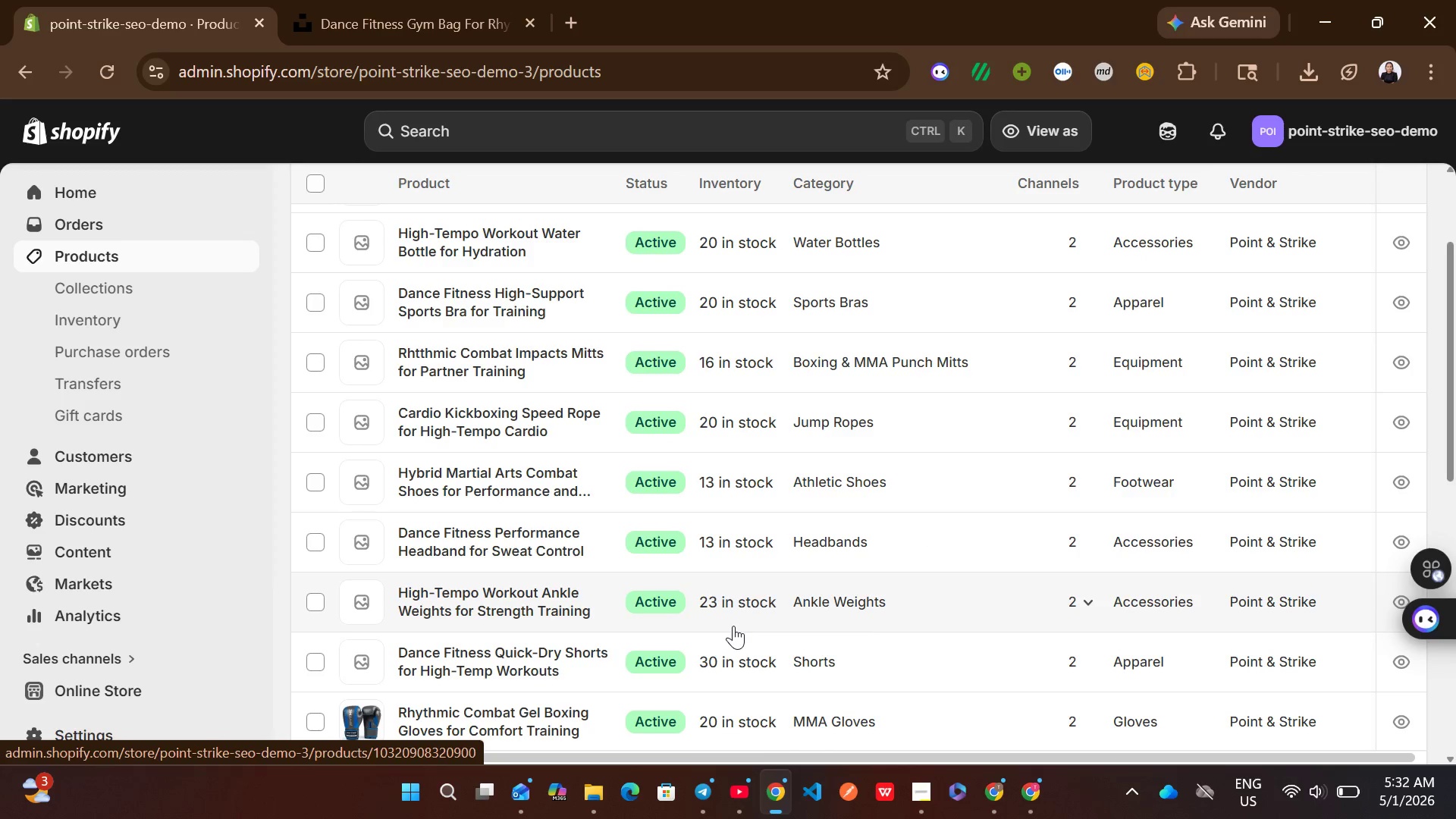 
left_click([923, 505])
 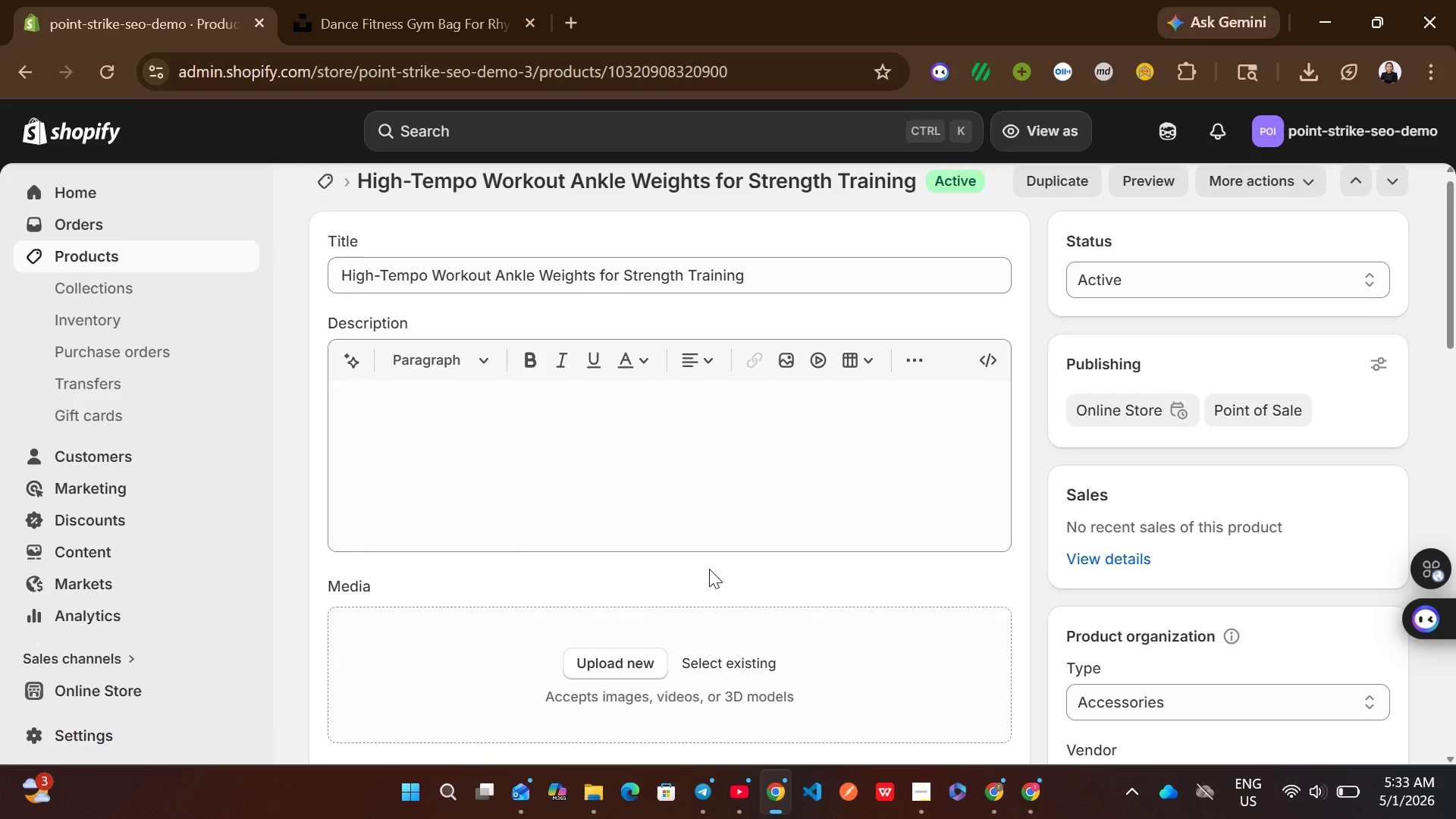 
wait(7.64)
 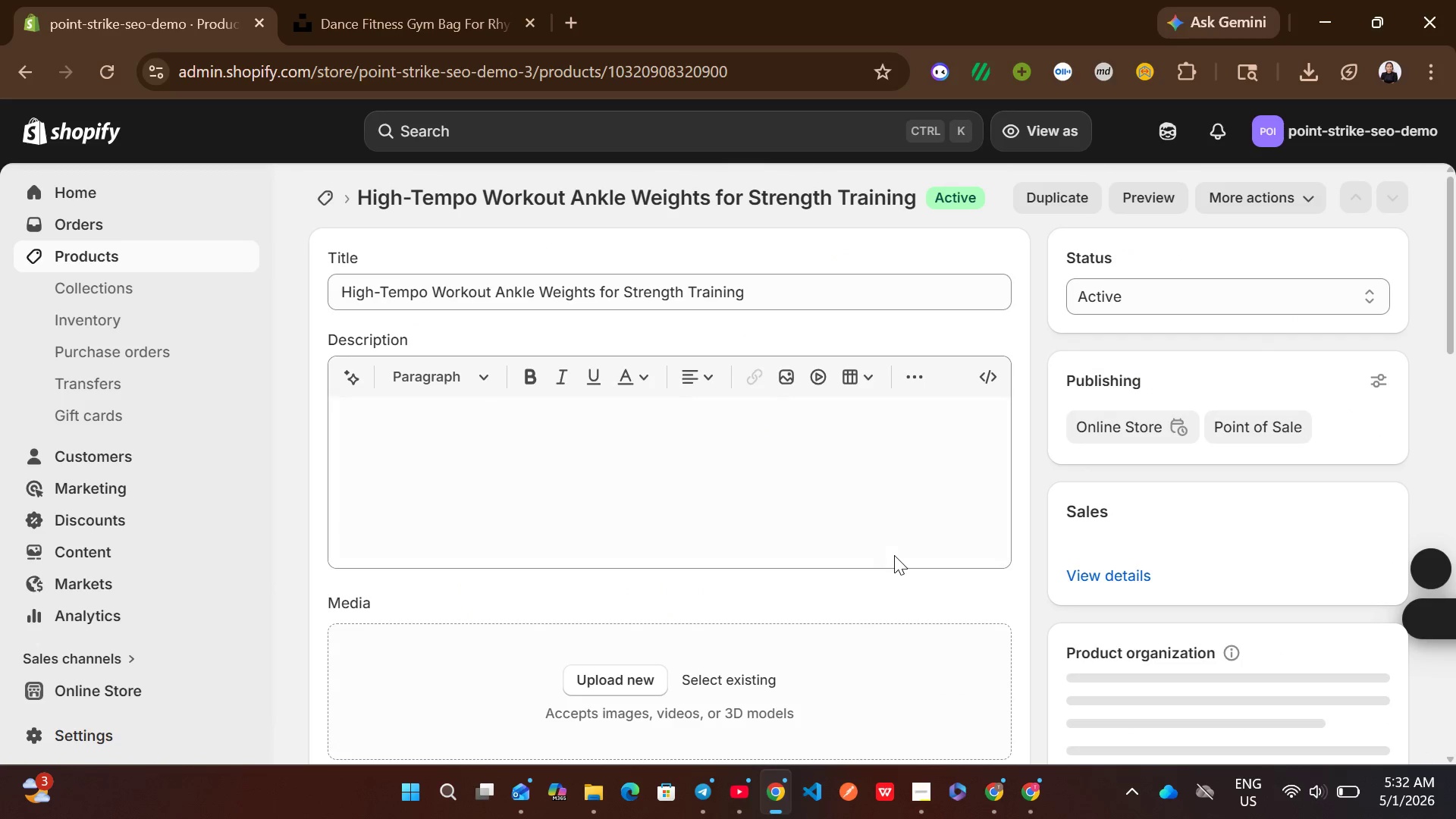 
left_click([637, 590])
 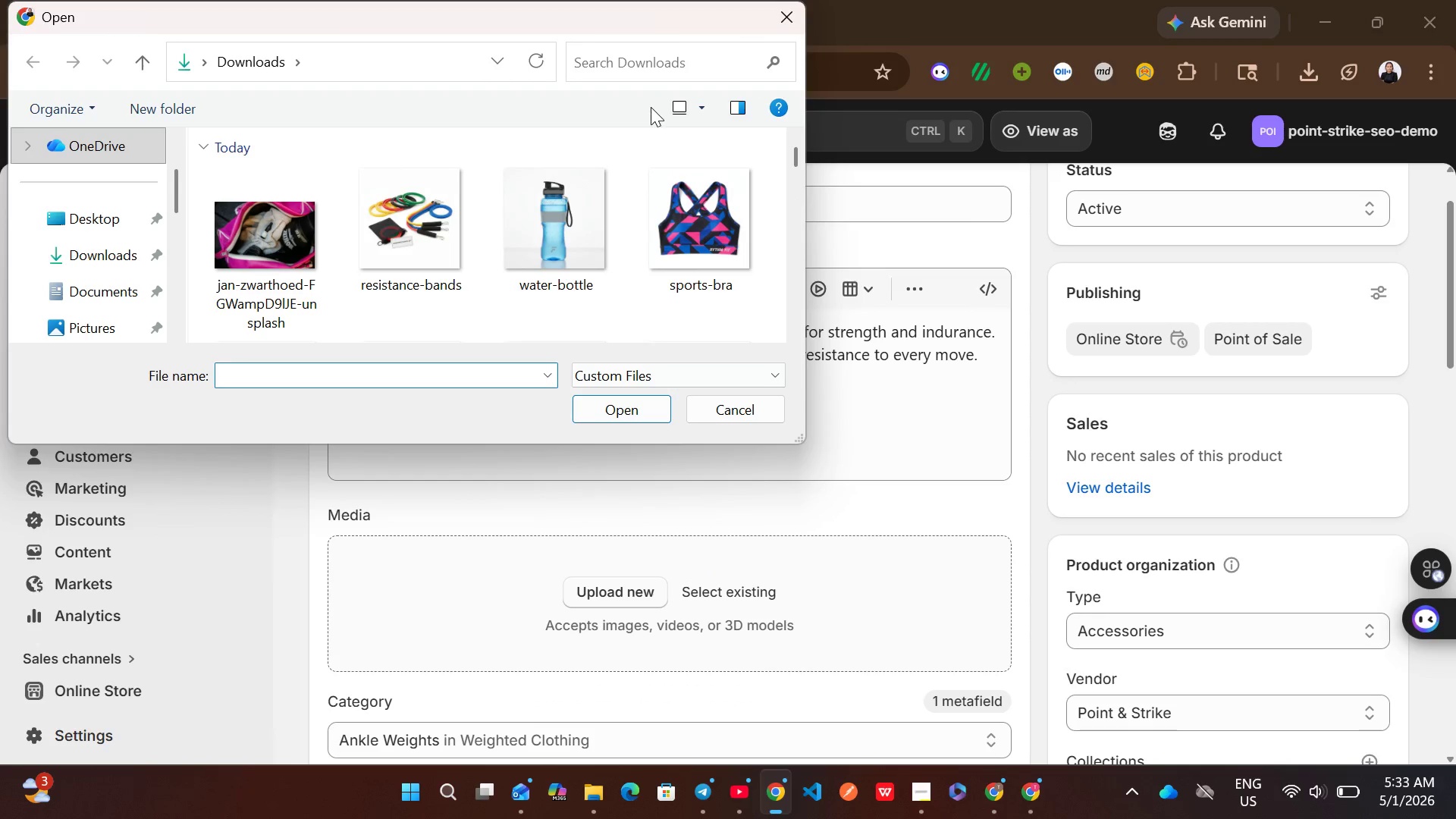 
left_click([624, 59])
 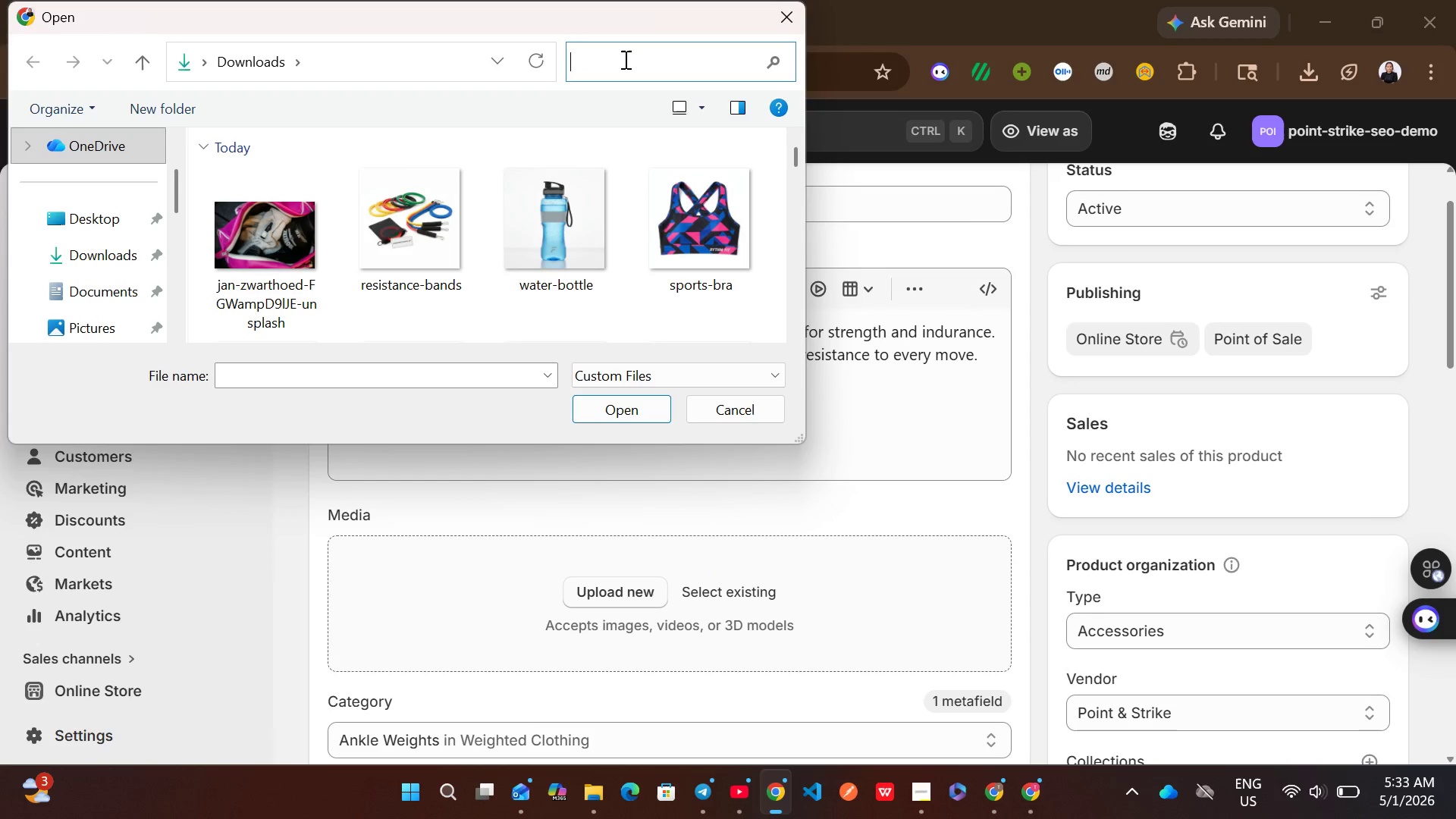 
type(ankle)
 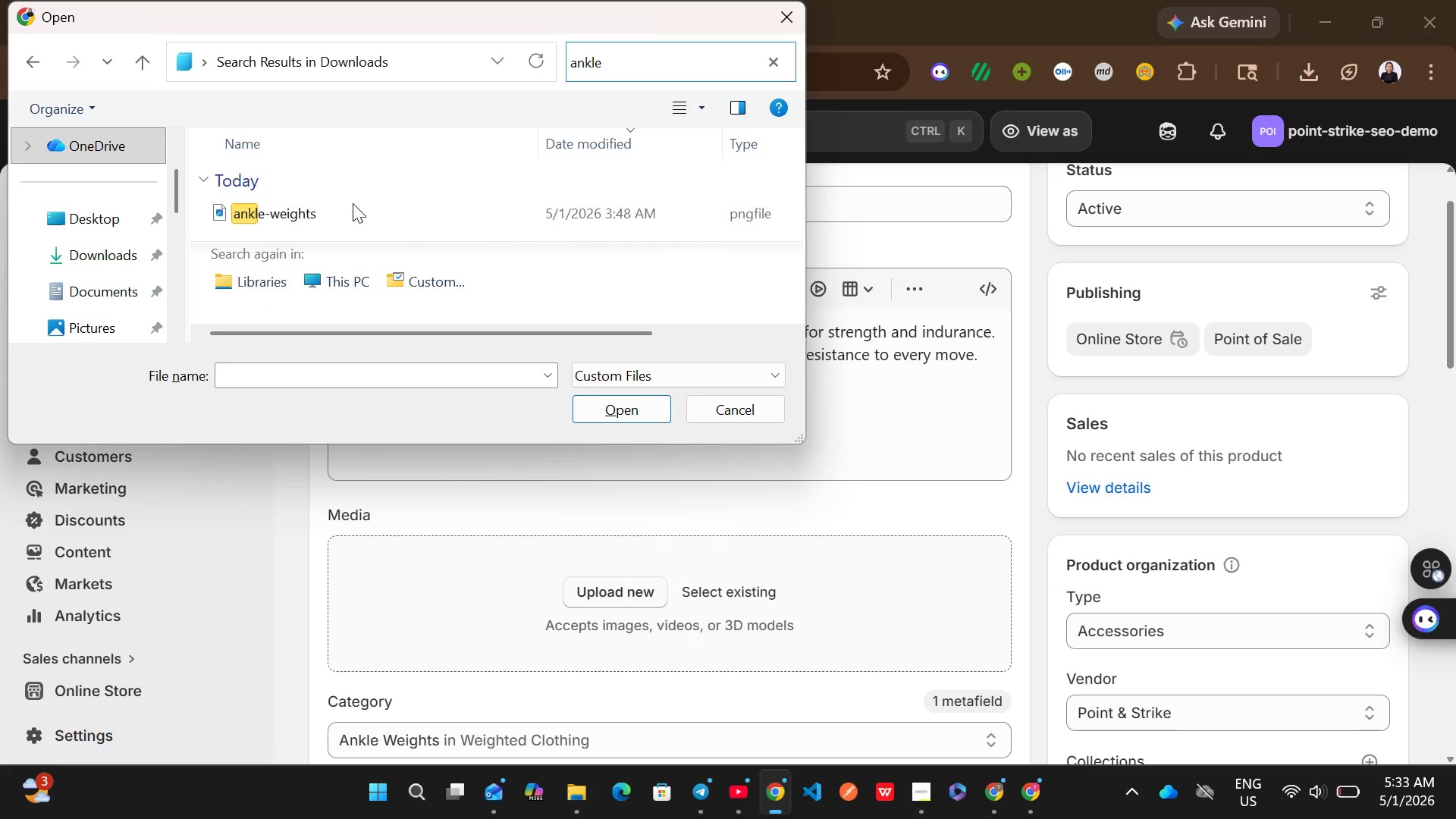 
left_click_drag(start_coordinate=[347, 203], to_coordinate=[667, 280])
 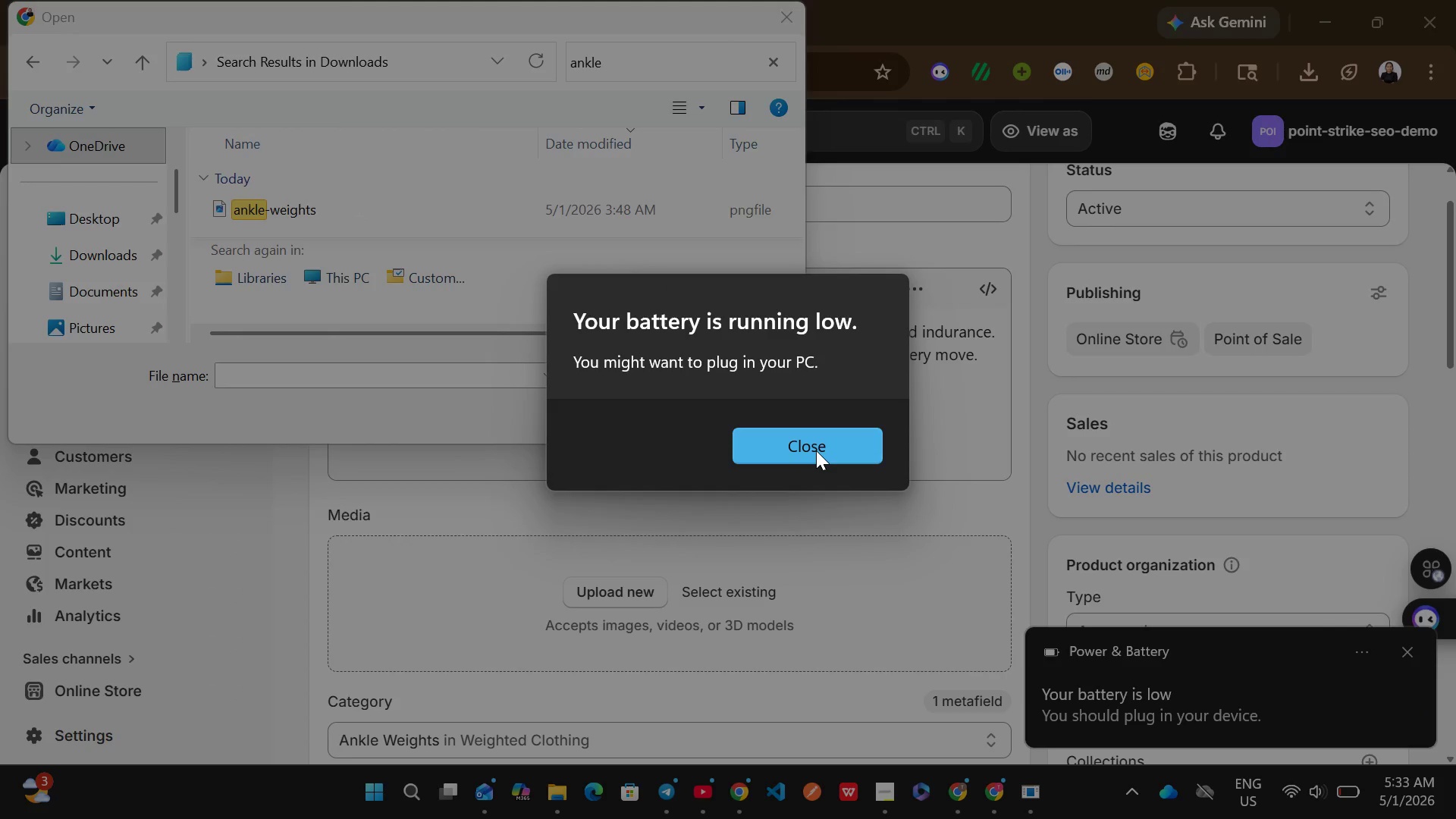 
left_click([816, 450])
 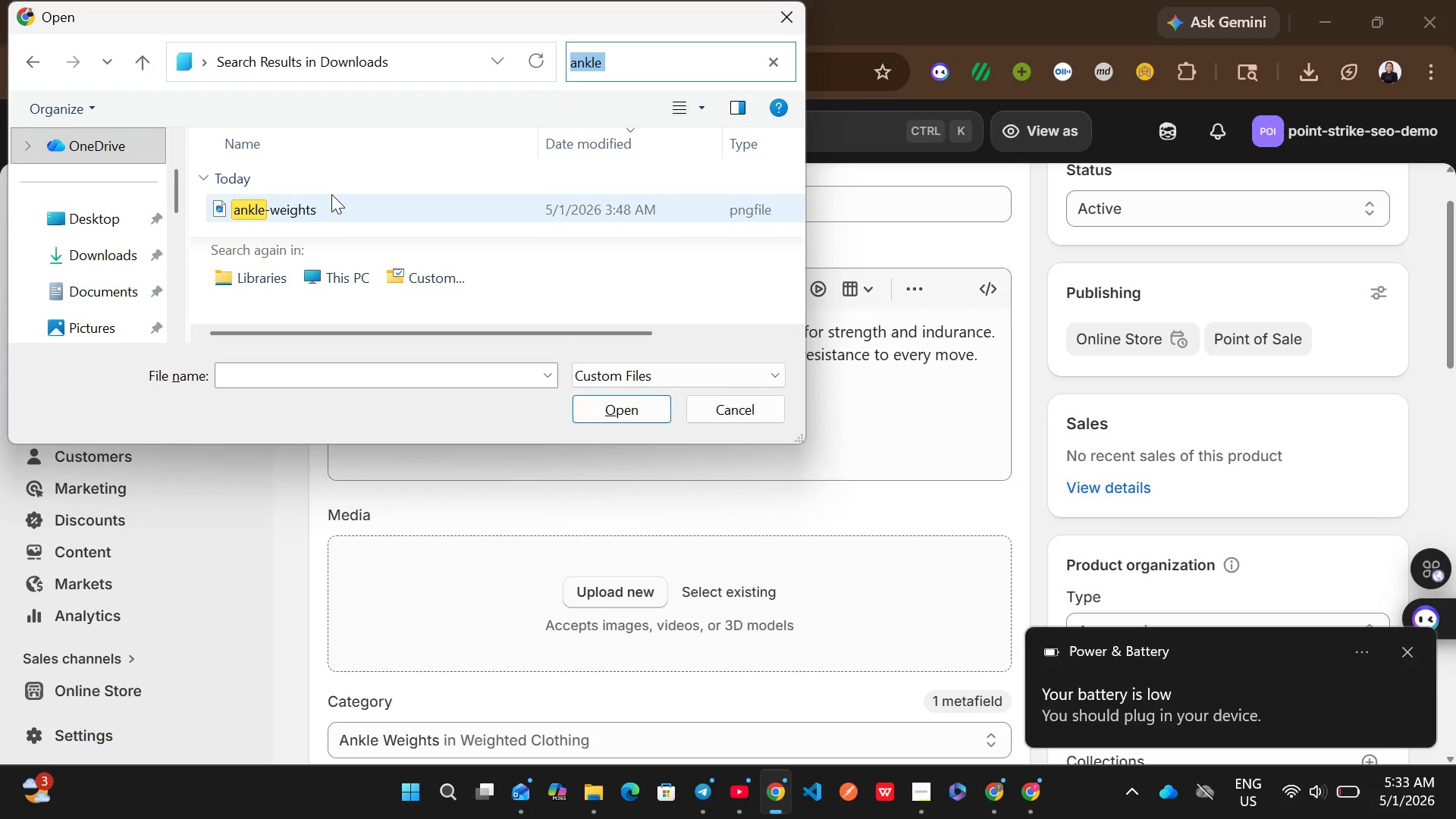 
left_click([331, 194])
 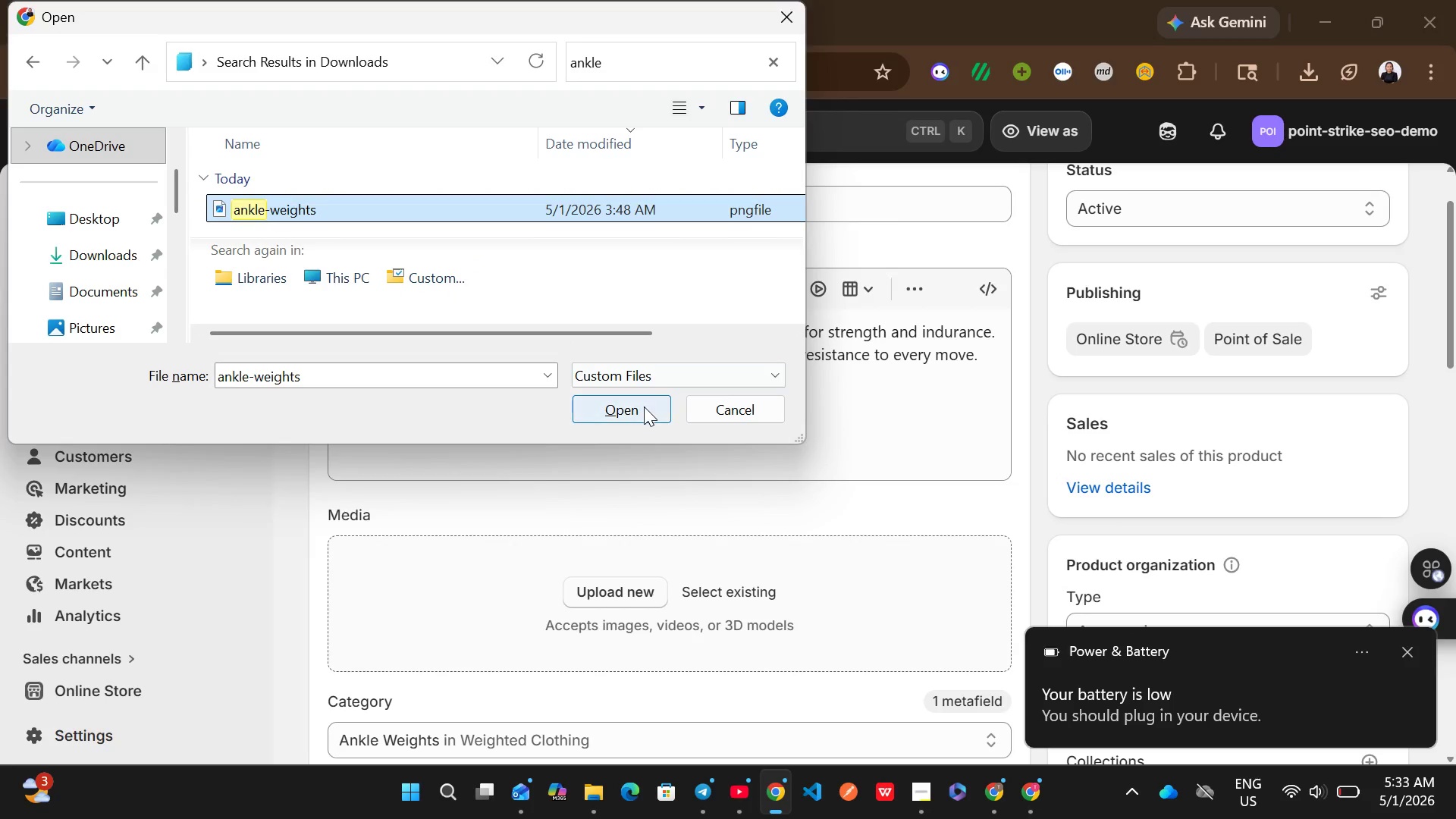 
left_click([644, 406])
 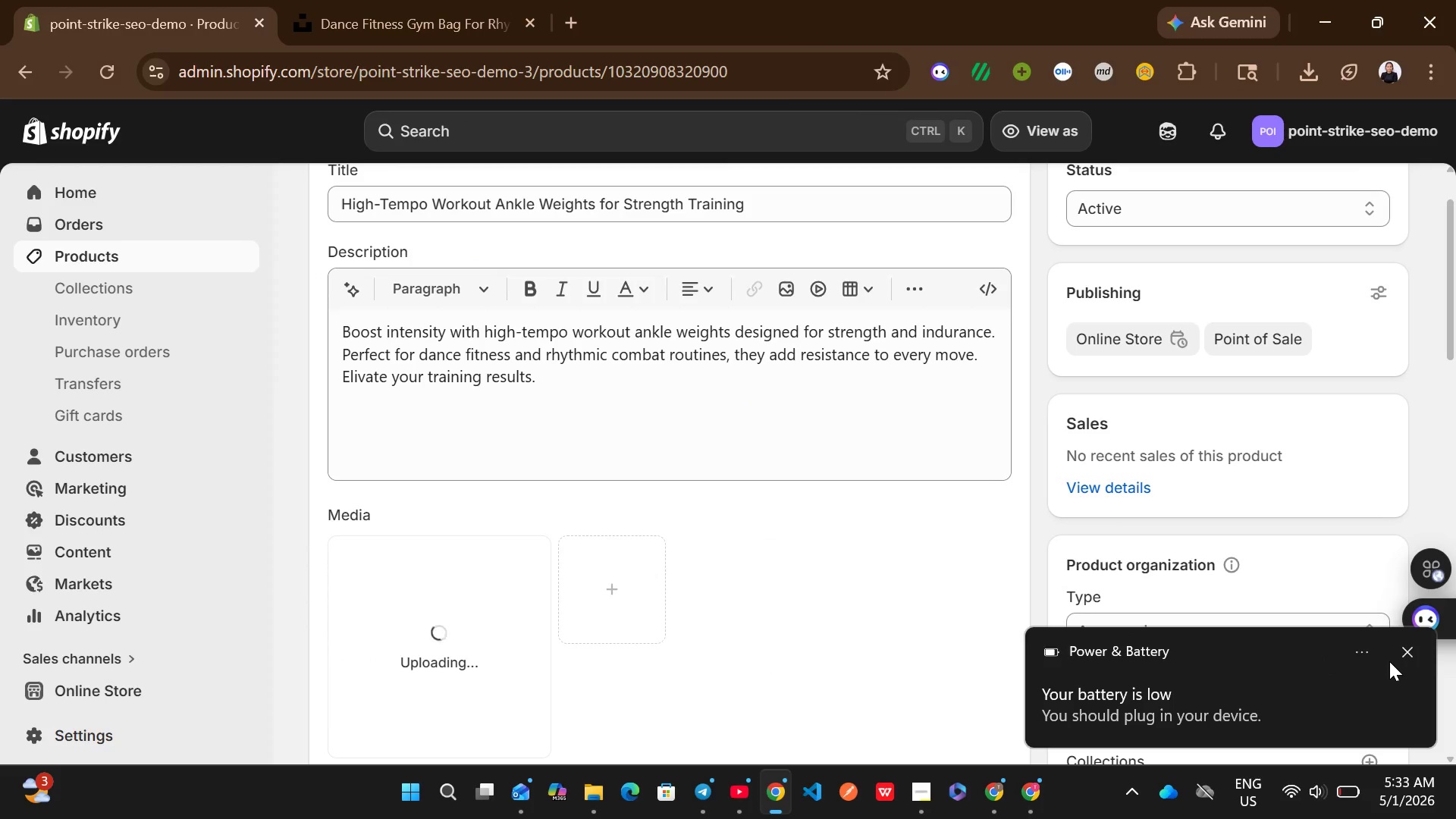 
left_click([1401, 655])
 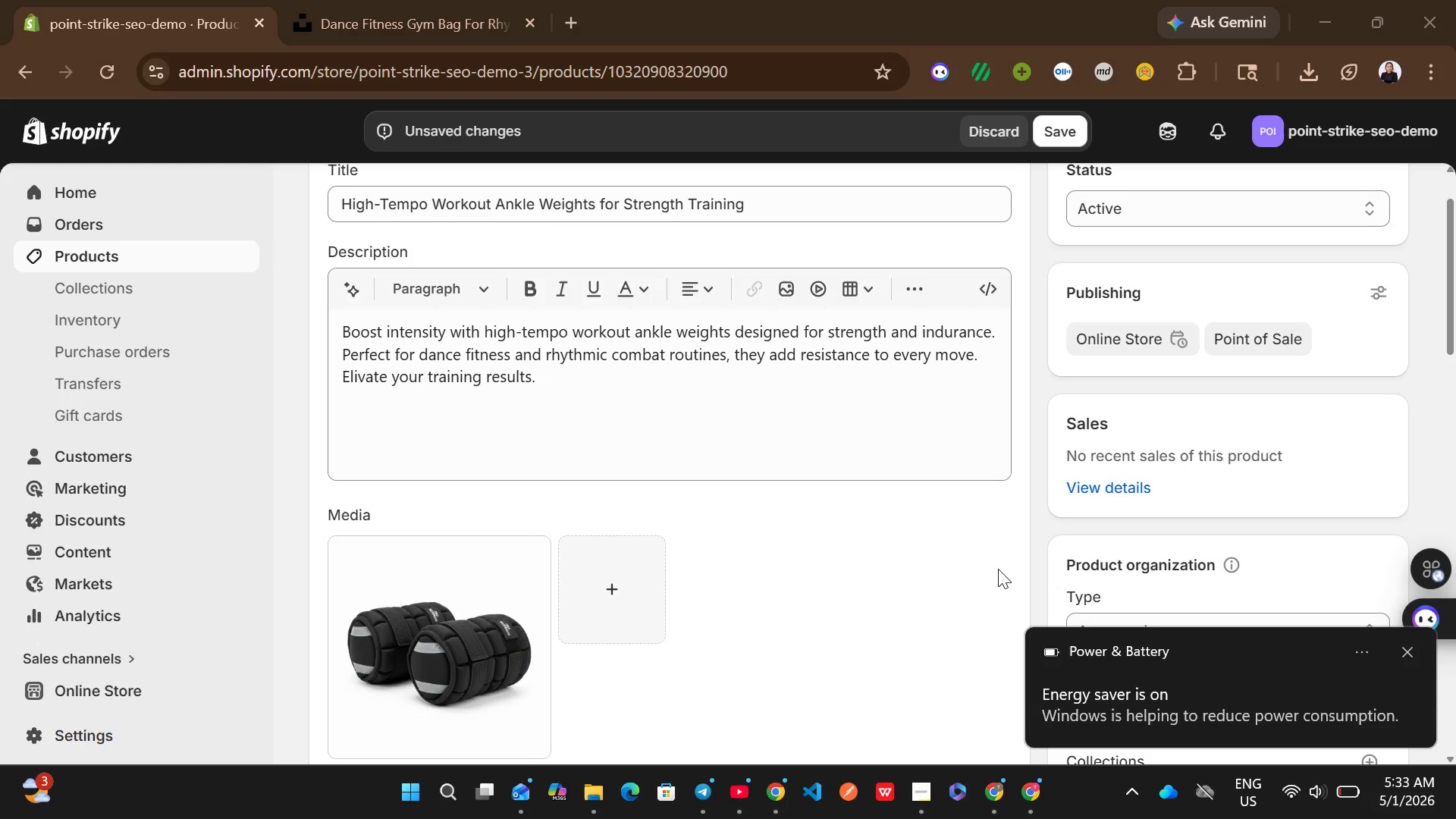 
wait(30.84)
 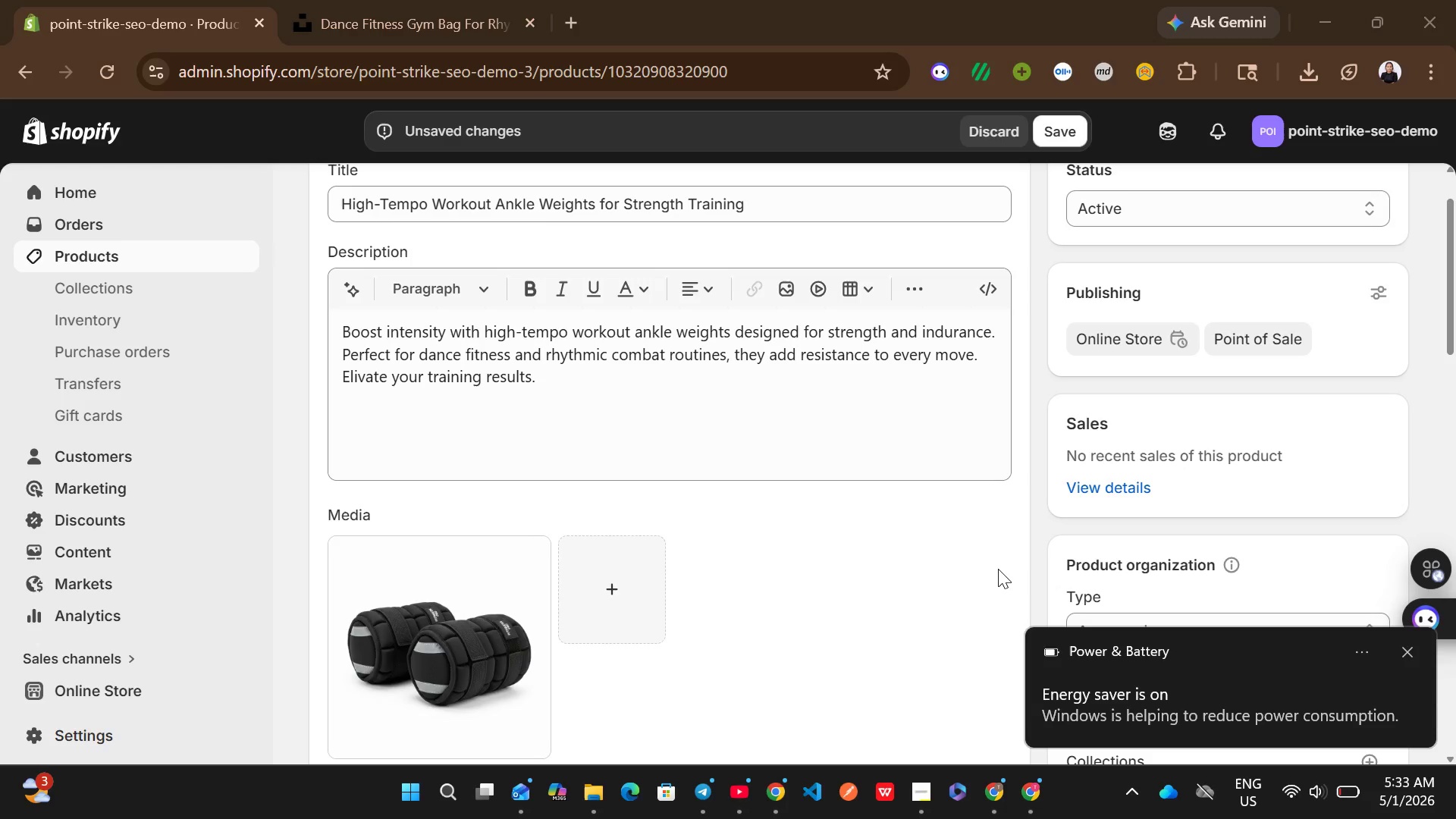 
key(End)
 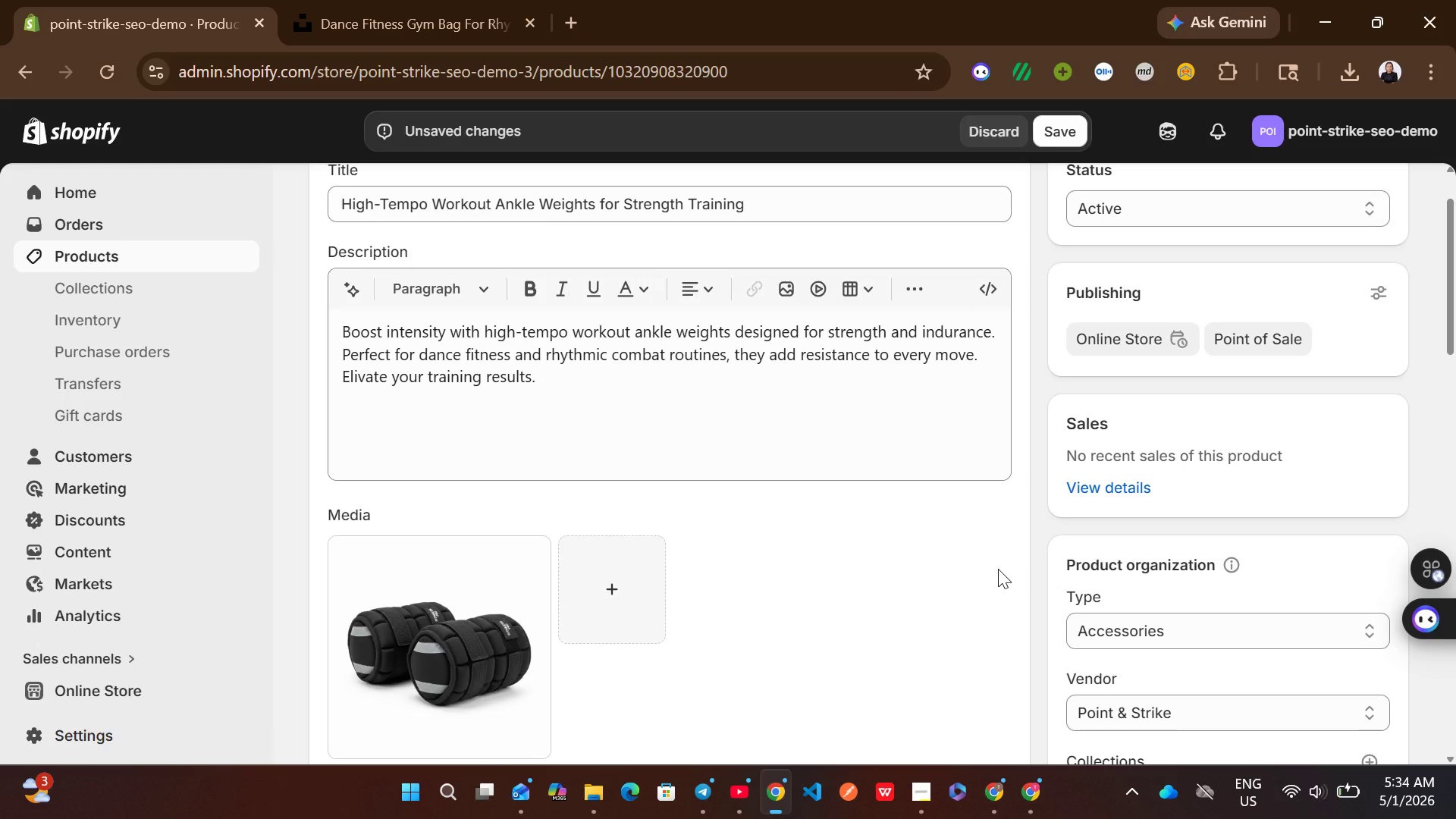 
wait(19.31)
 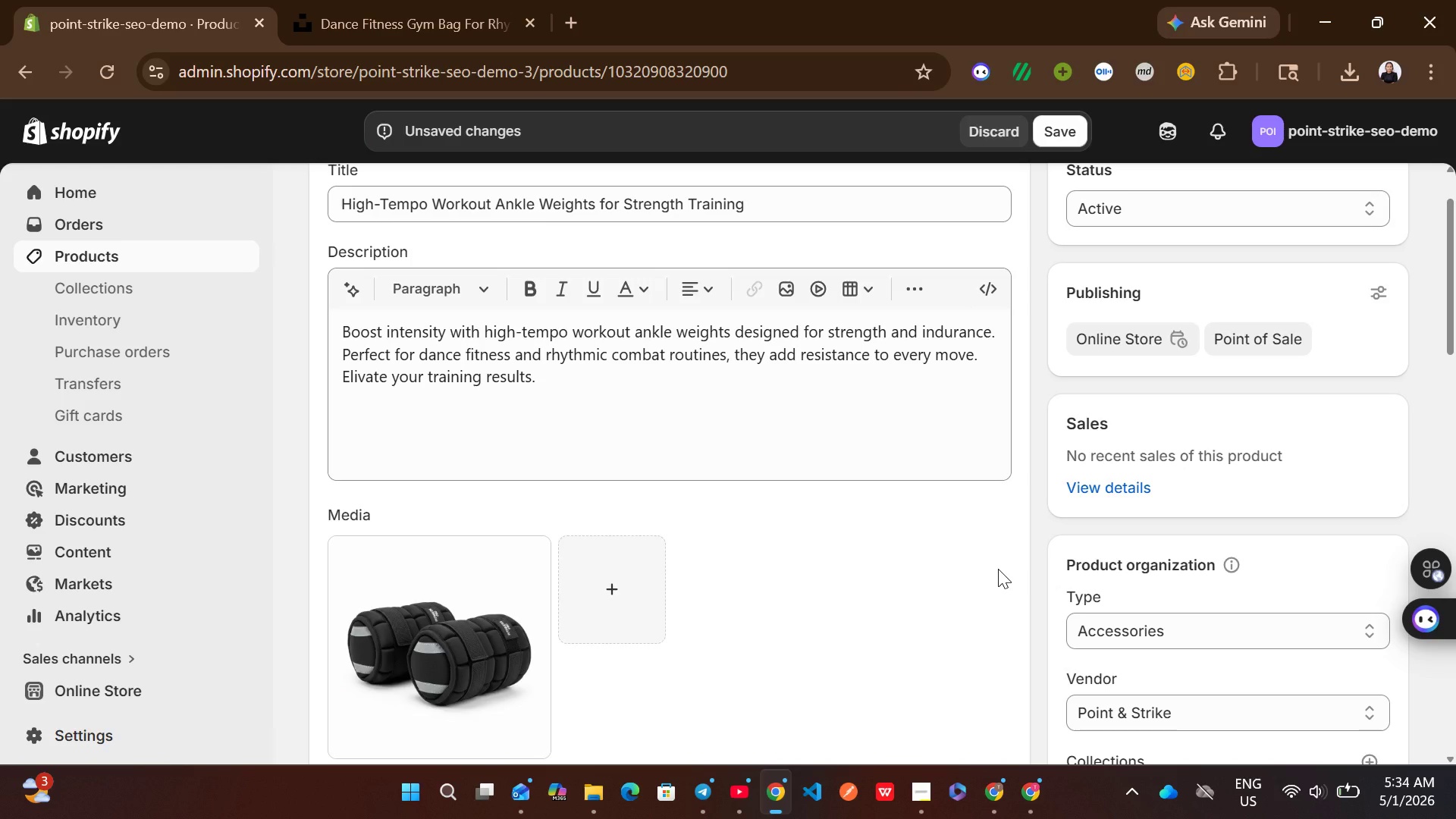 
left_click([486, 666])
 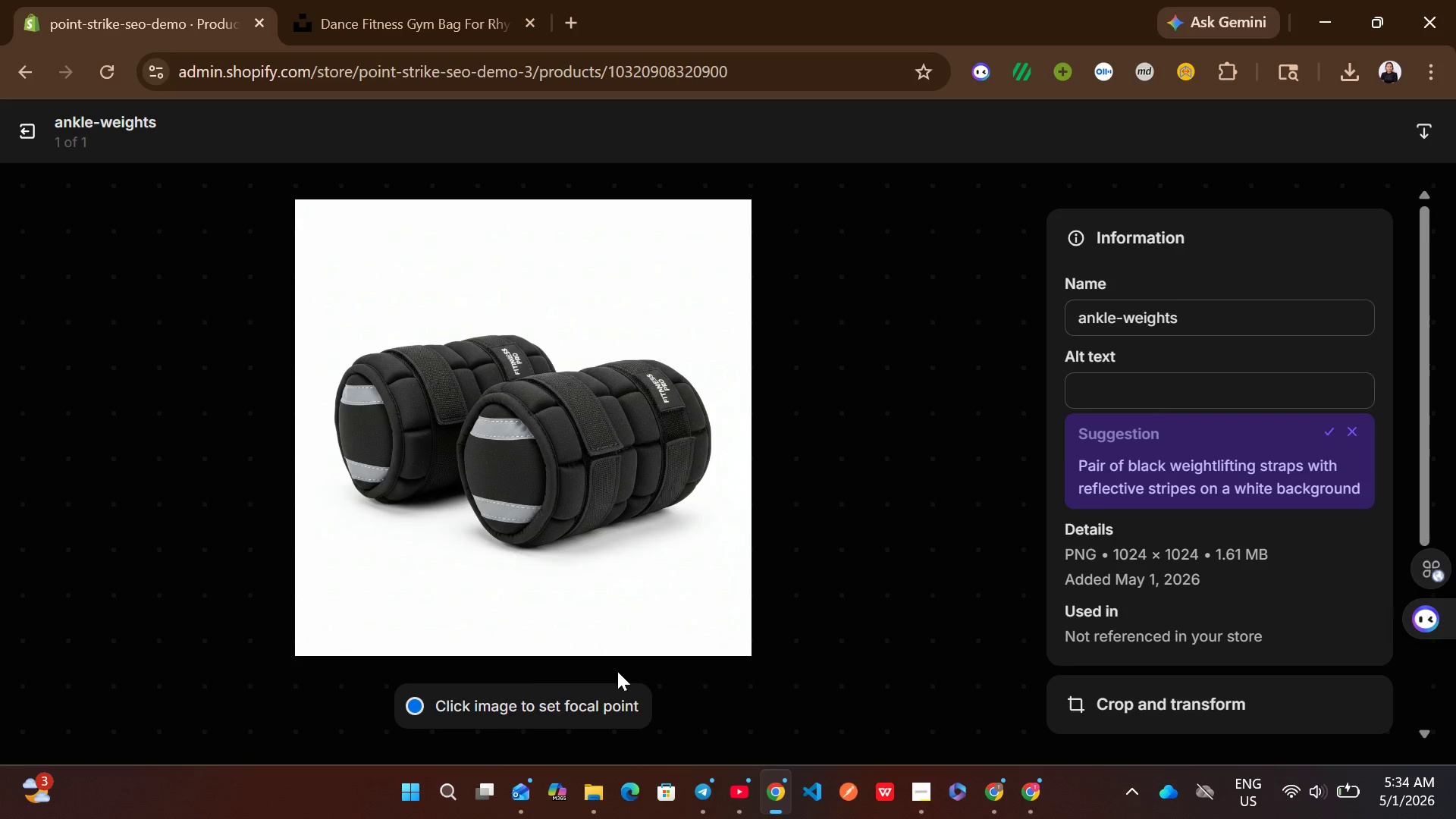 
wait(6.06)
 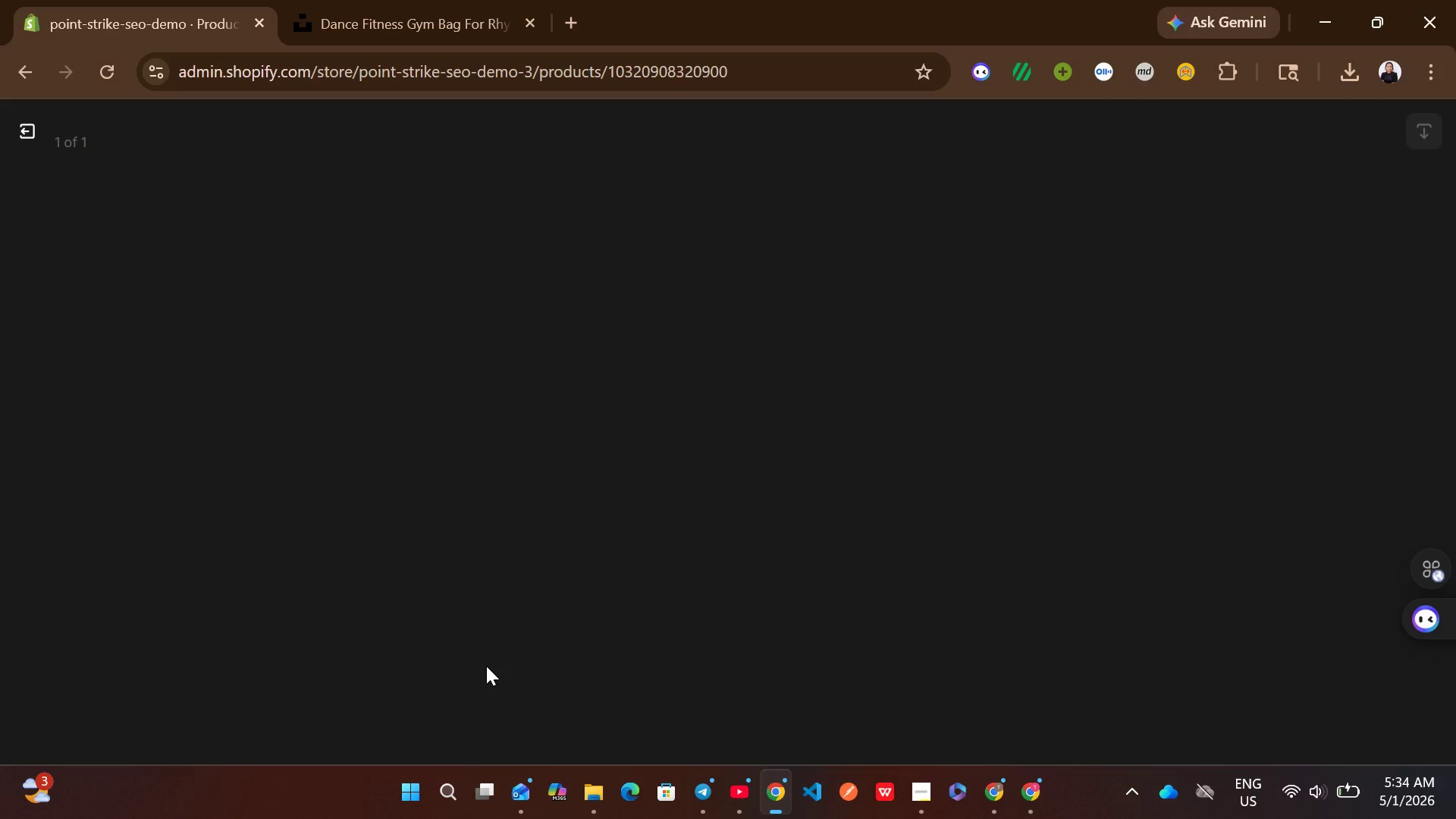 
left_click([1166, 375])
 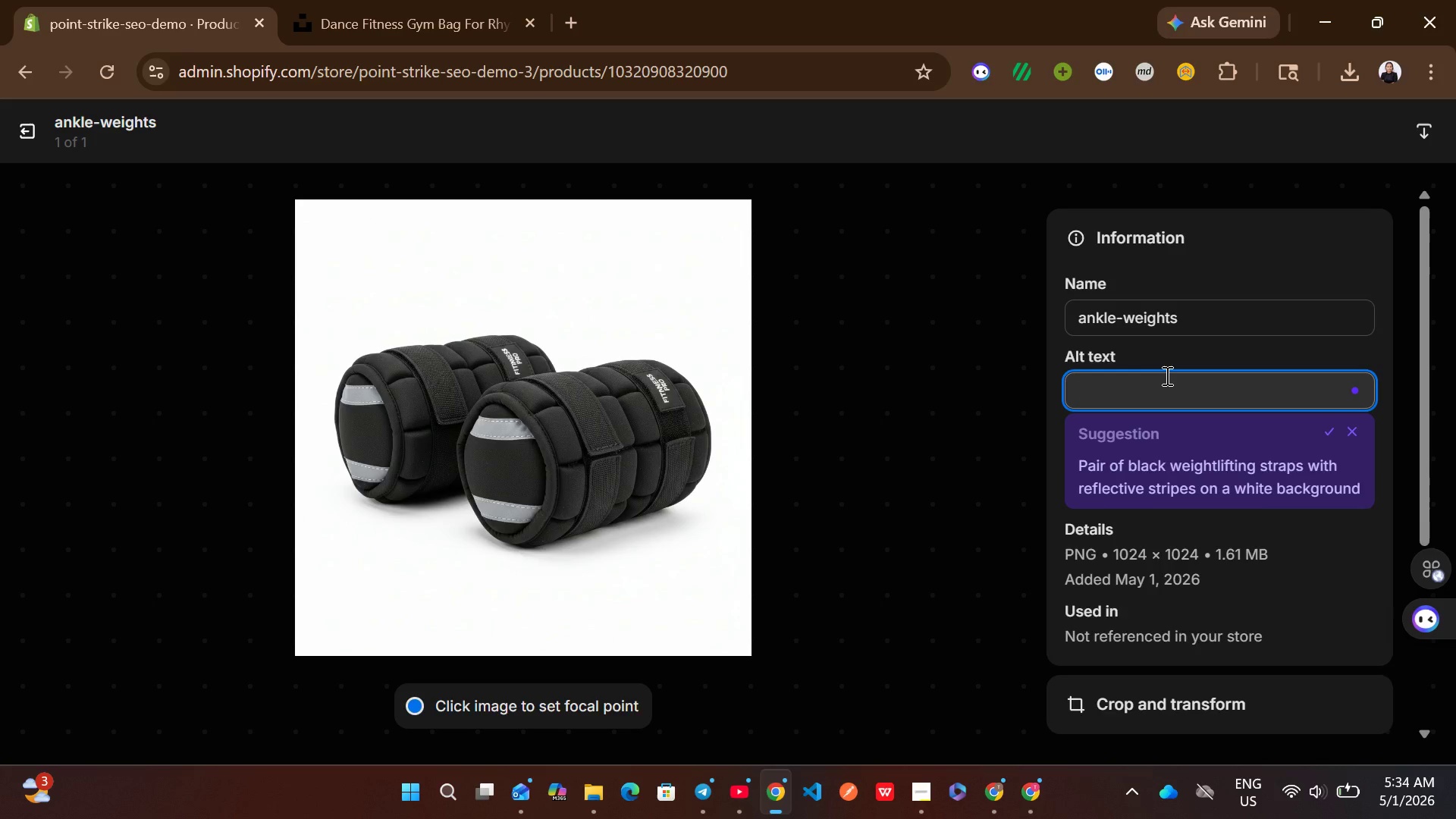 
type(ankle weight )
key(Backspace)
type(s for high tempo )
 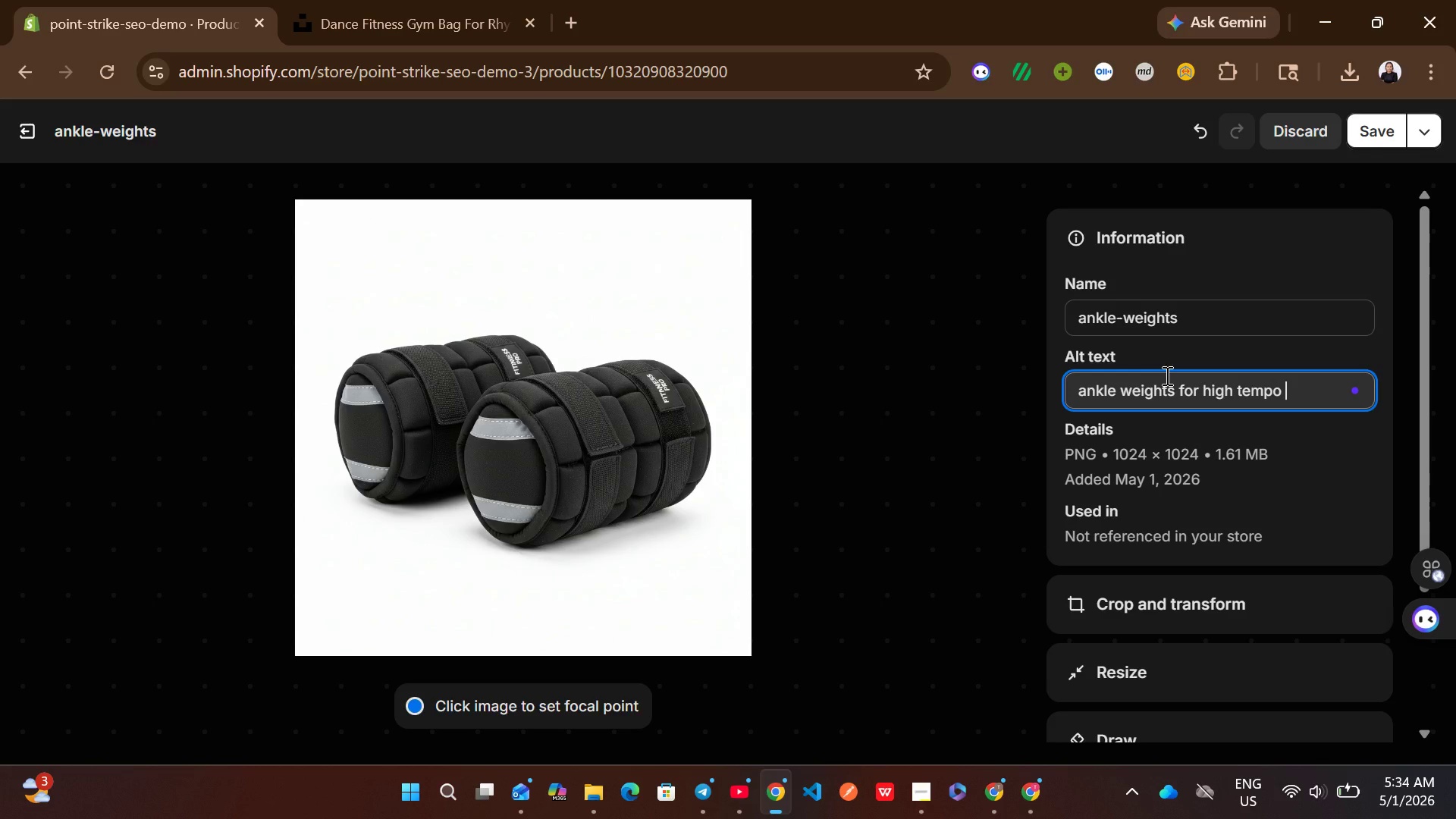 
wait(7.17)
 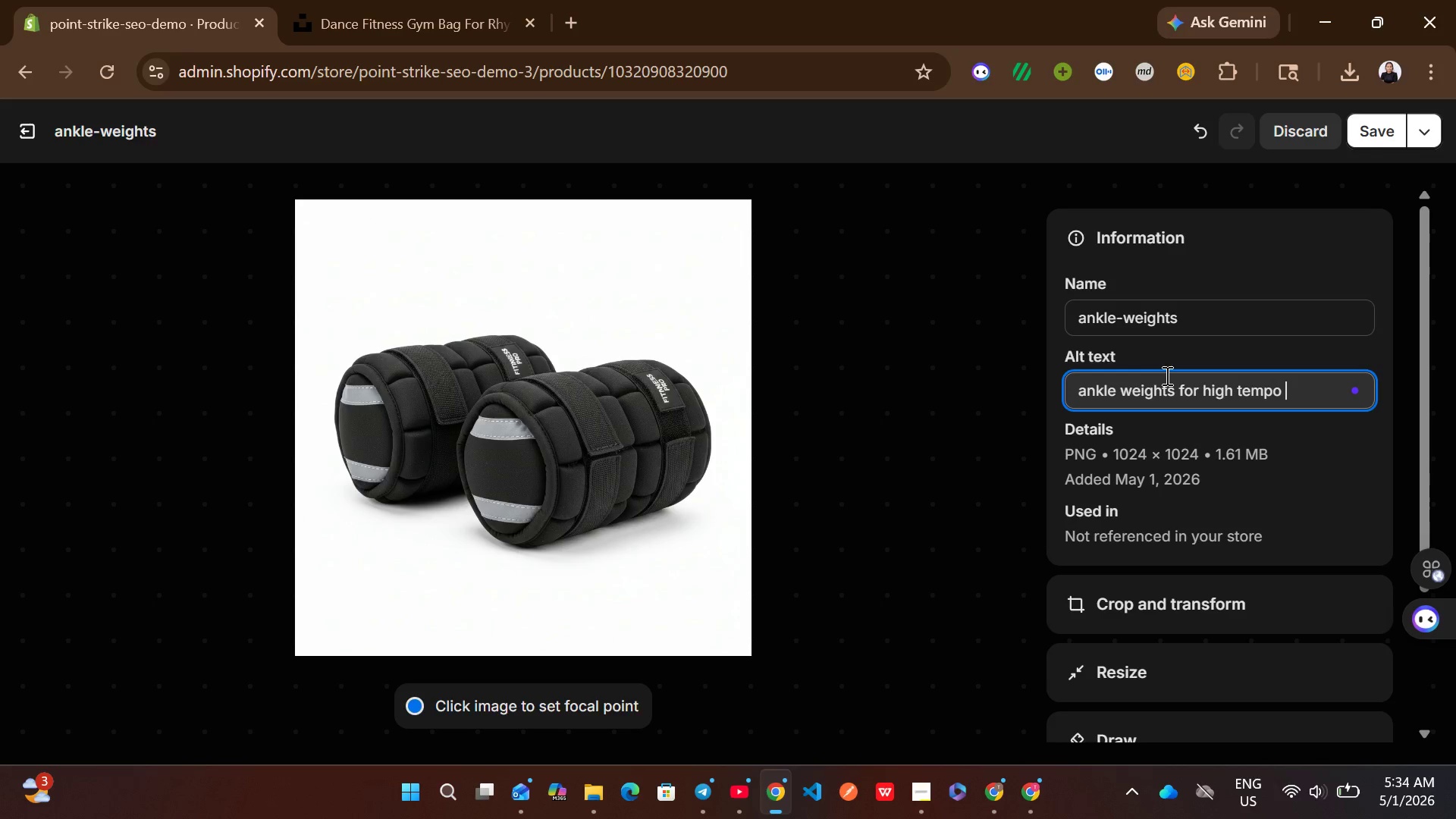 
type(workout training)
 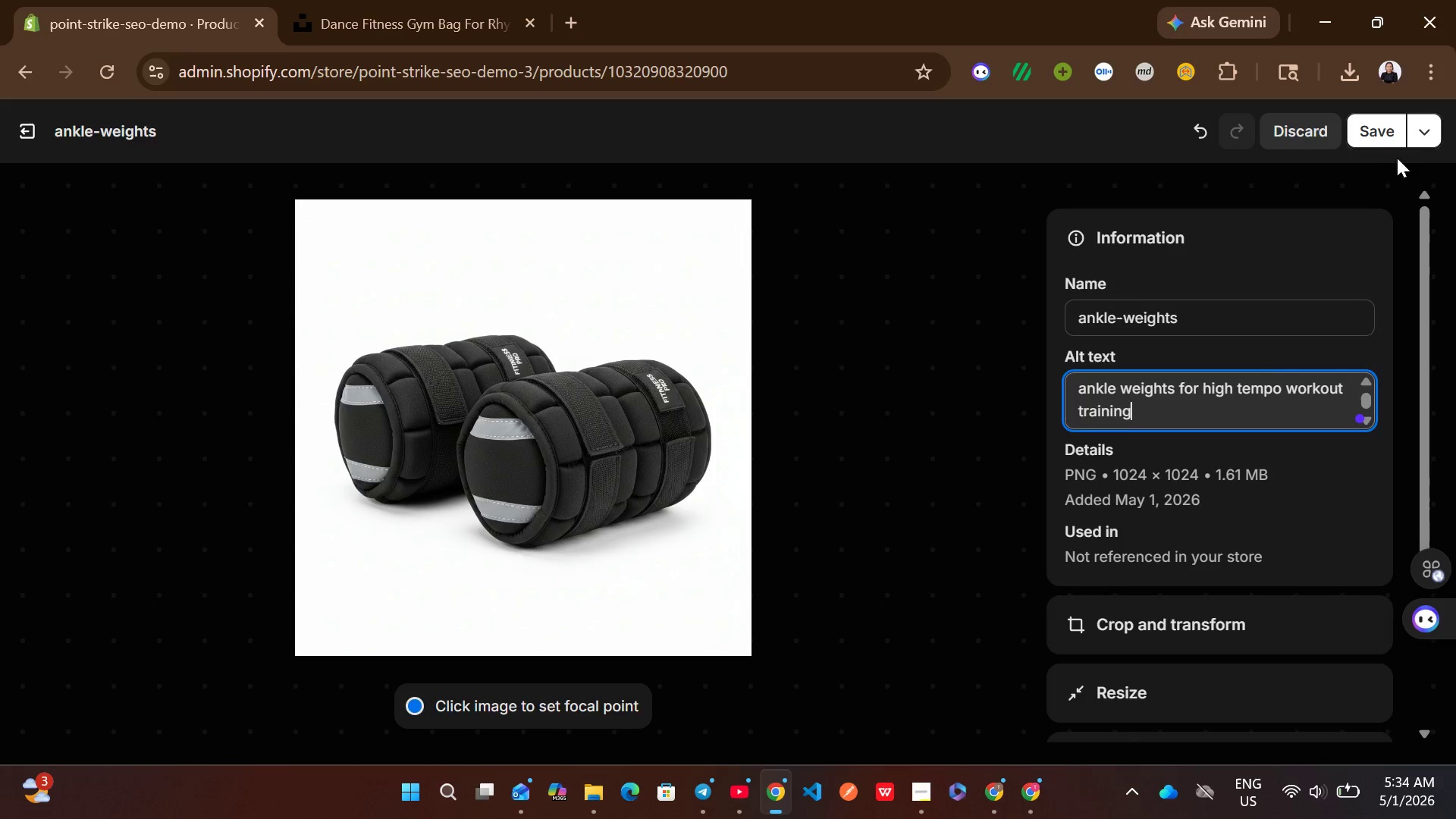 
left_click([1395, 140])
 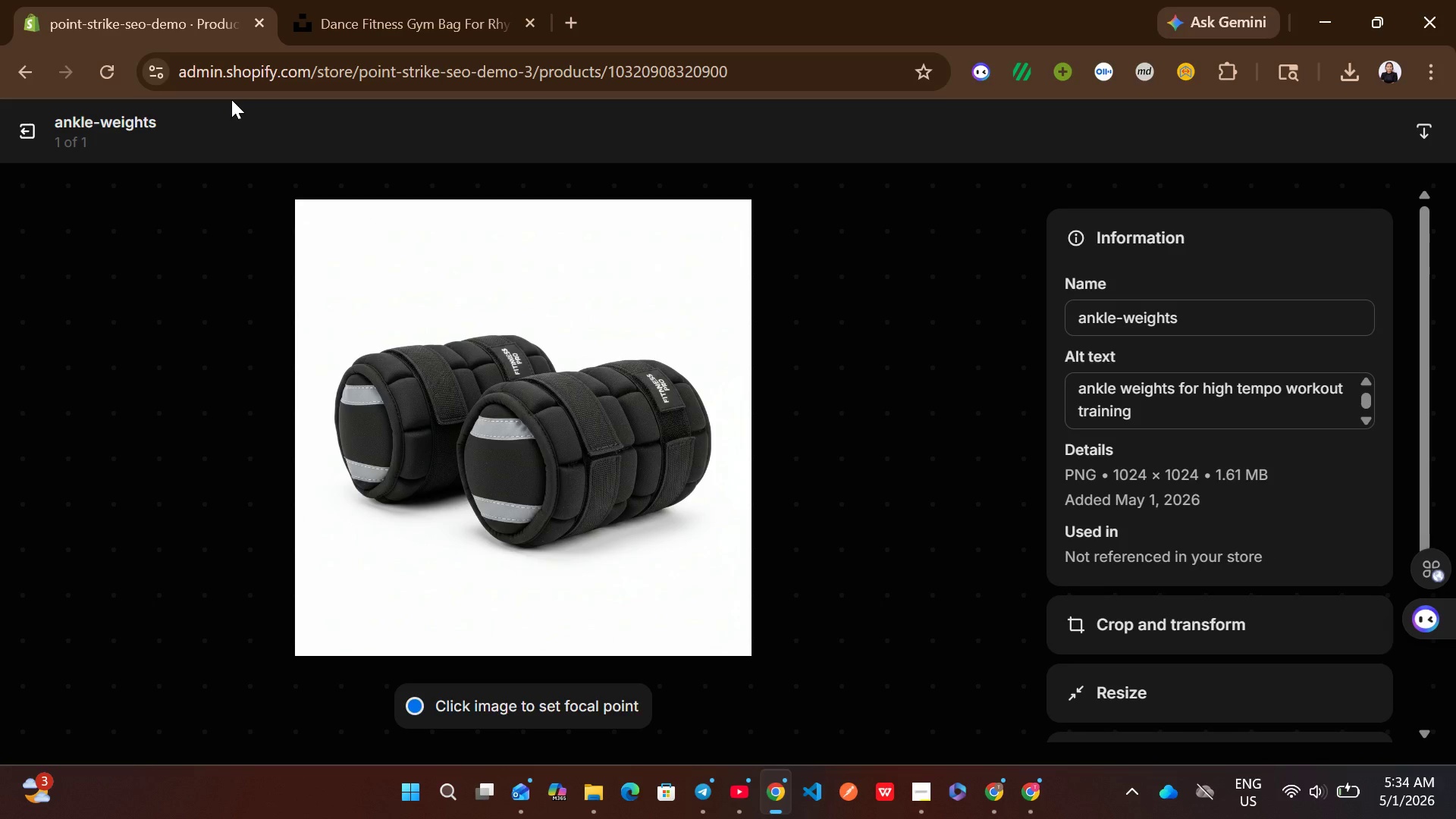 
left_click([20, 128])
 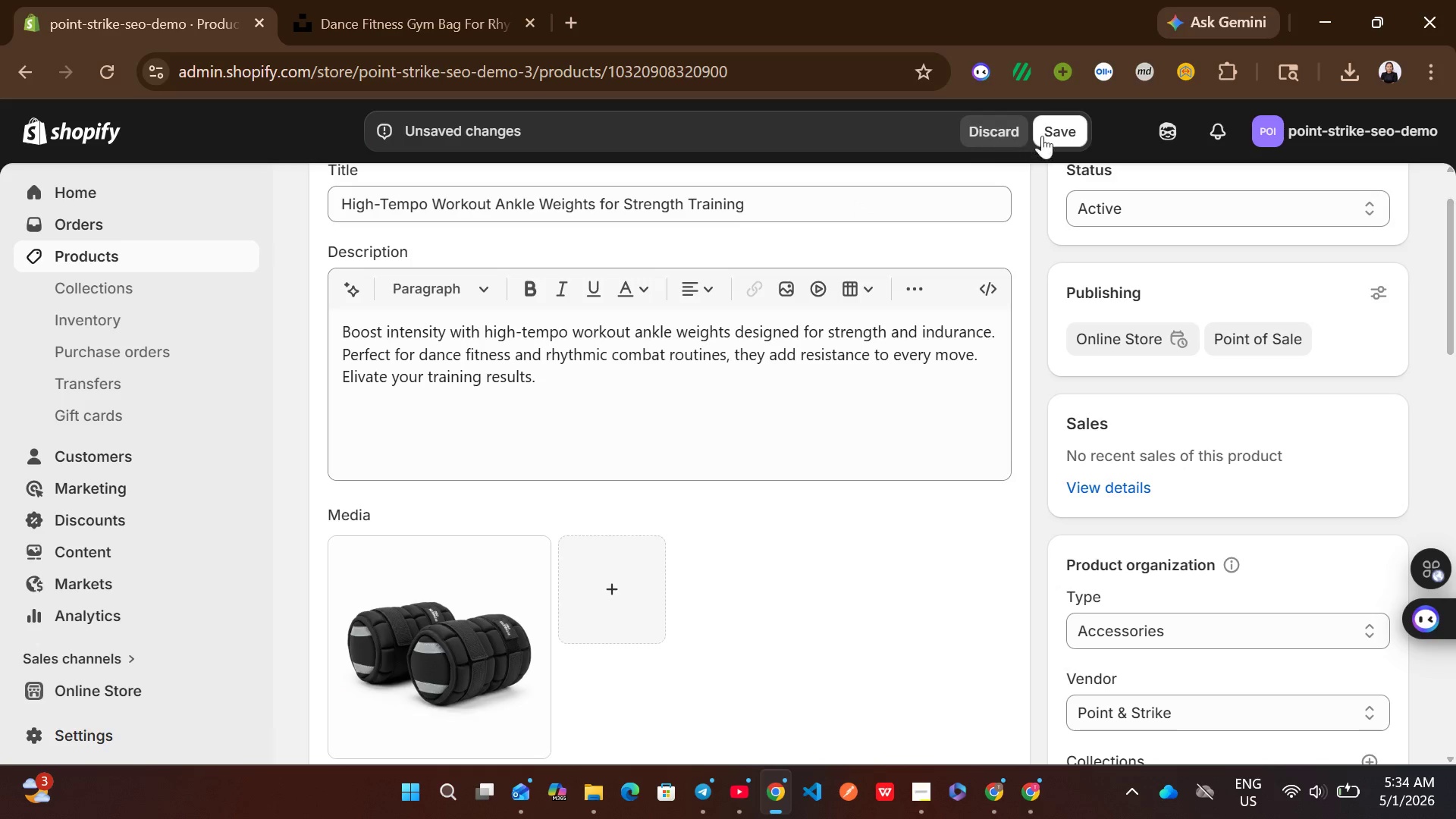 
left_click([1062, 133])
 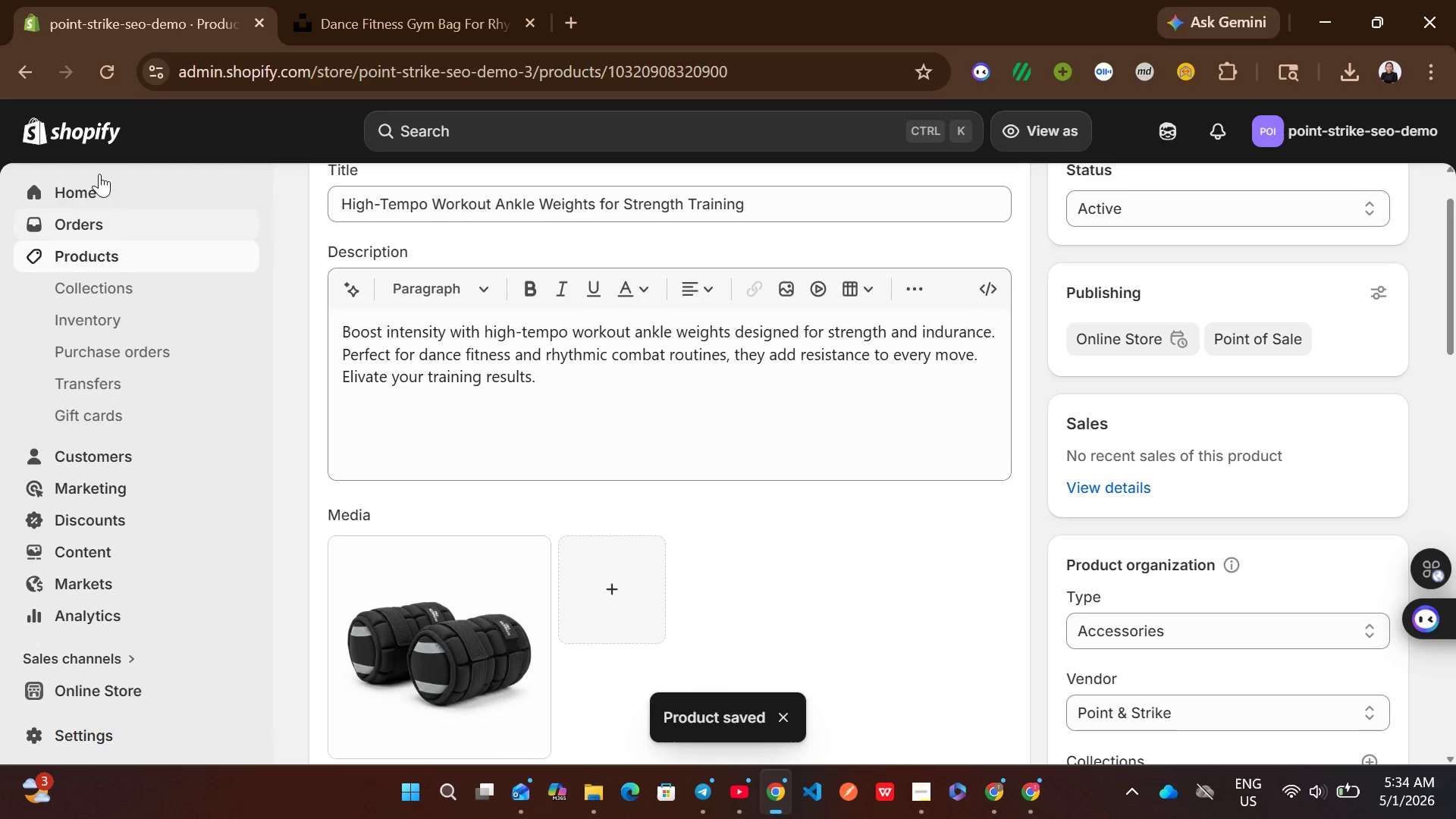 
wait(5.47)
 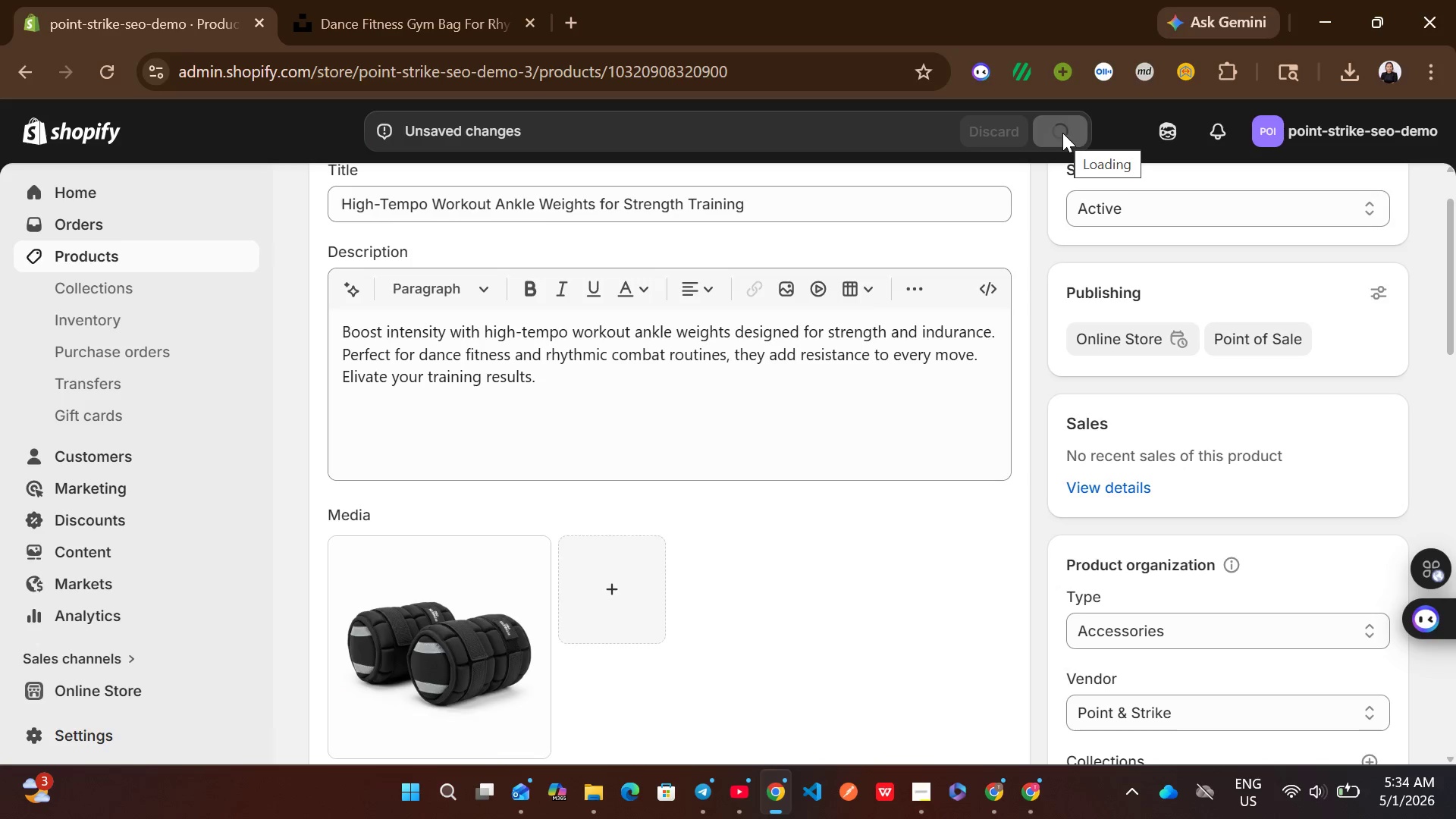 
left_click([212, 250])
 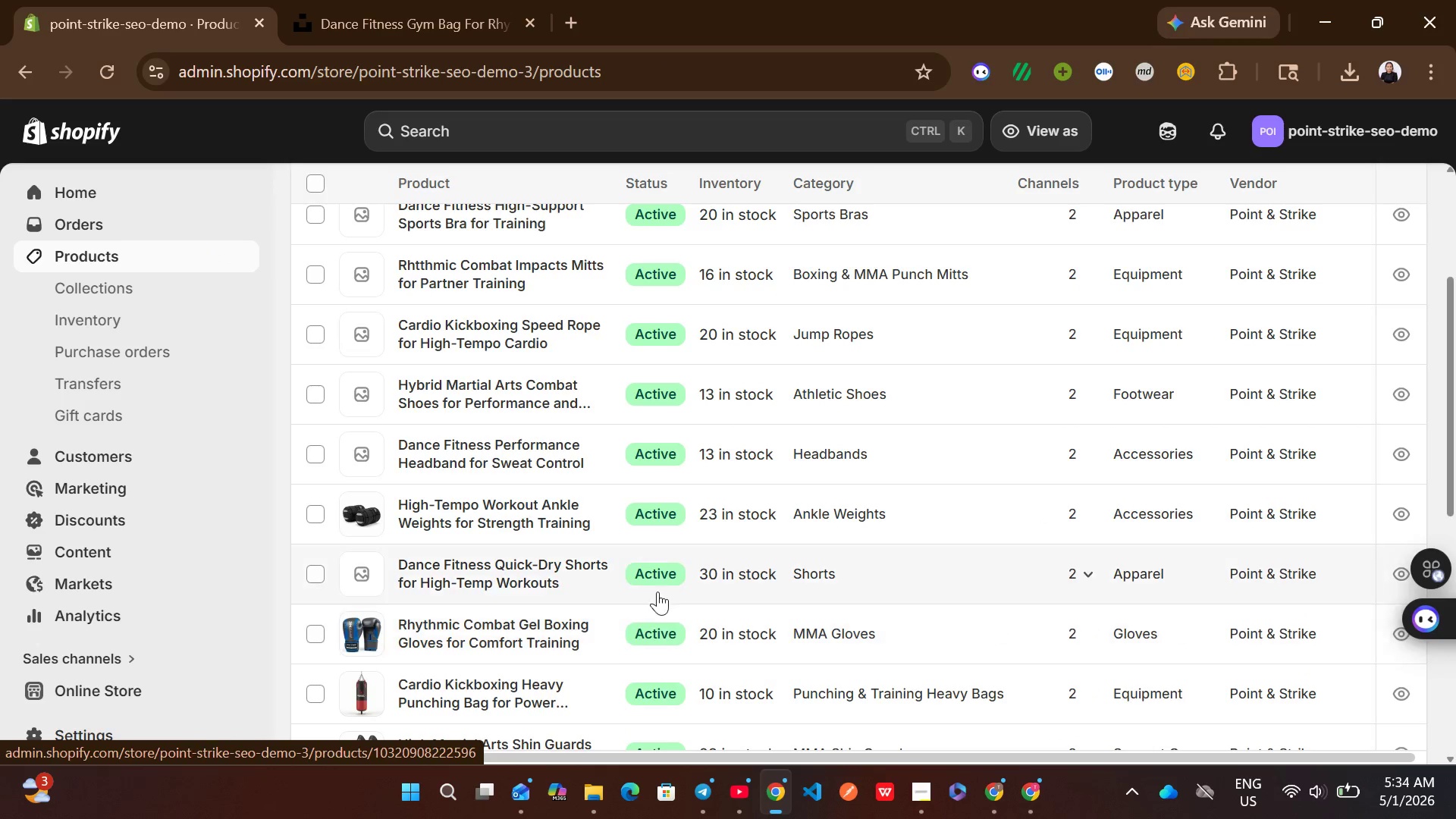 
left_click([862, 594])
 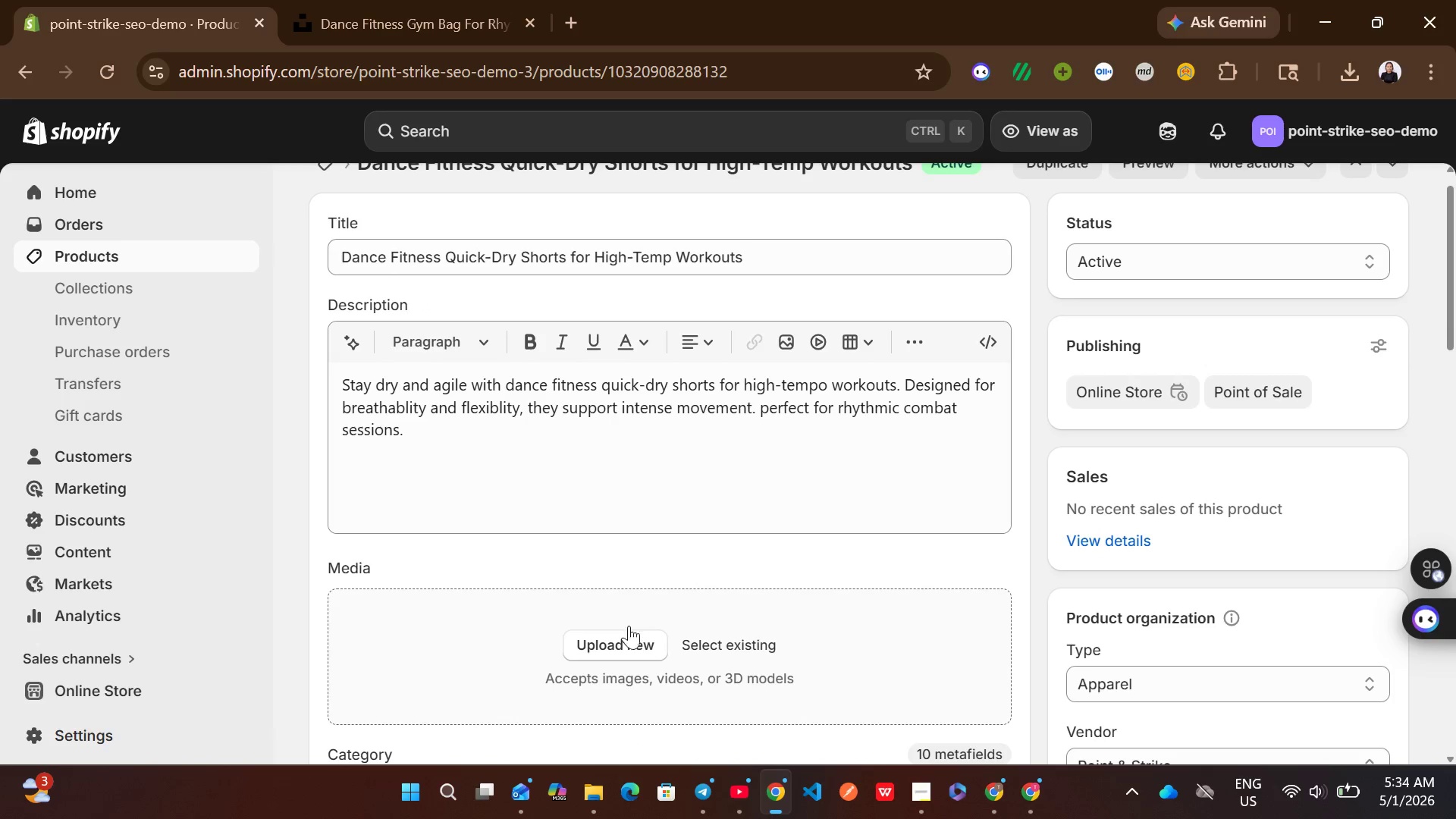 
wait(5.17)
 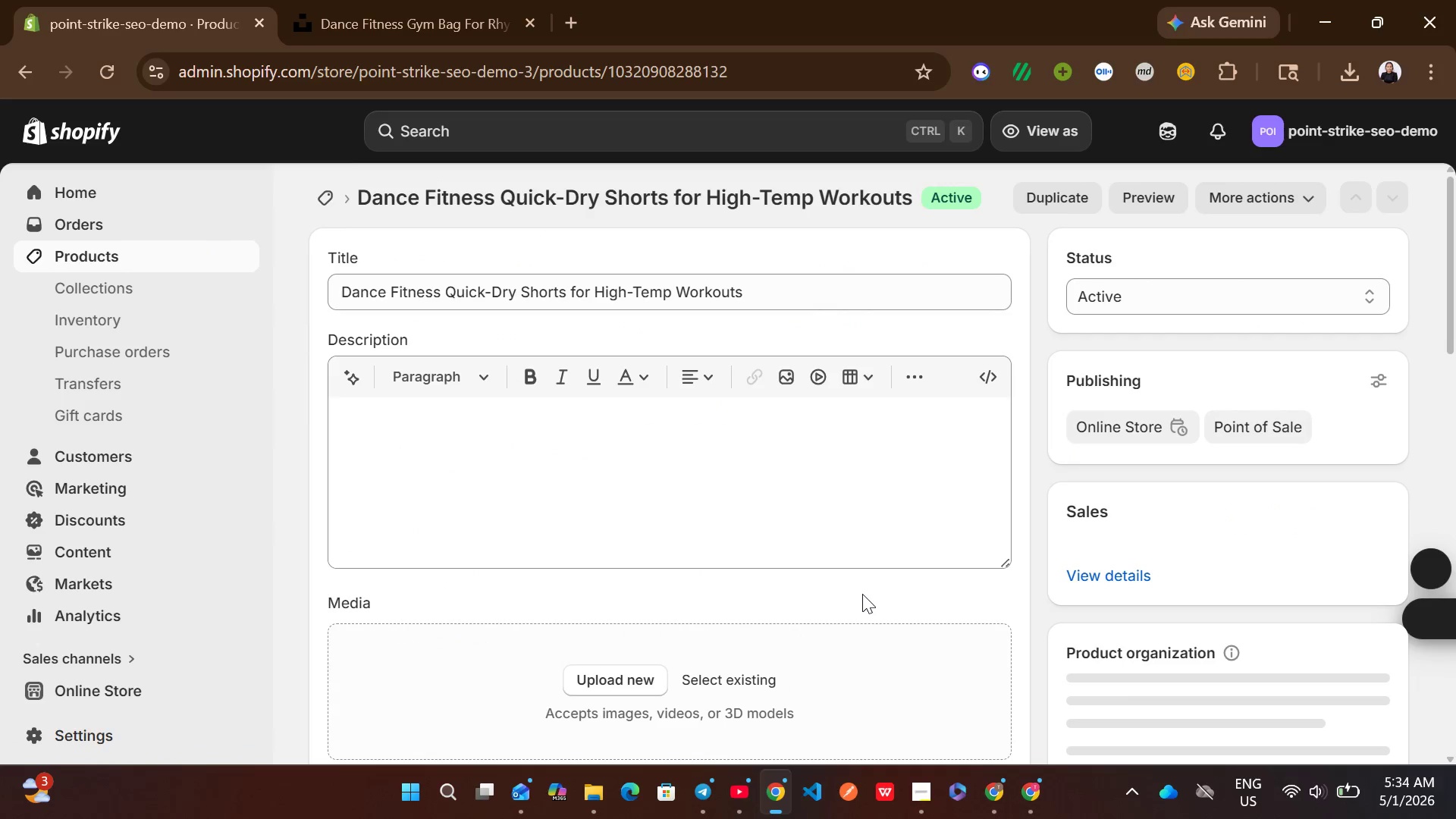 
left_click([607, 643])
 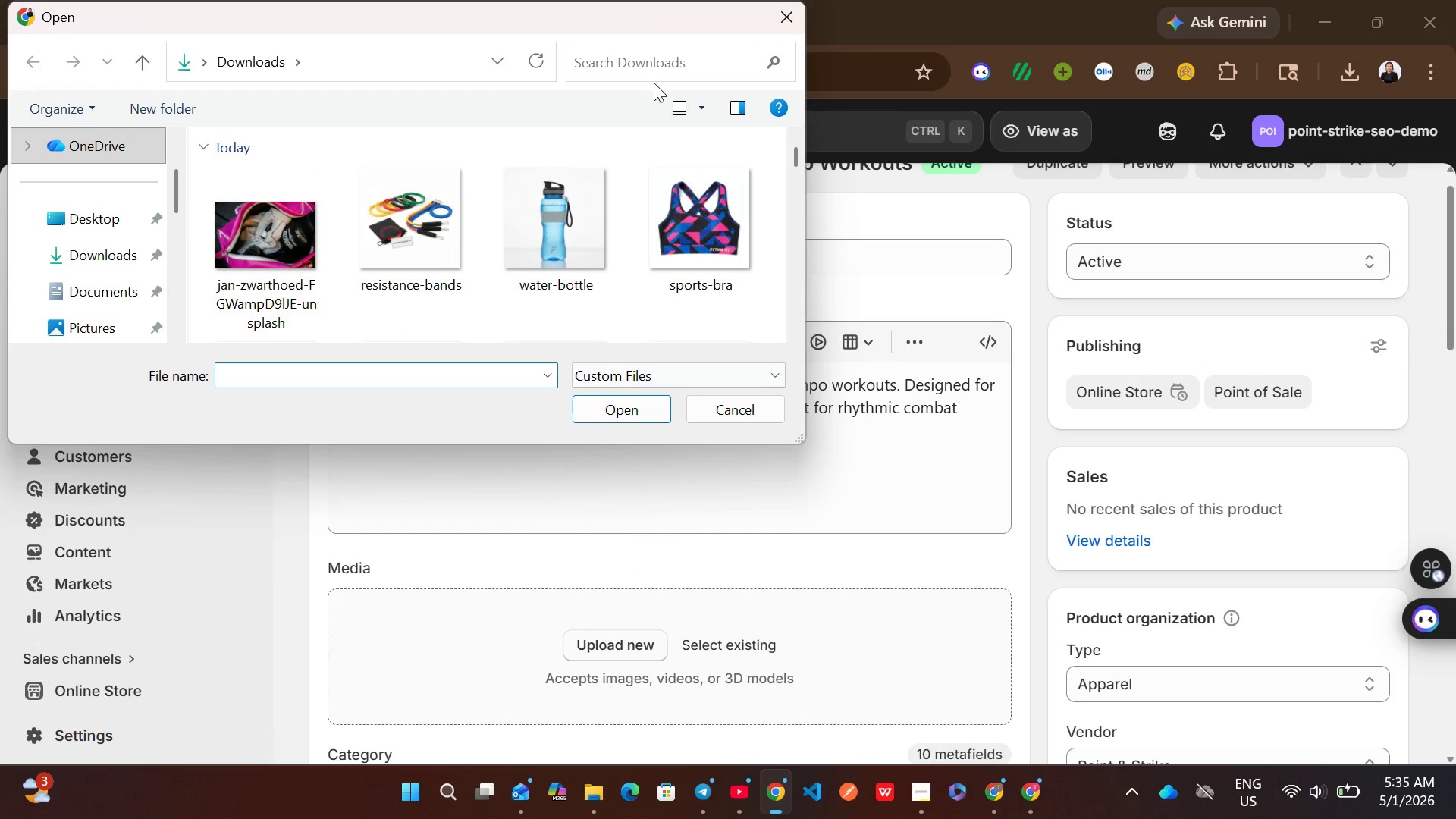 
left_click([667, 60])
 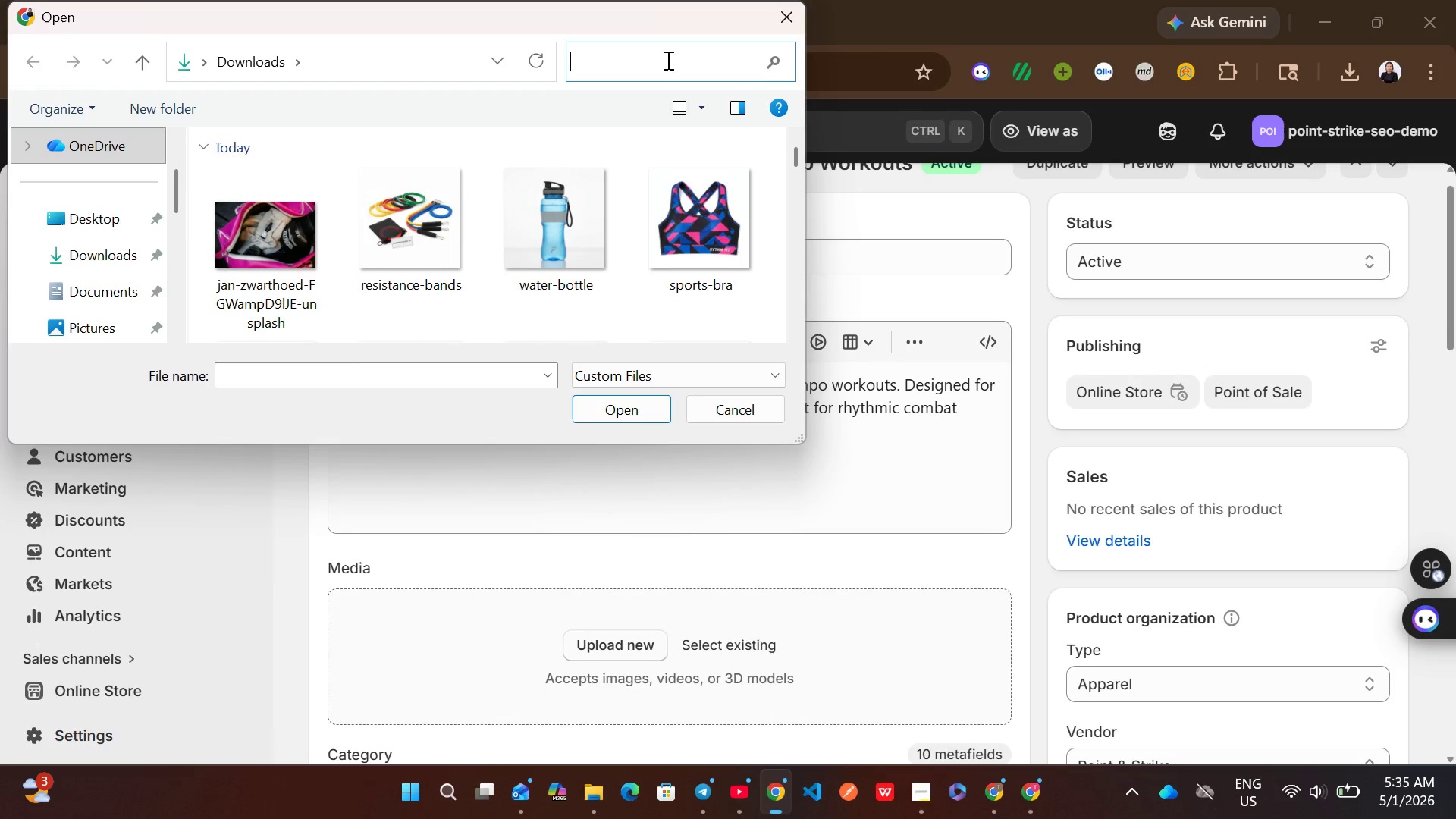 
type(short)
 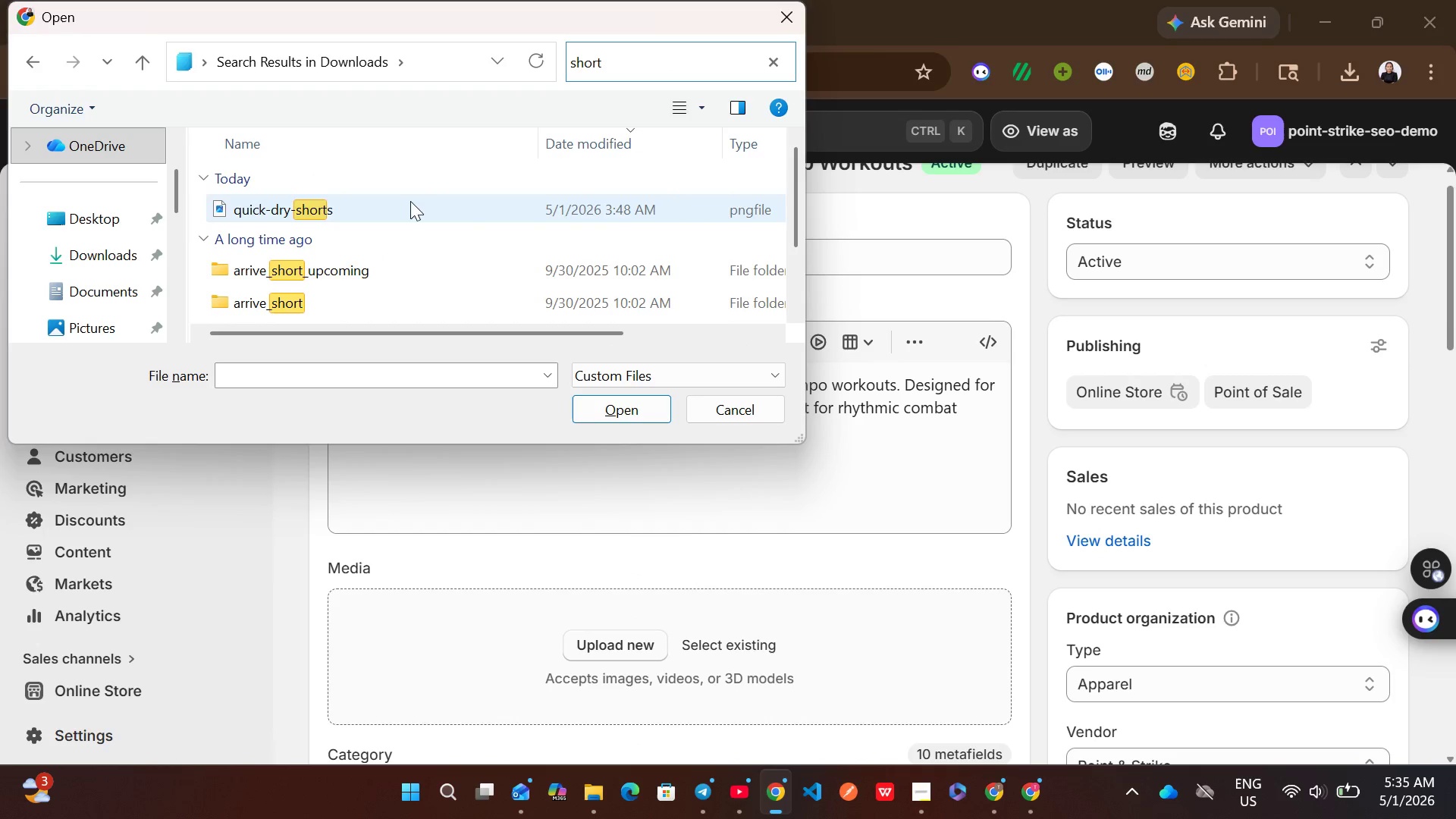 
left_click([392, 206])
 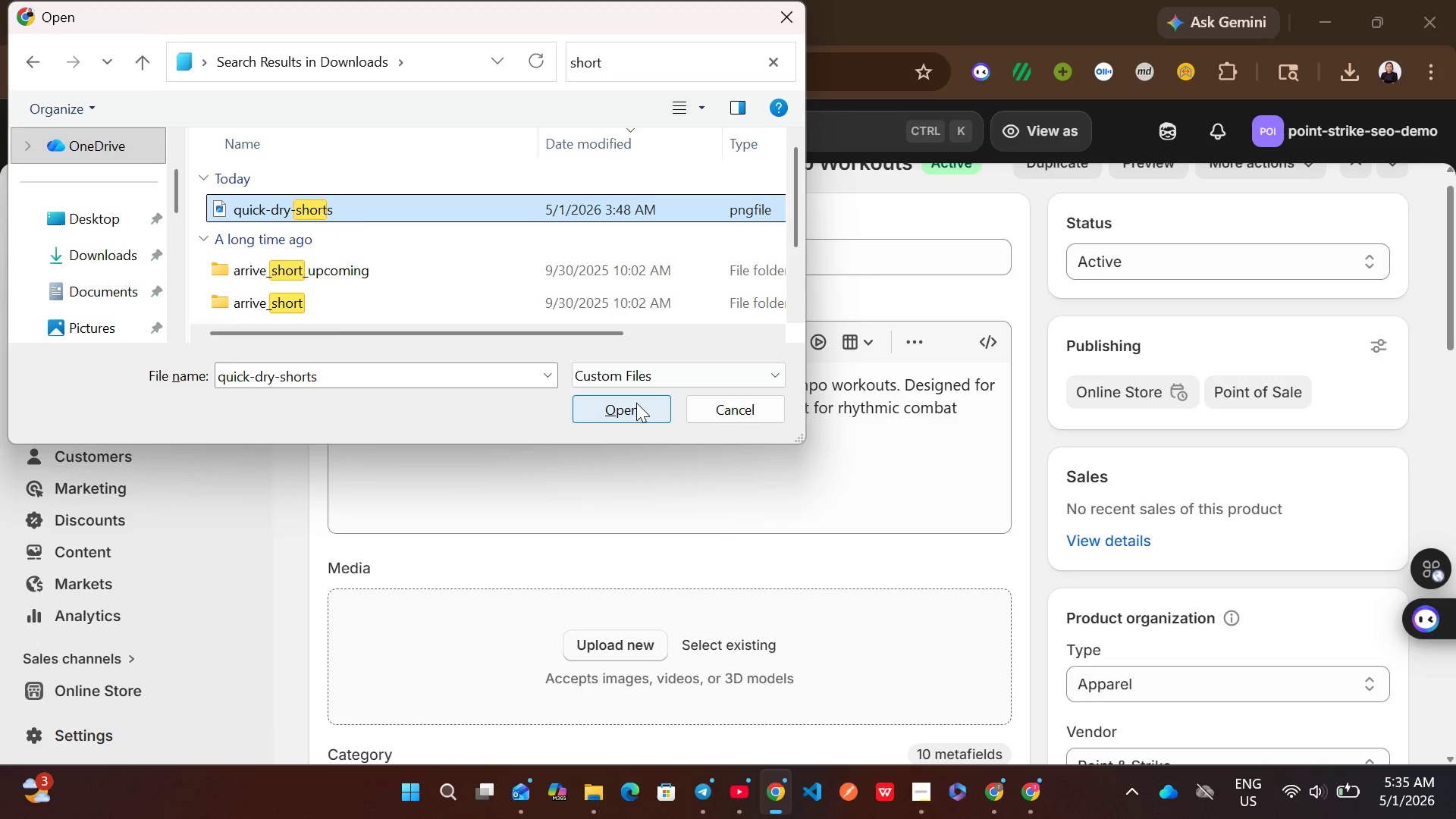 
left_click([637, 402])
 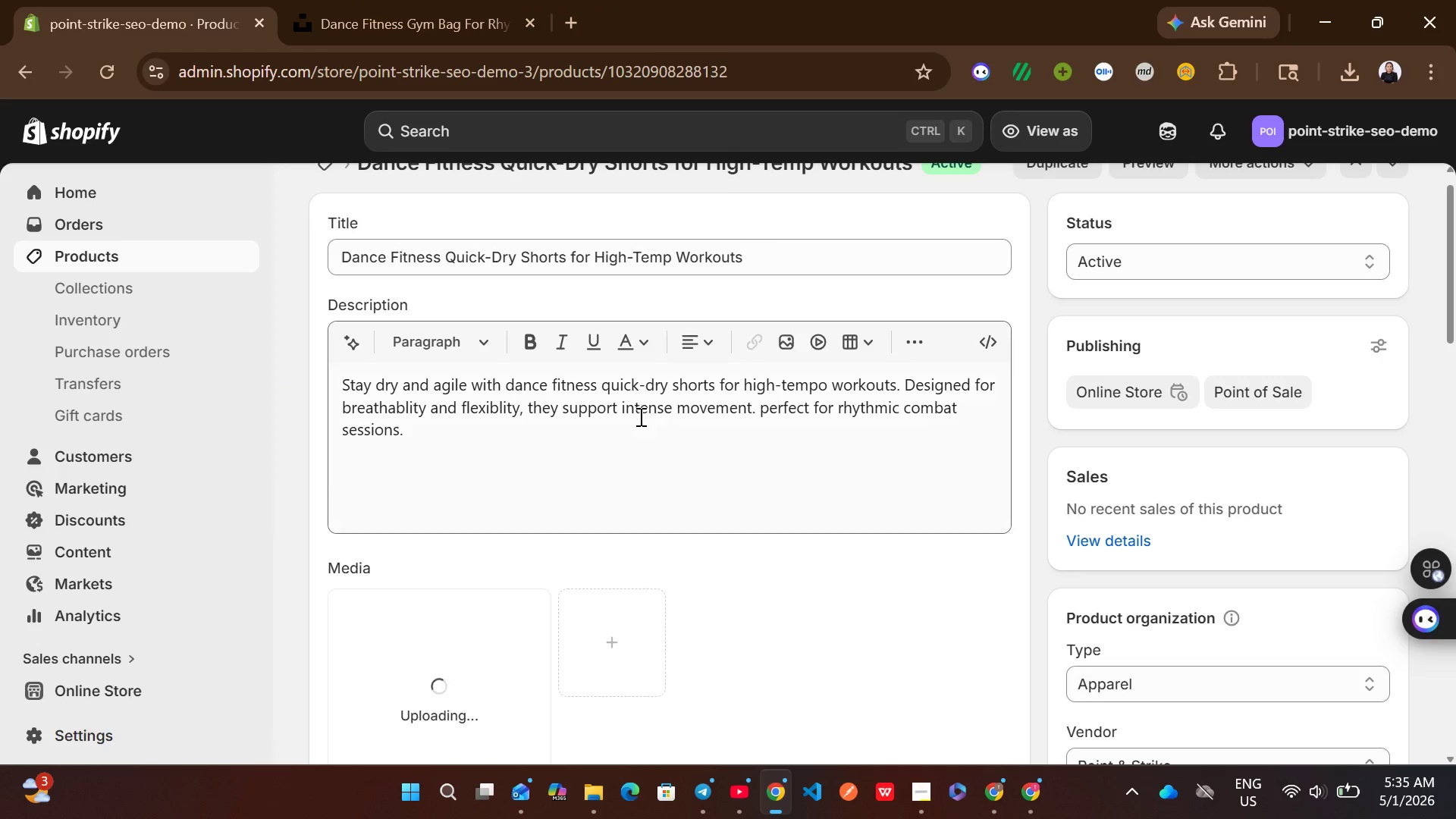 
mouse_move([710, 552])
 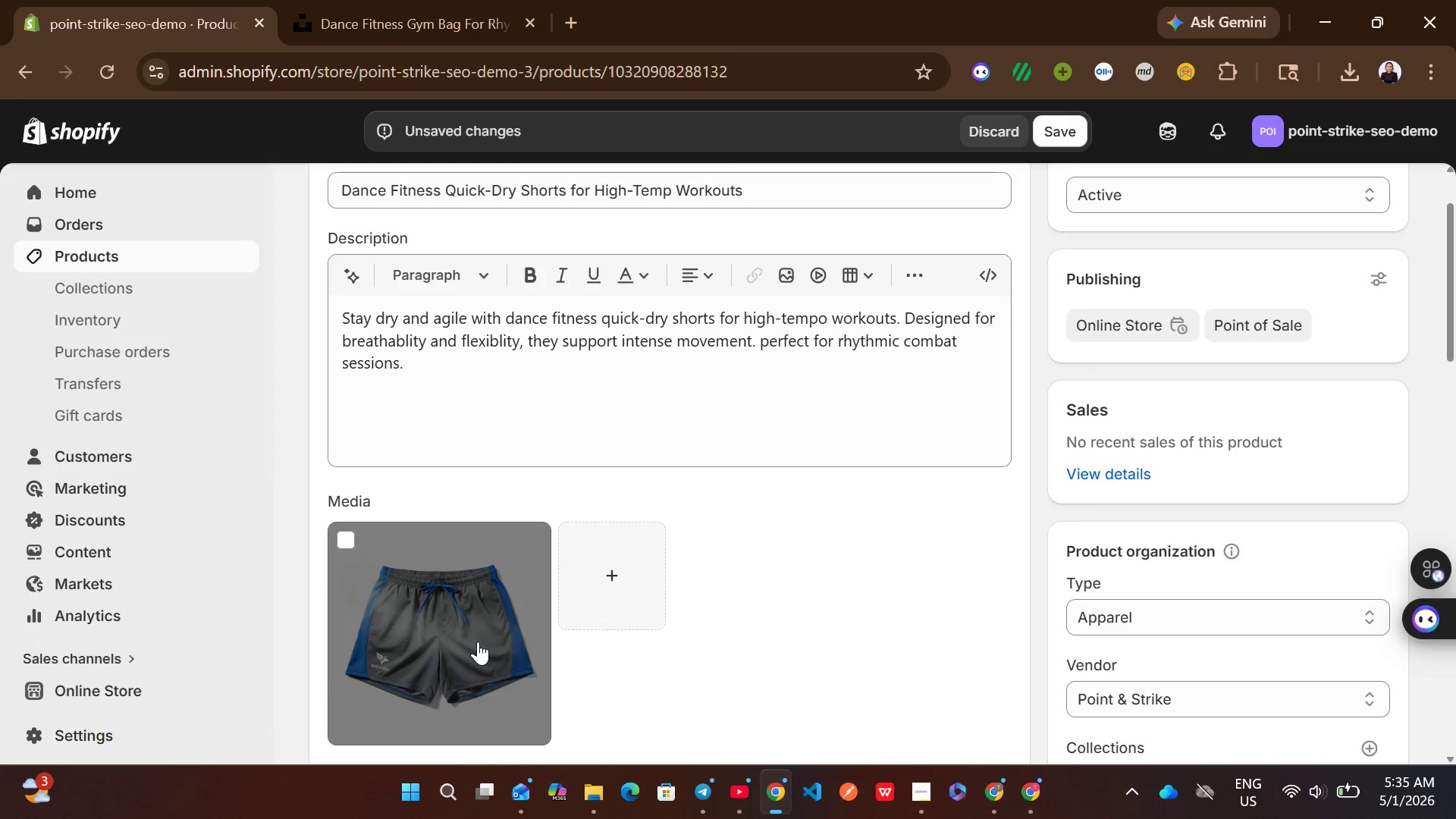 
left_click([478, 642])
 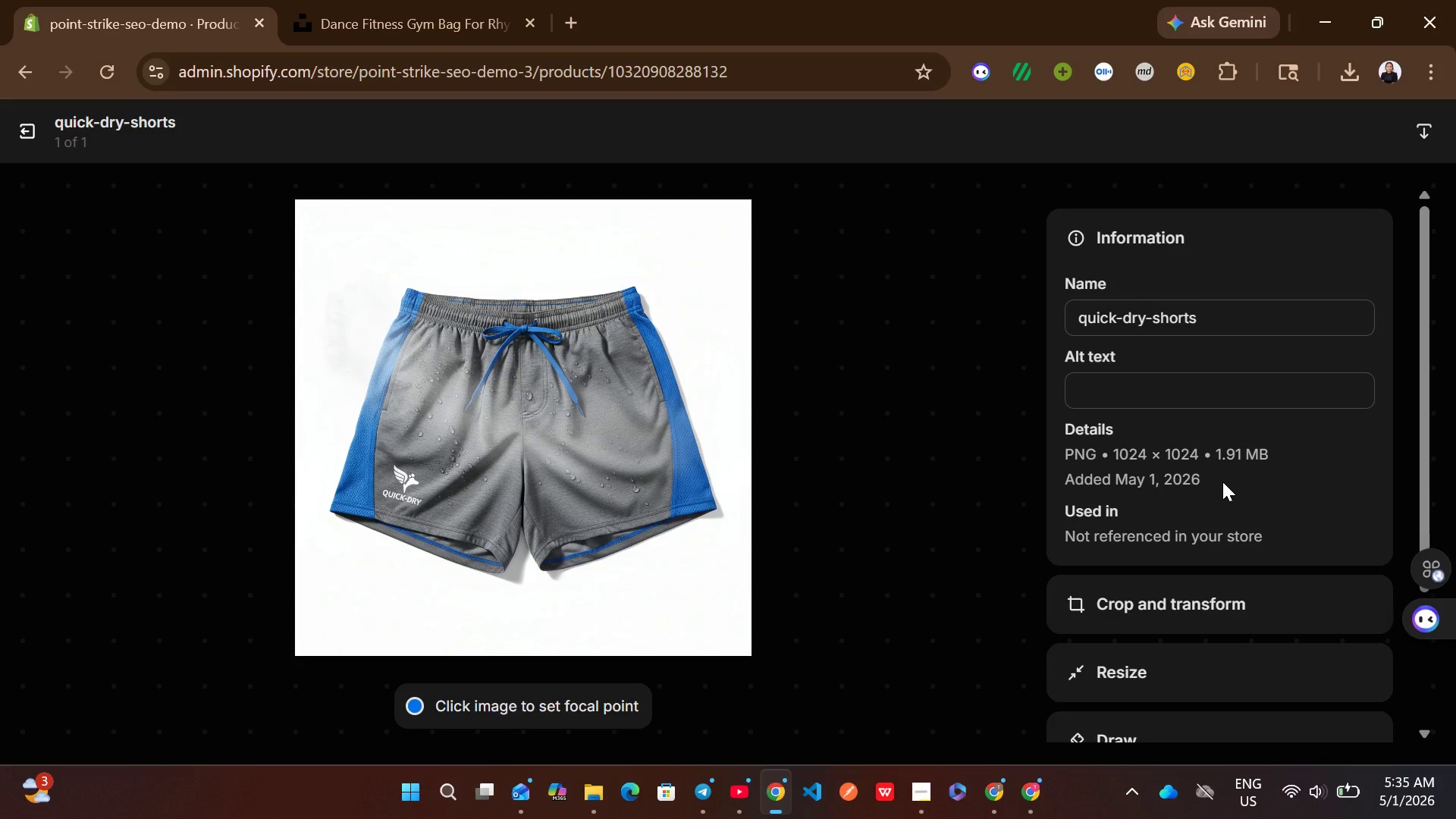 
wait(7.31)
 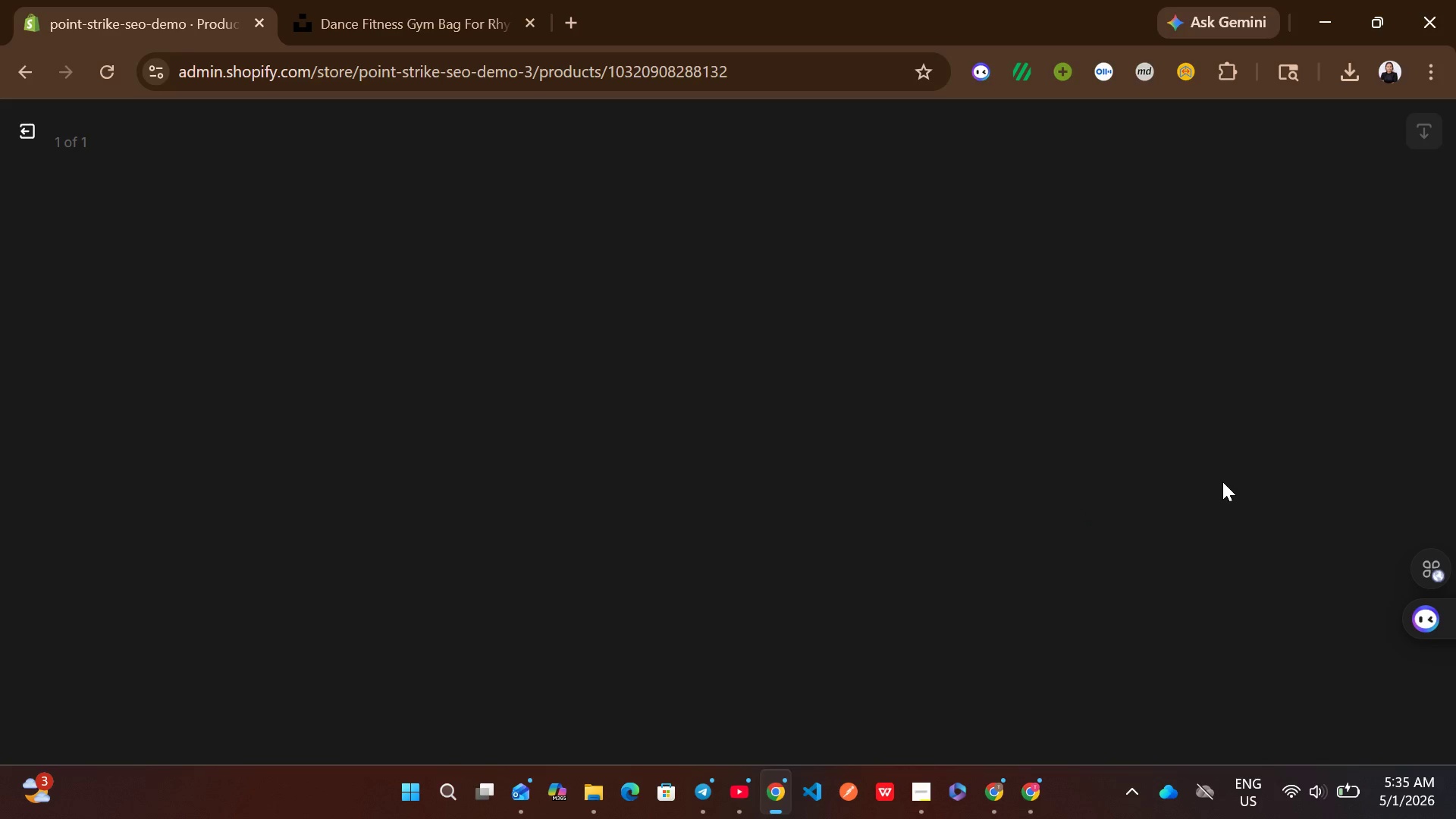 
left_click([1162, 388])
 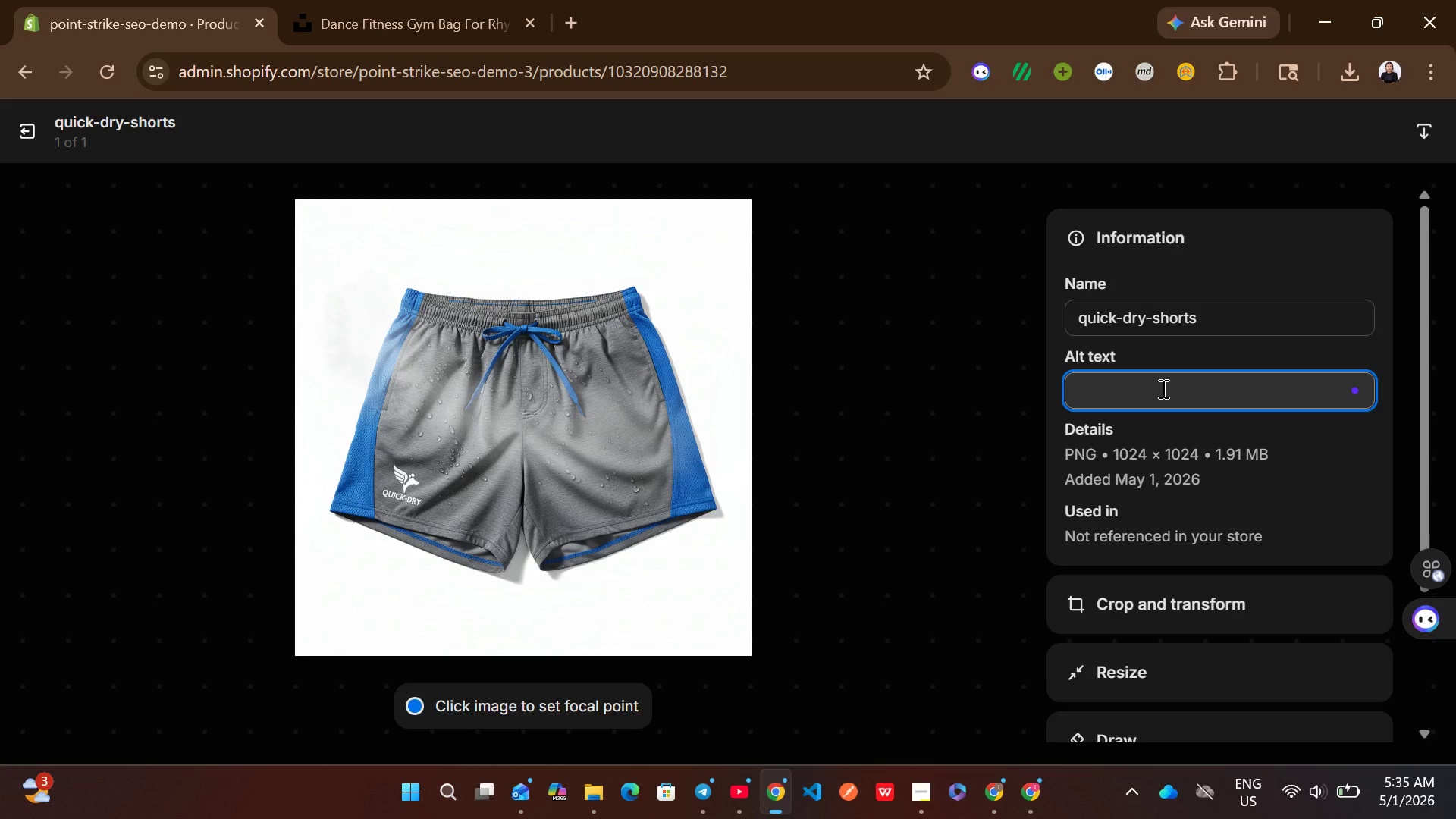 
type(quick dry shorts for )
 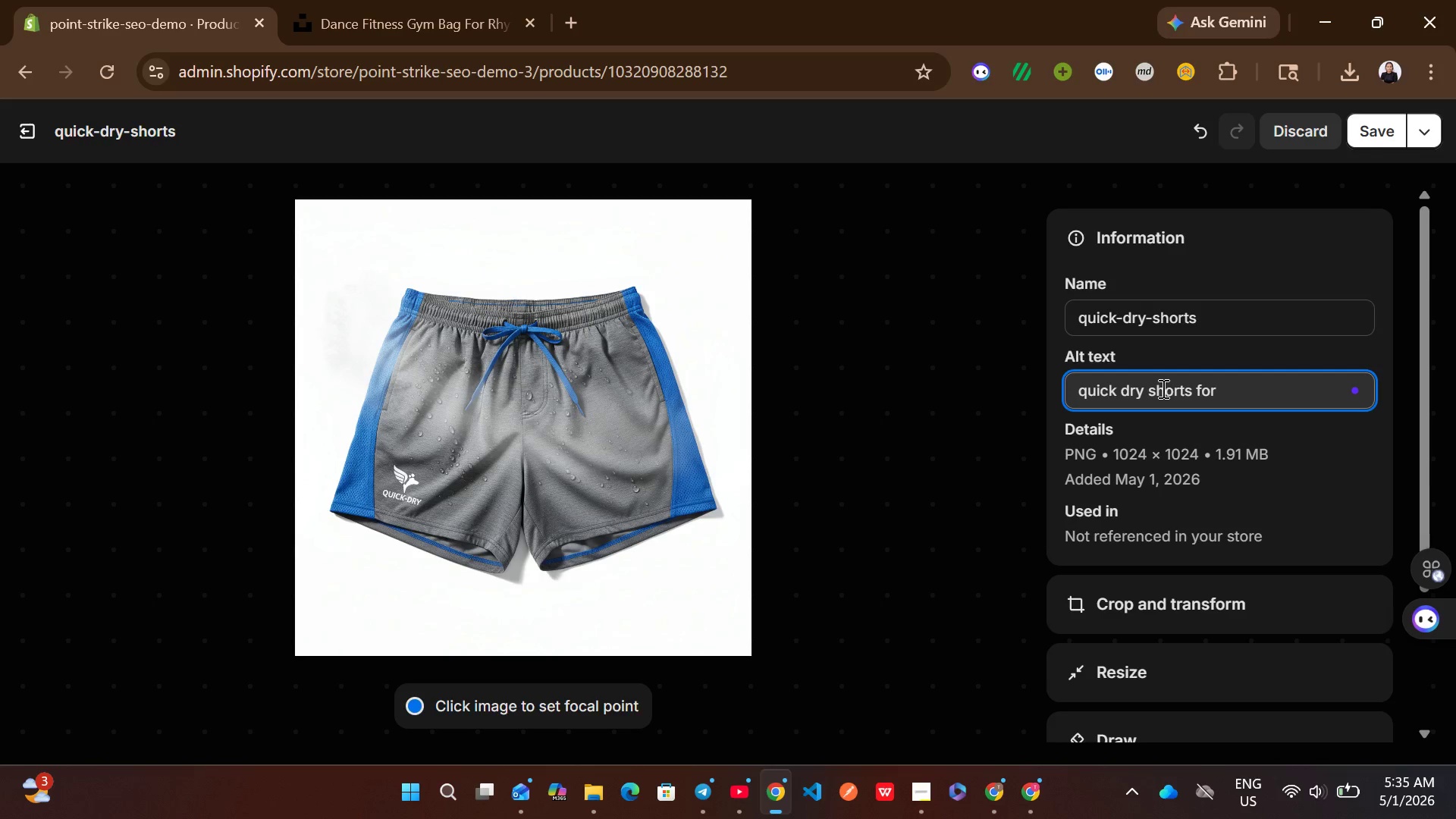 
key(Backspace)
key(Backspace)
key(Backspace)
key(Backspace)
key(Backspace)
key(Backspace)
type( for dand)
key(Backspace)
type(ce fitness workoy)
key(Backspace)
type(uts)
 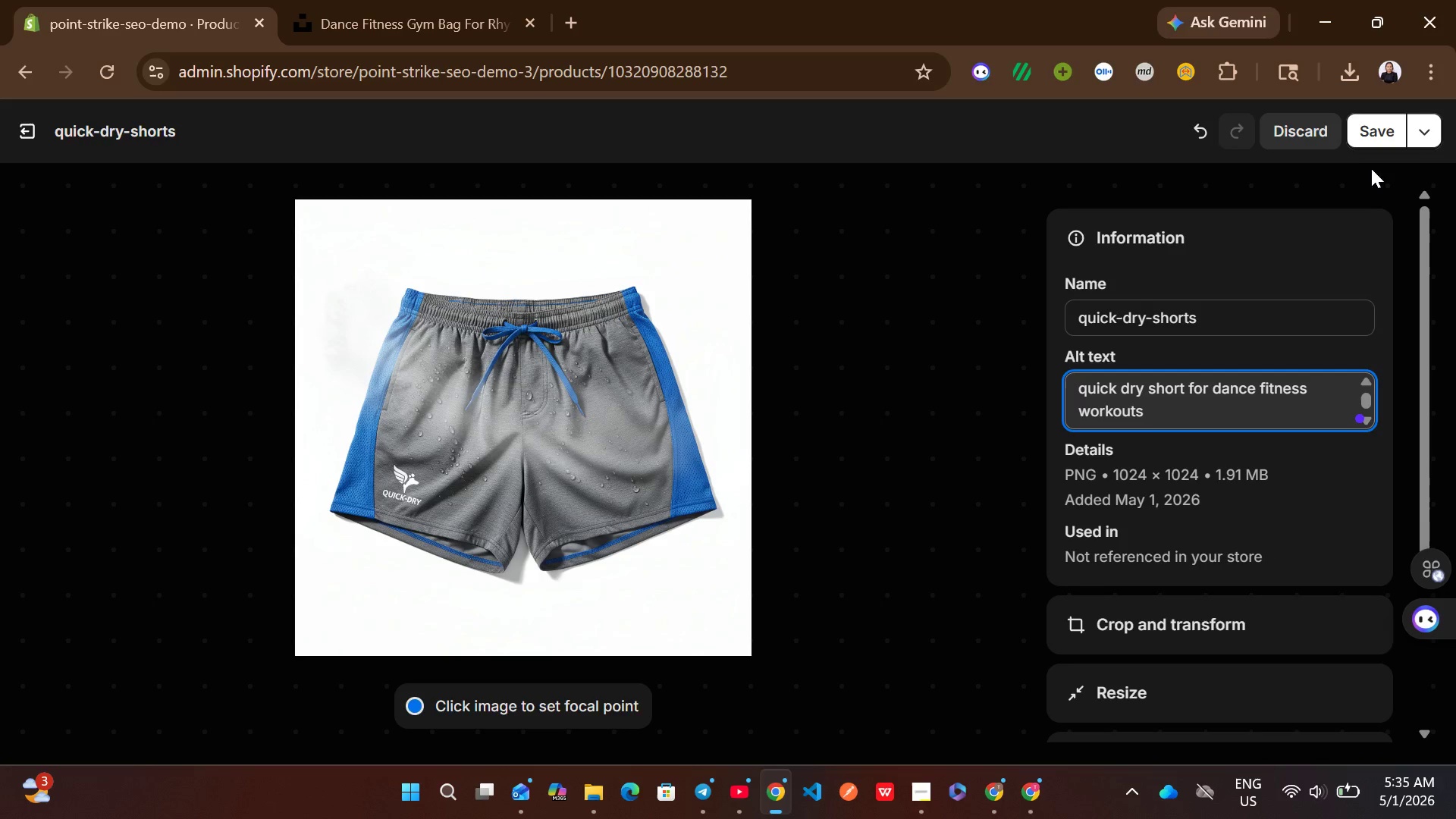 
left_click([1389, 127])
 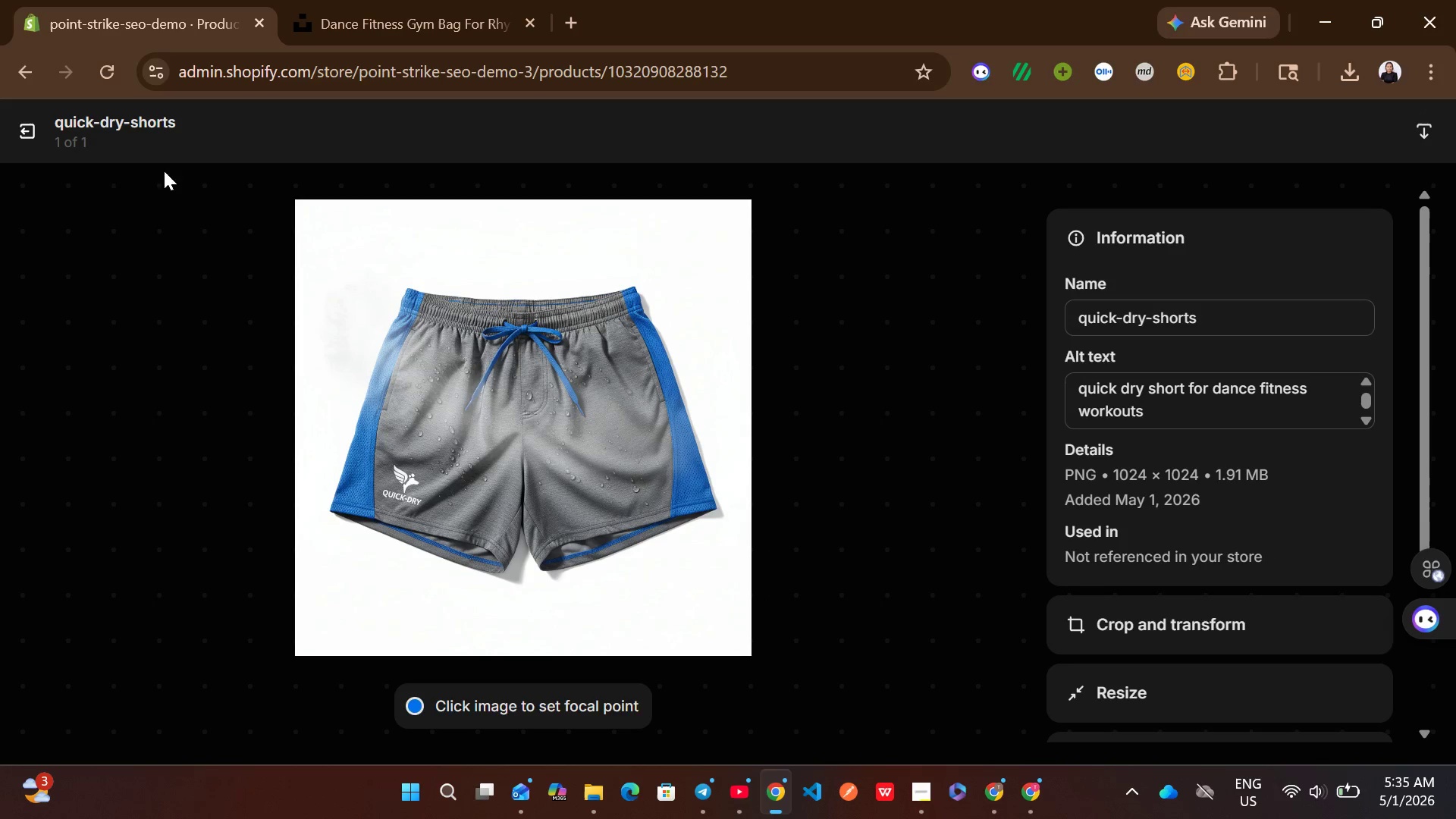 
left_click([31, 131])
 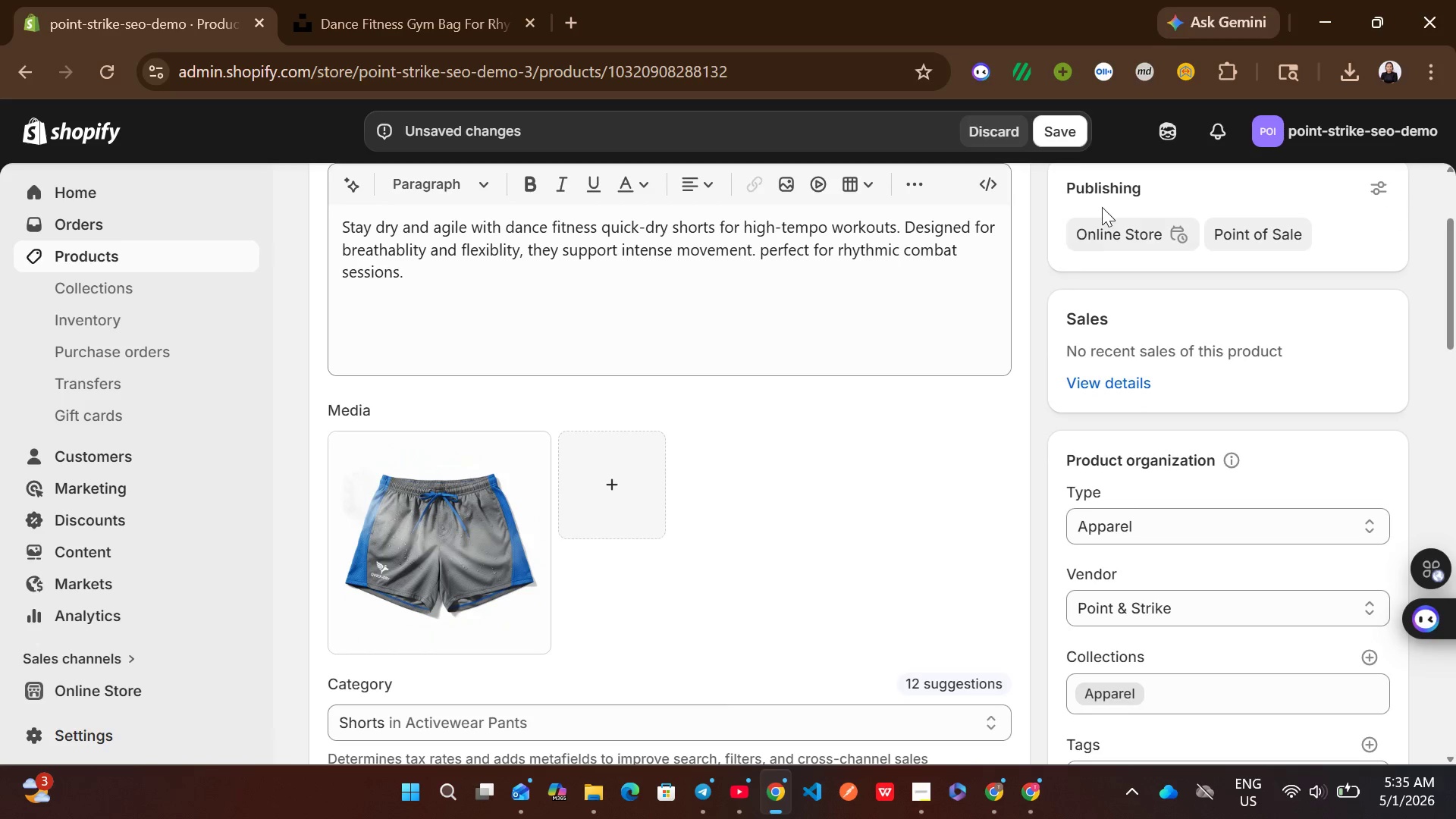 
left_click([1072, 140])
 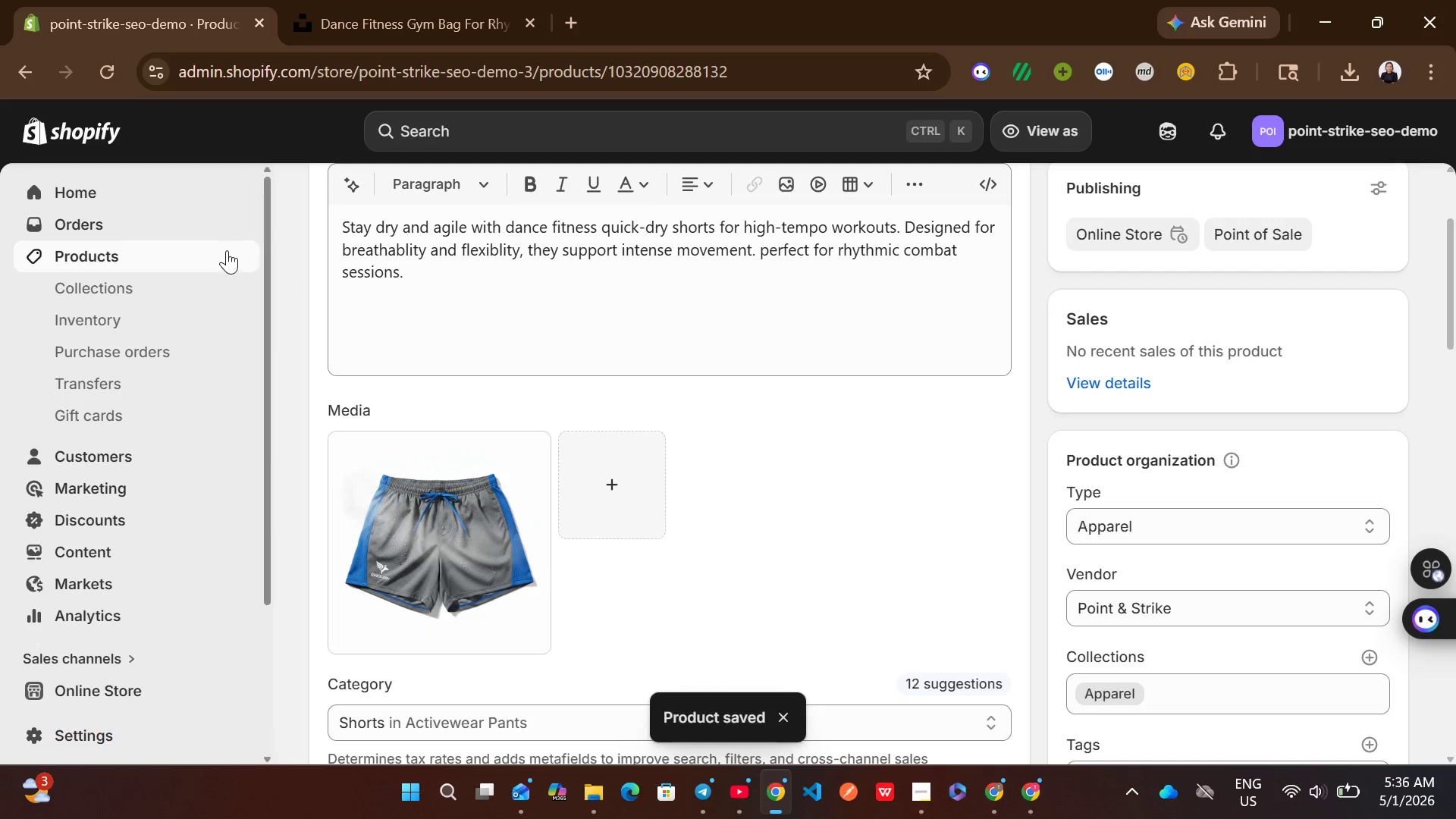 
wait(5.28)
 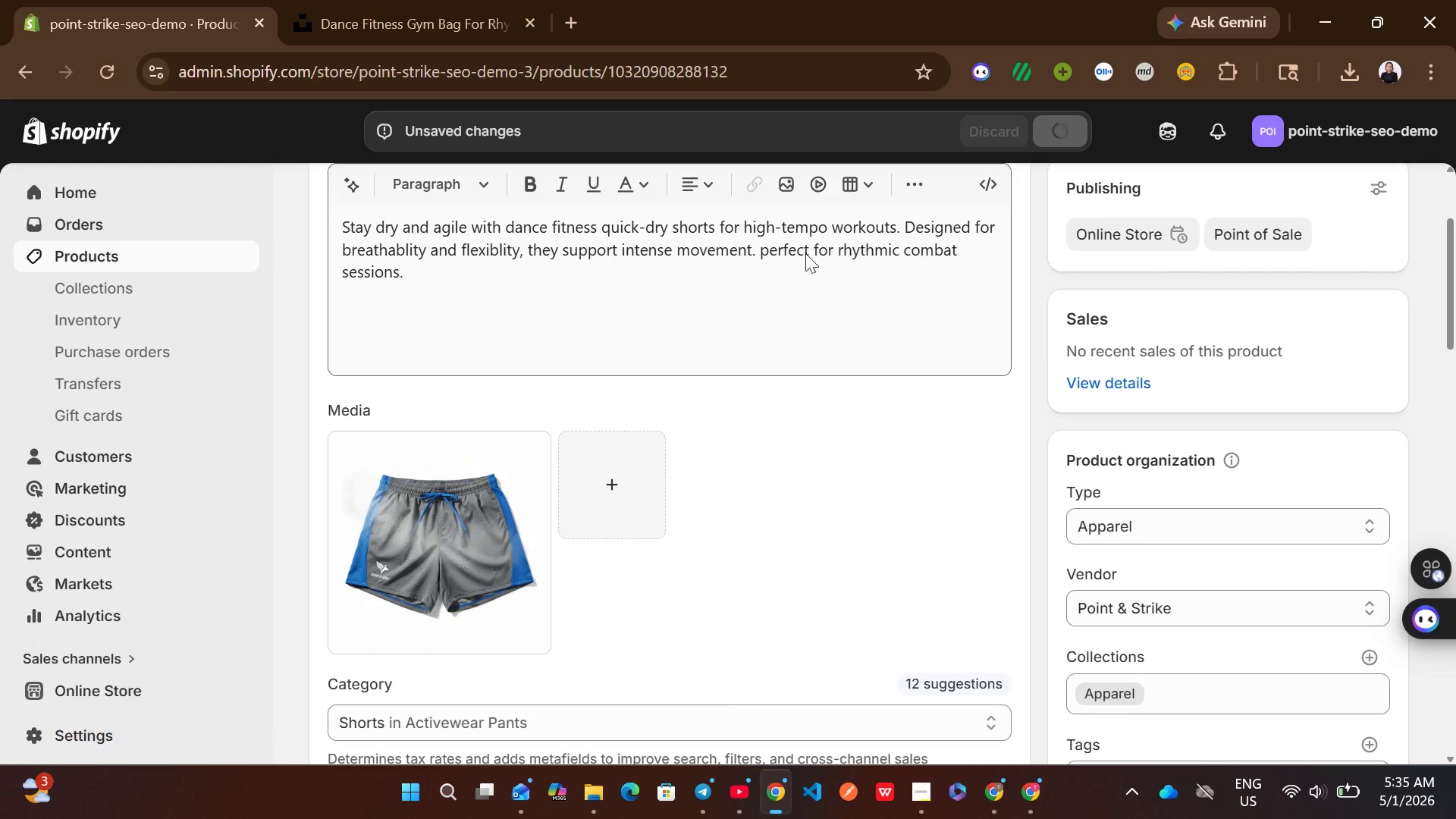 
left_click([188, 259])
 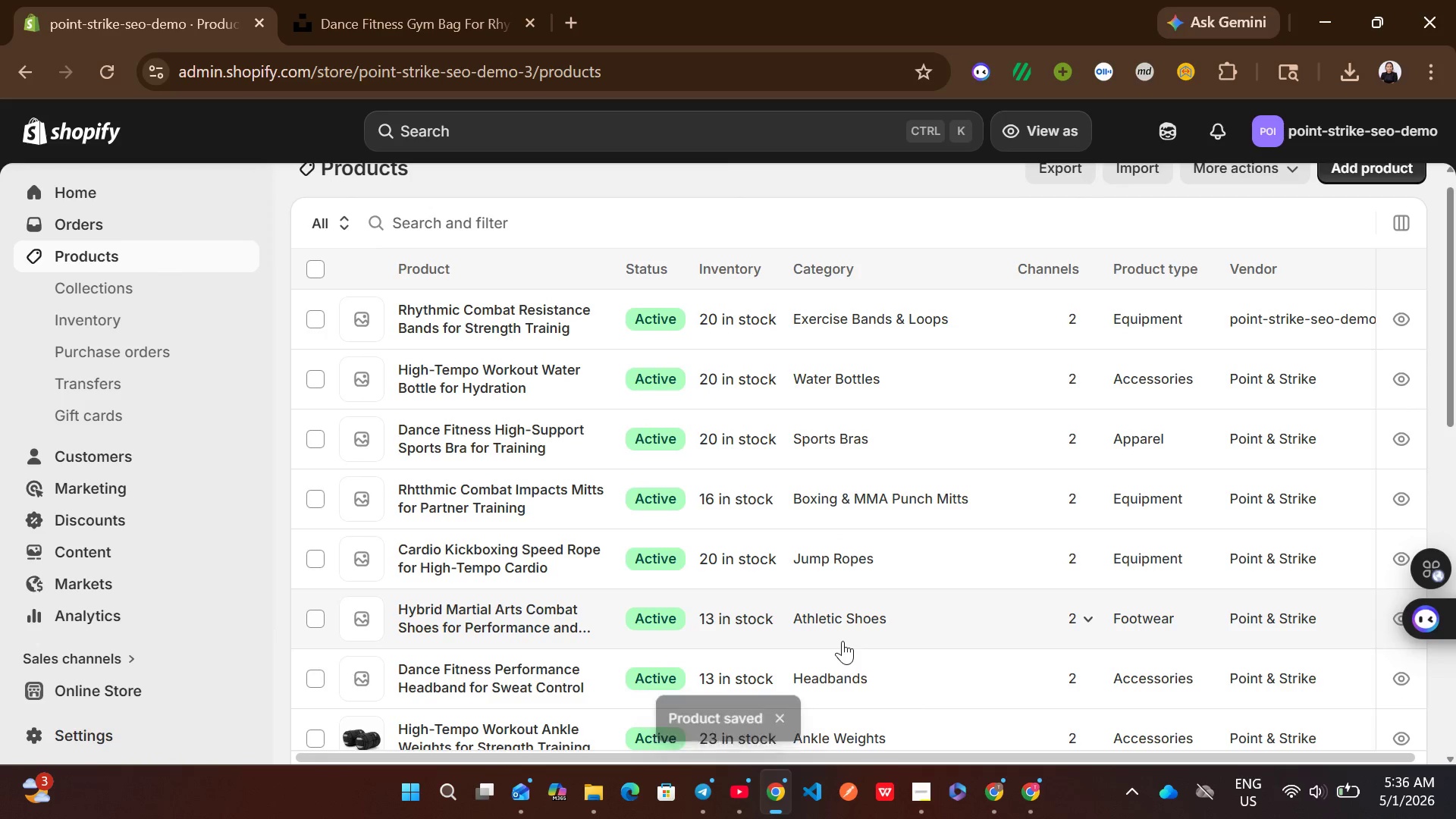 
left_click([908, 664])
 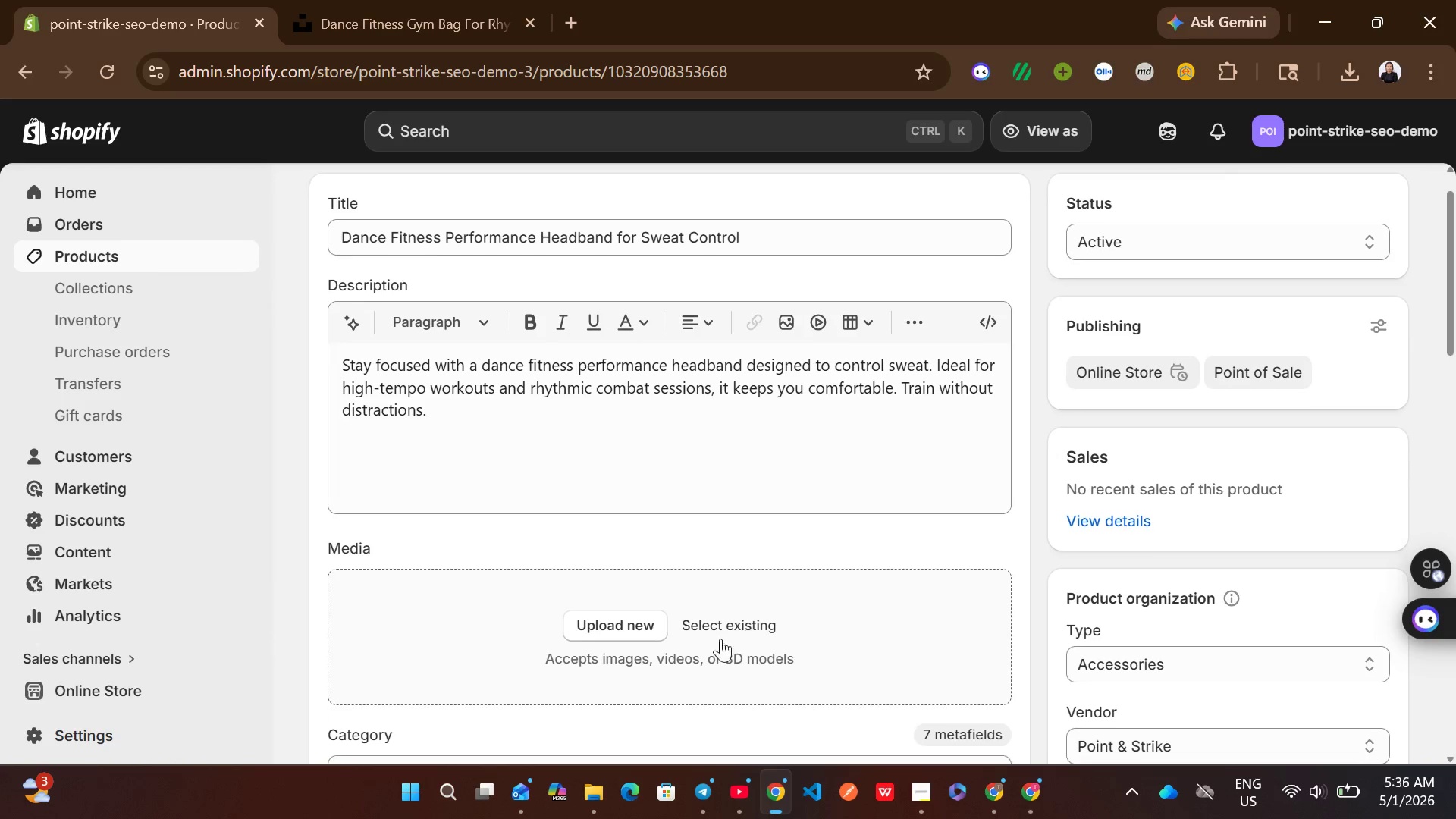 
left_click([617, 624])
 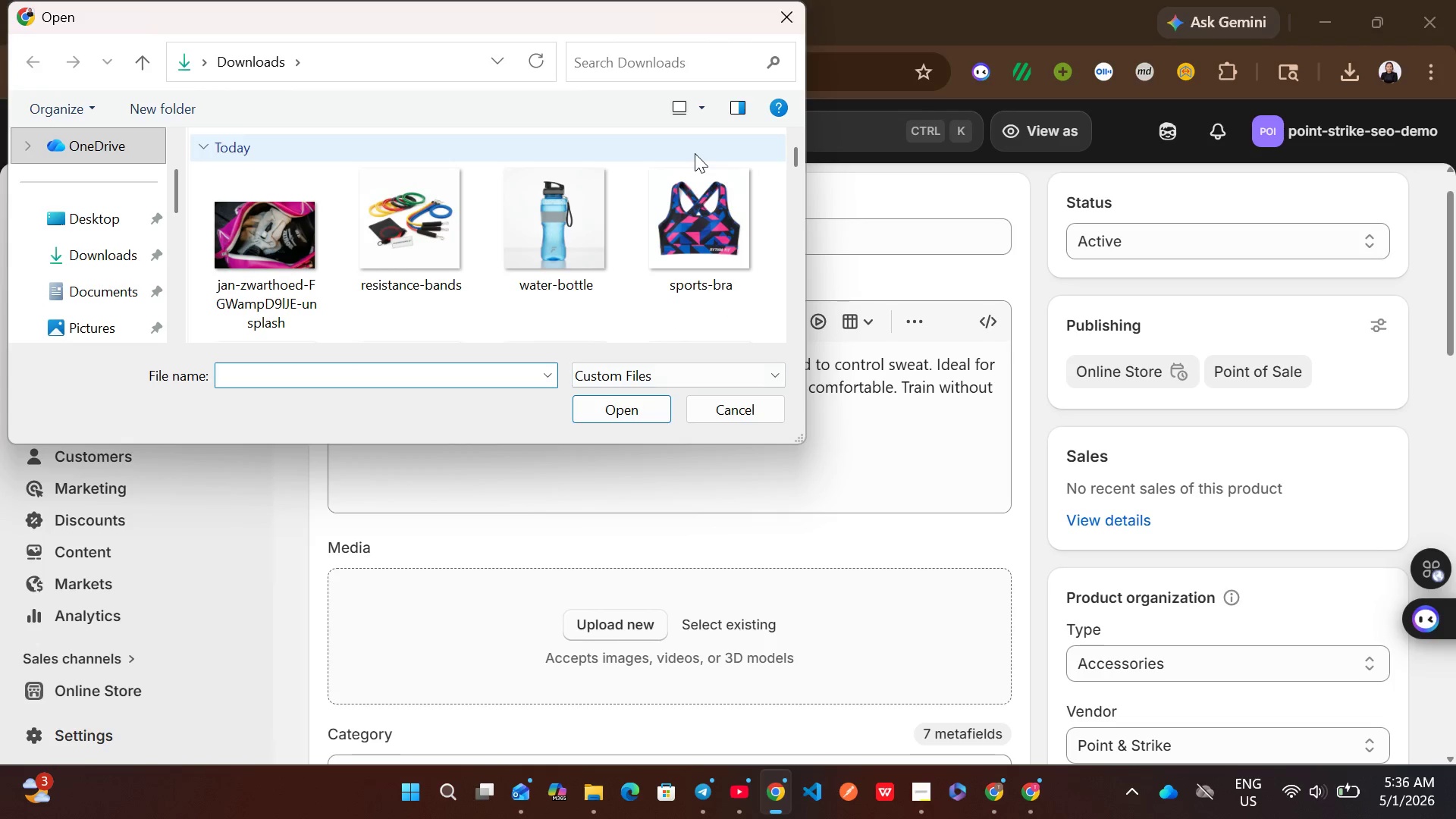 
left_click([641, 49])
 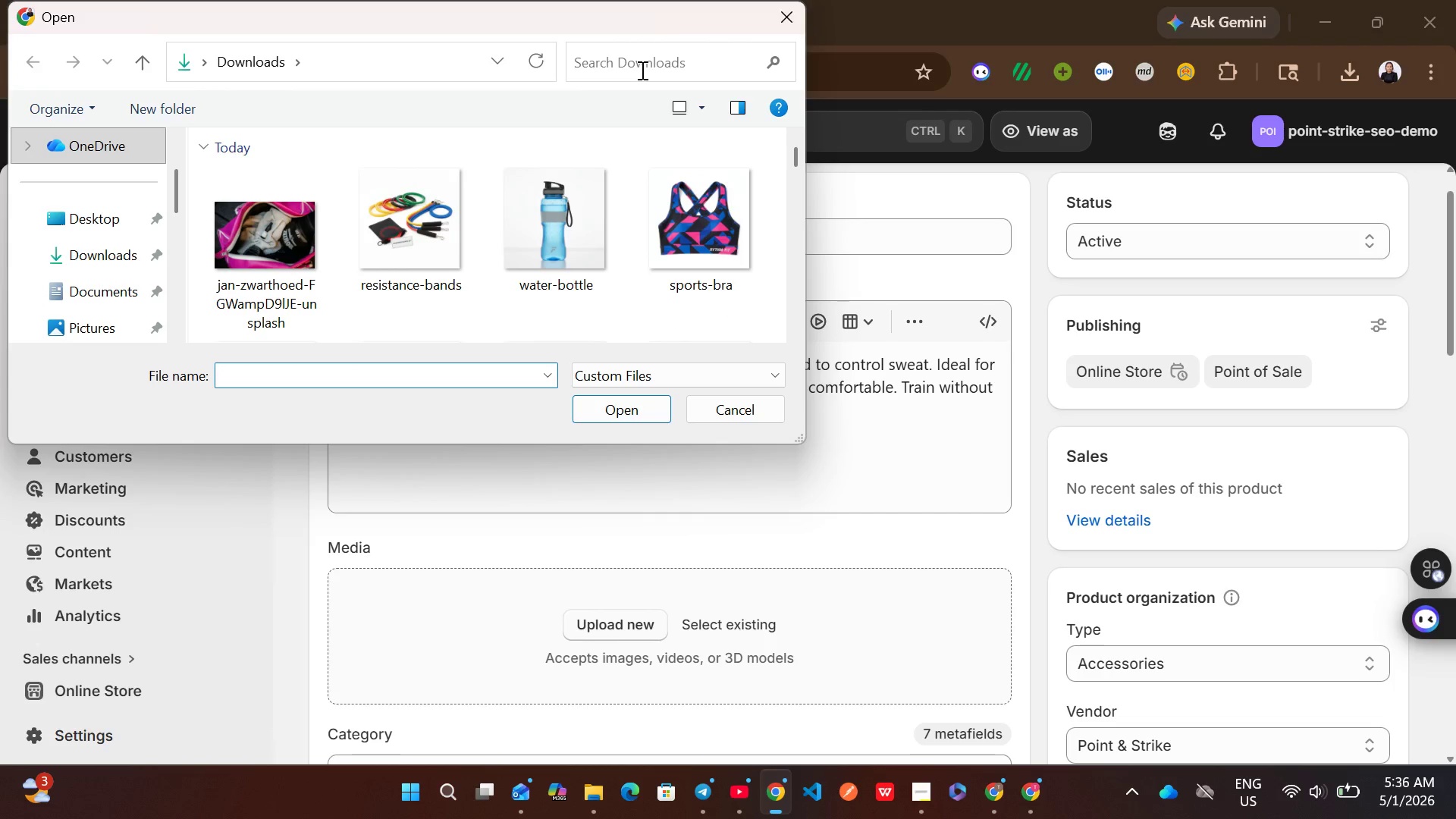 
left_click([641, 70])
 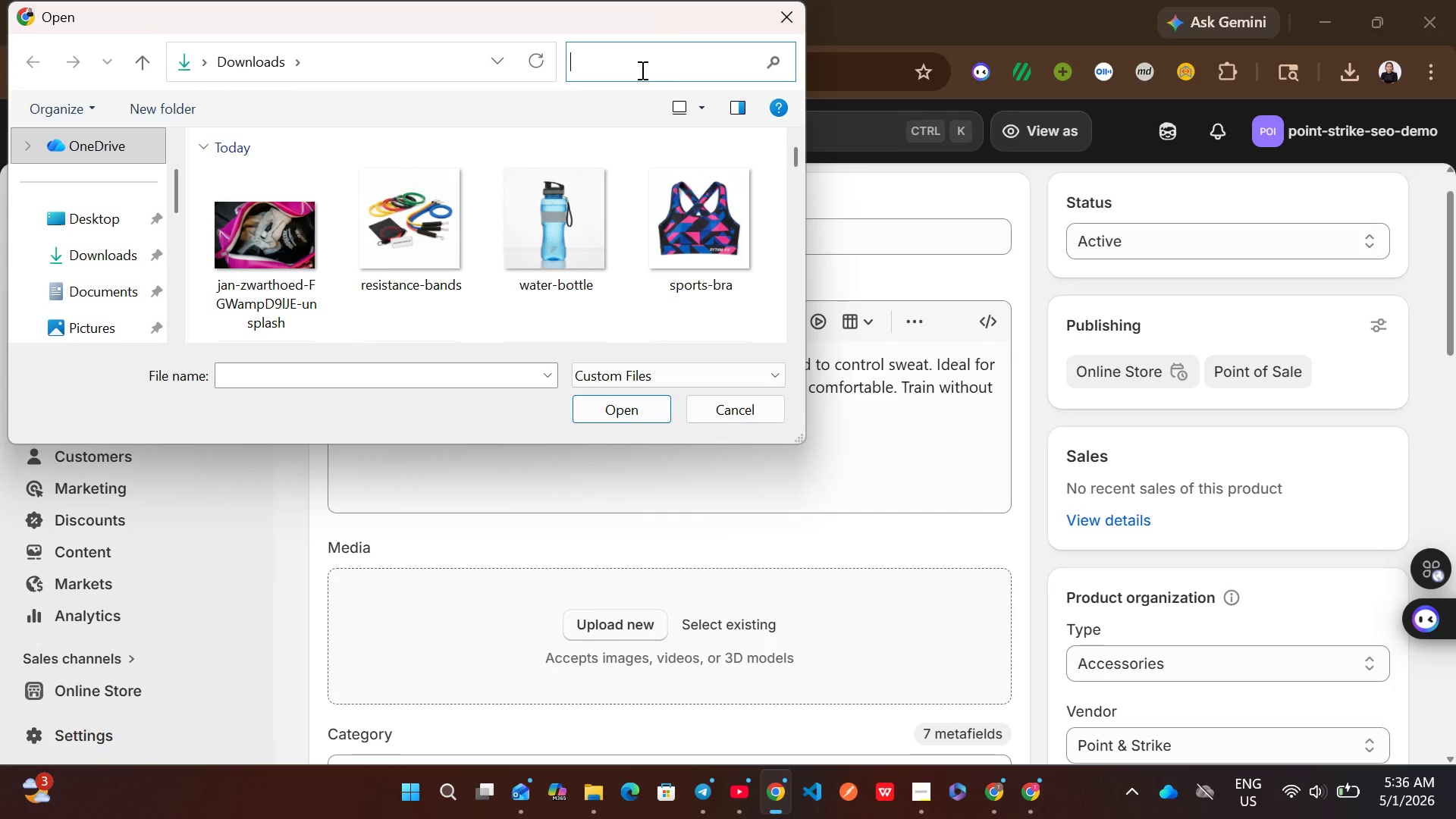 
type(head)
 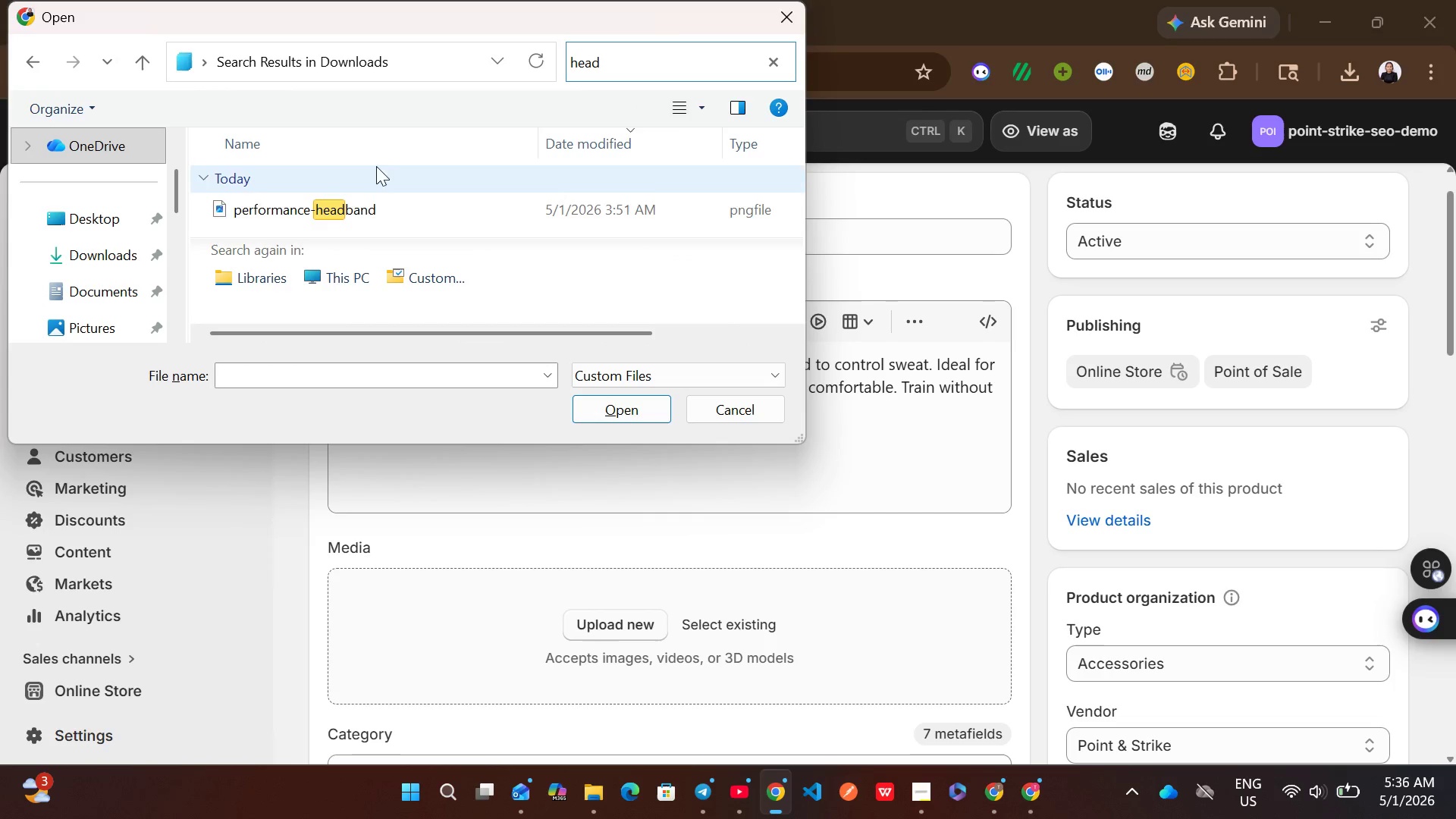 
left_click([353, 199])
 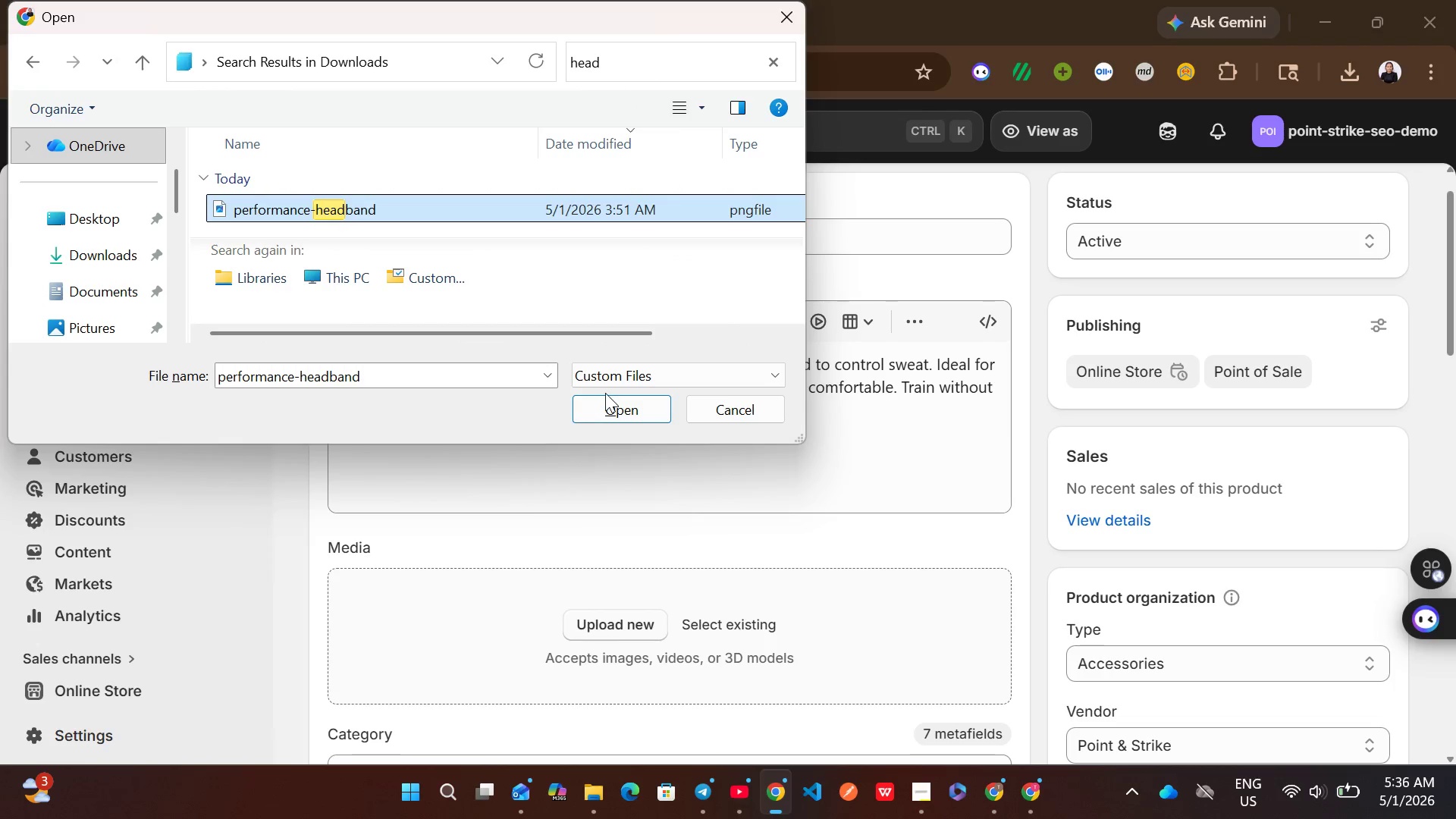 
left_click([606, 407])
 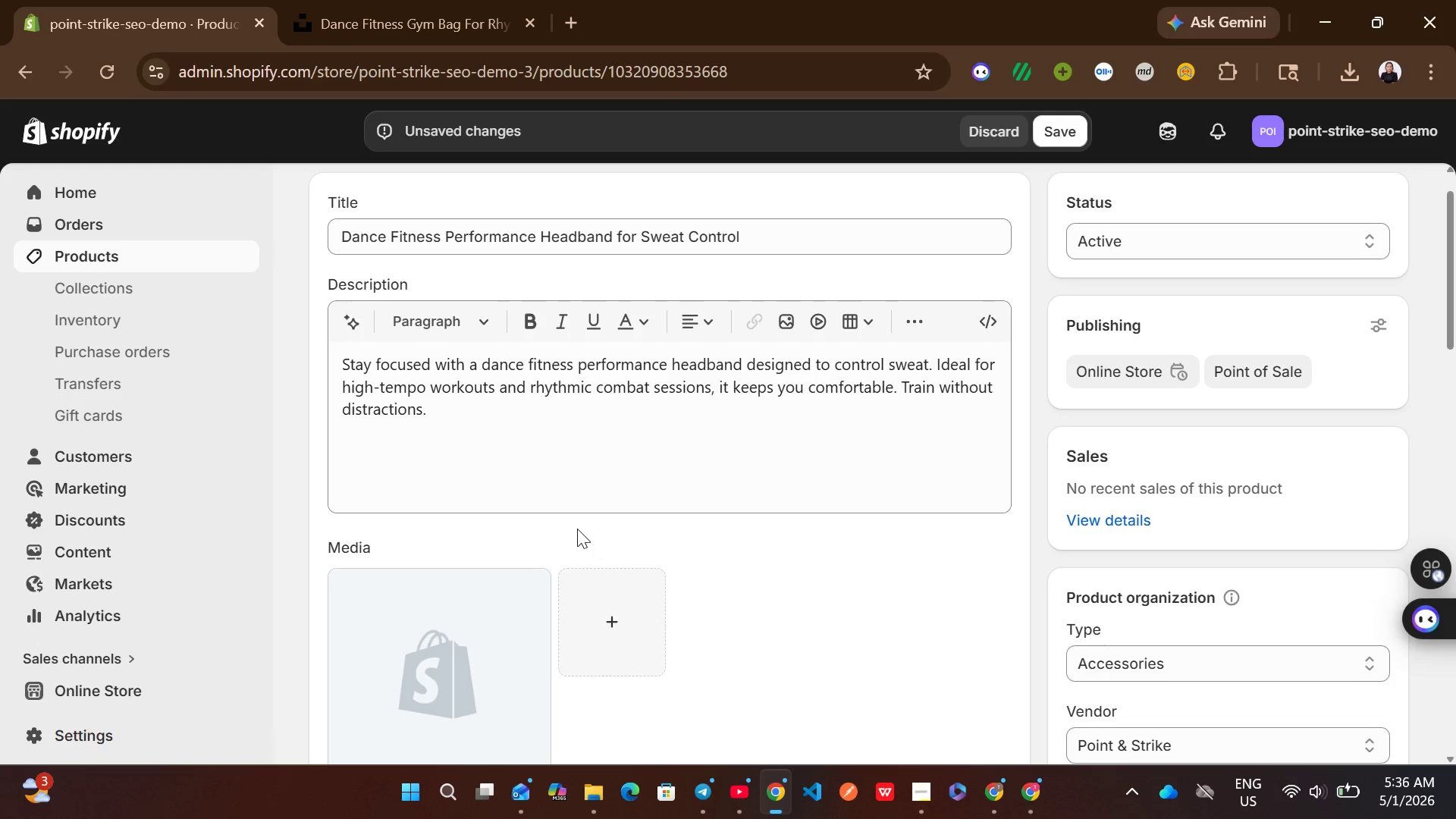 
wait(7.52)
 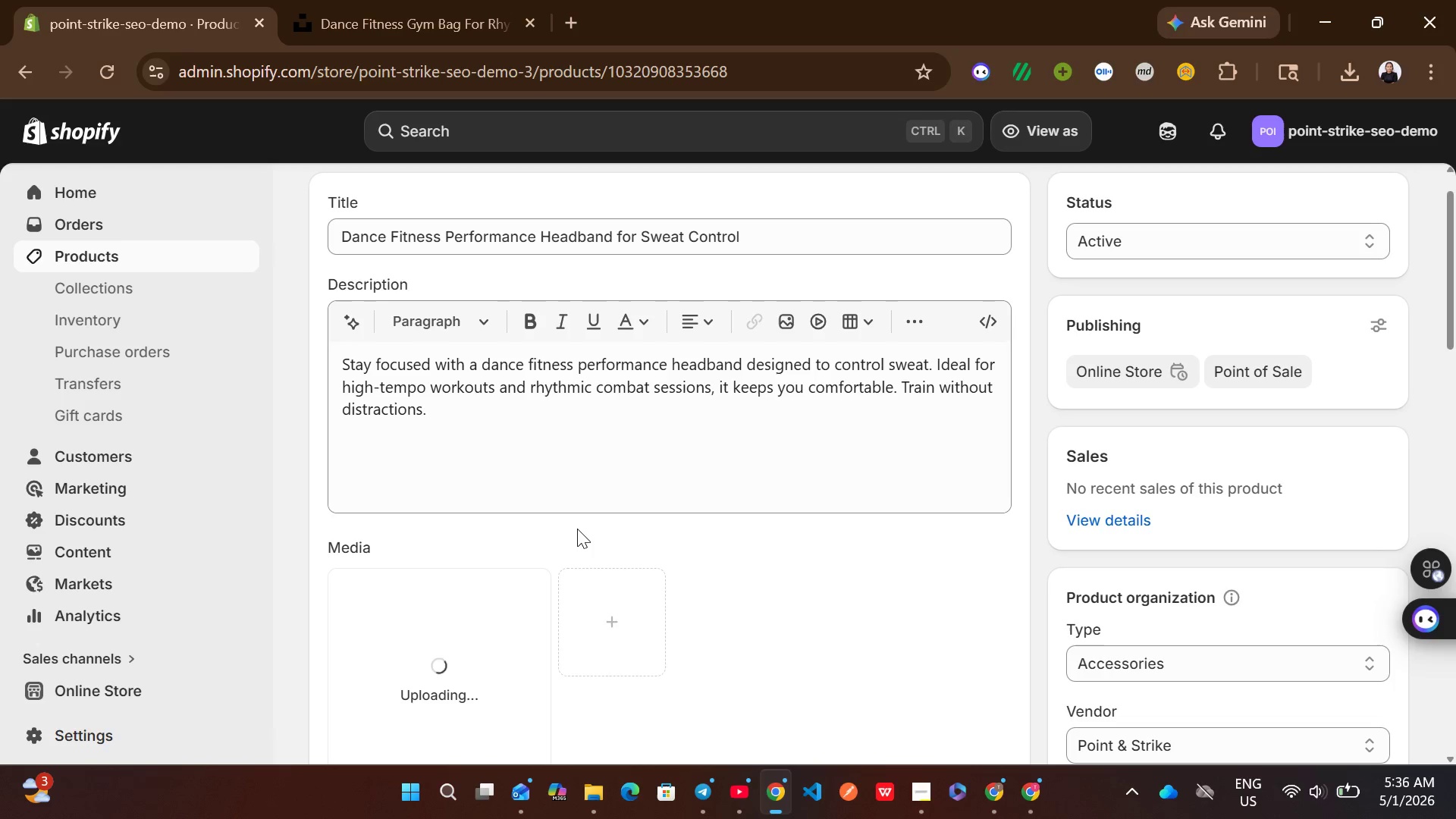 
left_click([522, 676])
 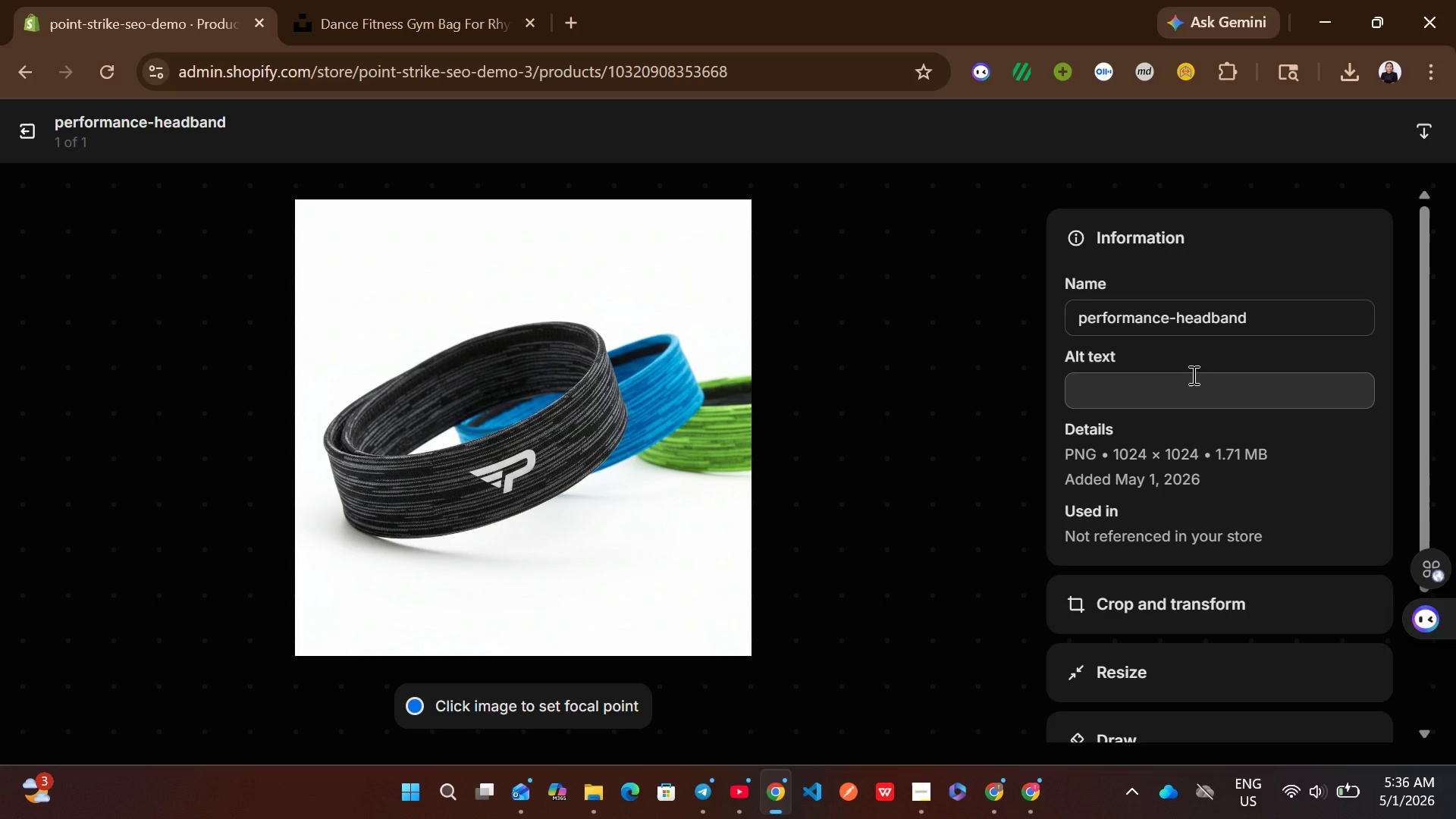 
left_click([1170, 382])
 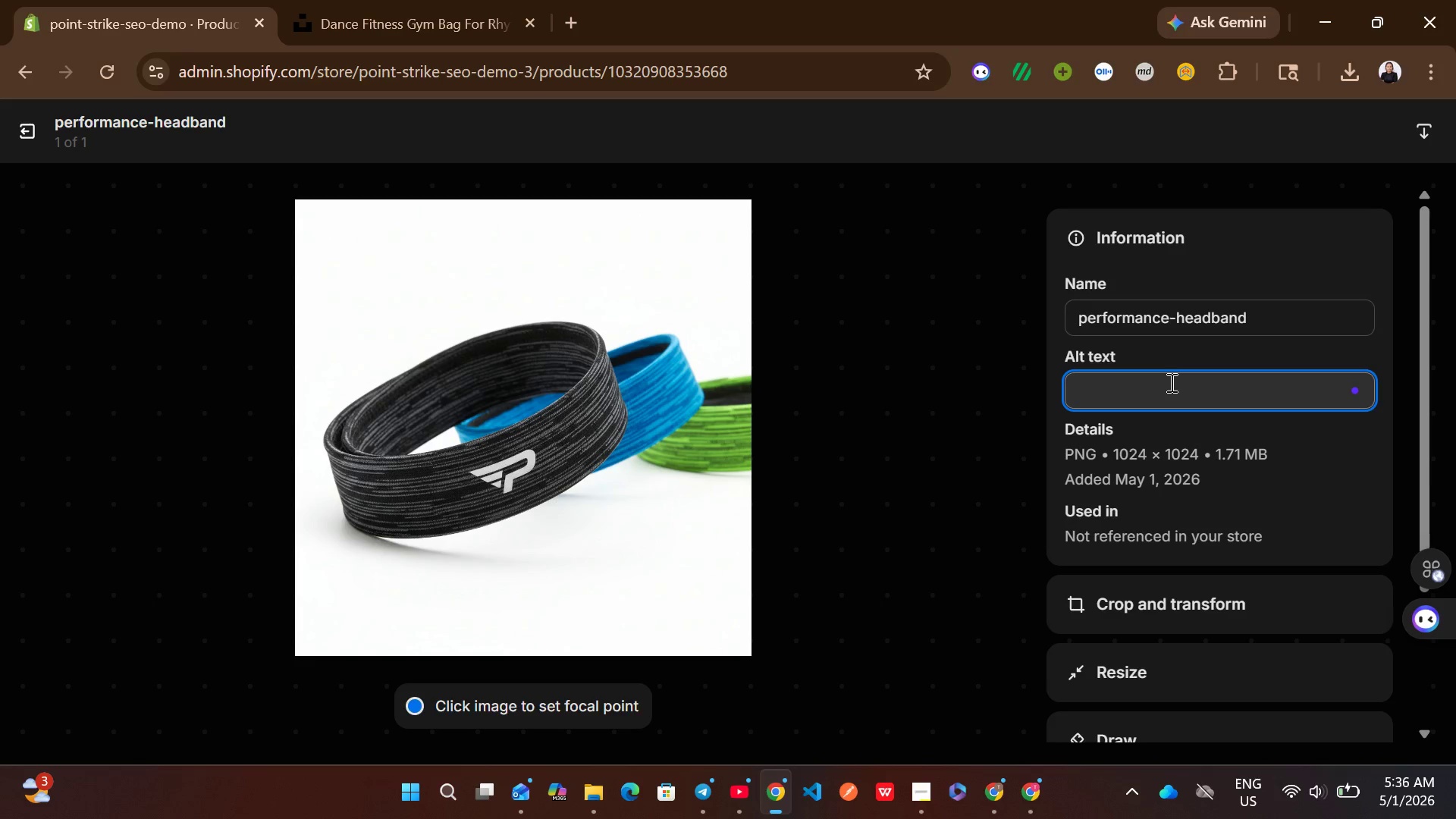 
type(performance headband for dance fitness workouts)
 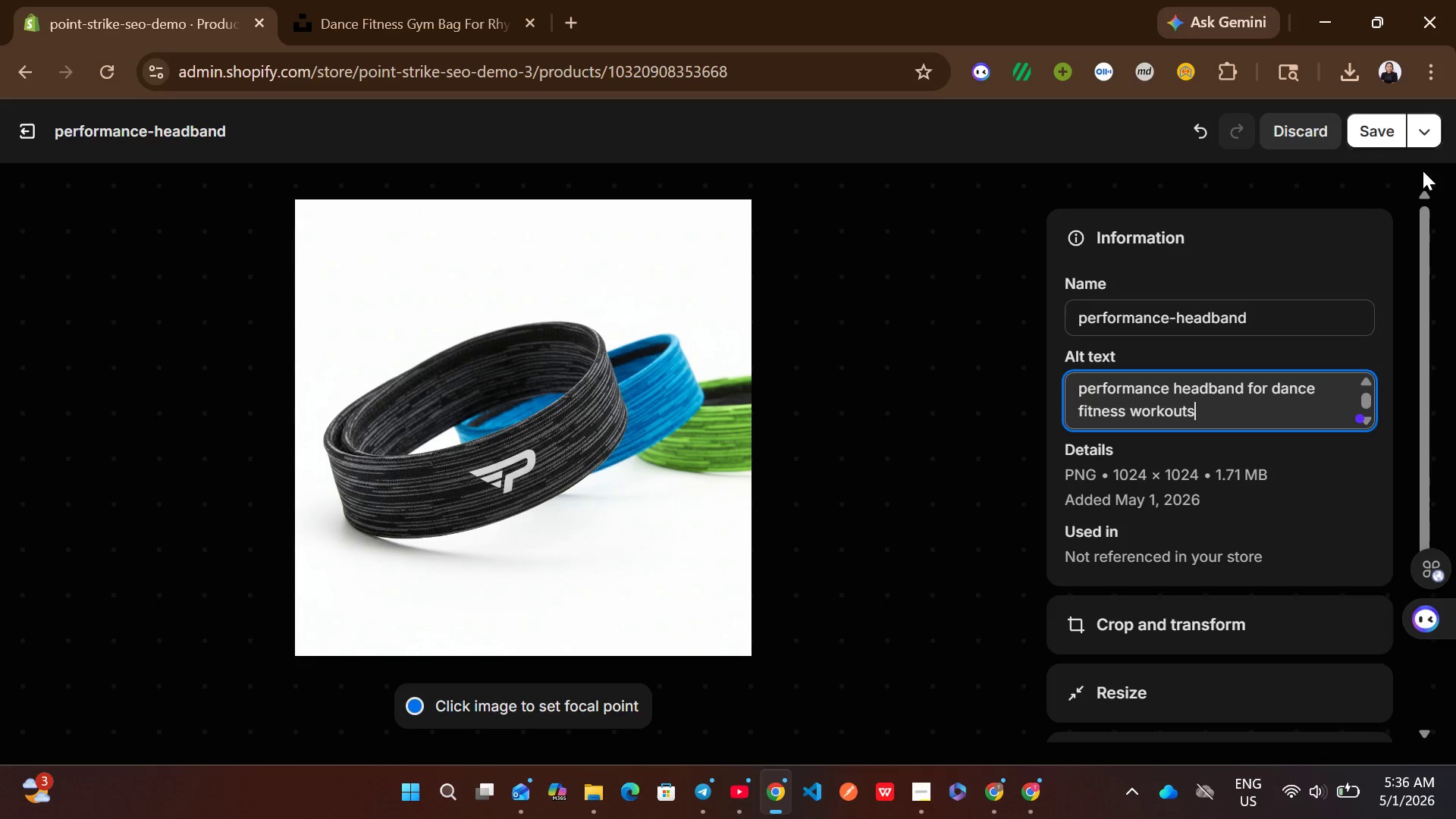 
left_click([1379, 137])
 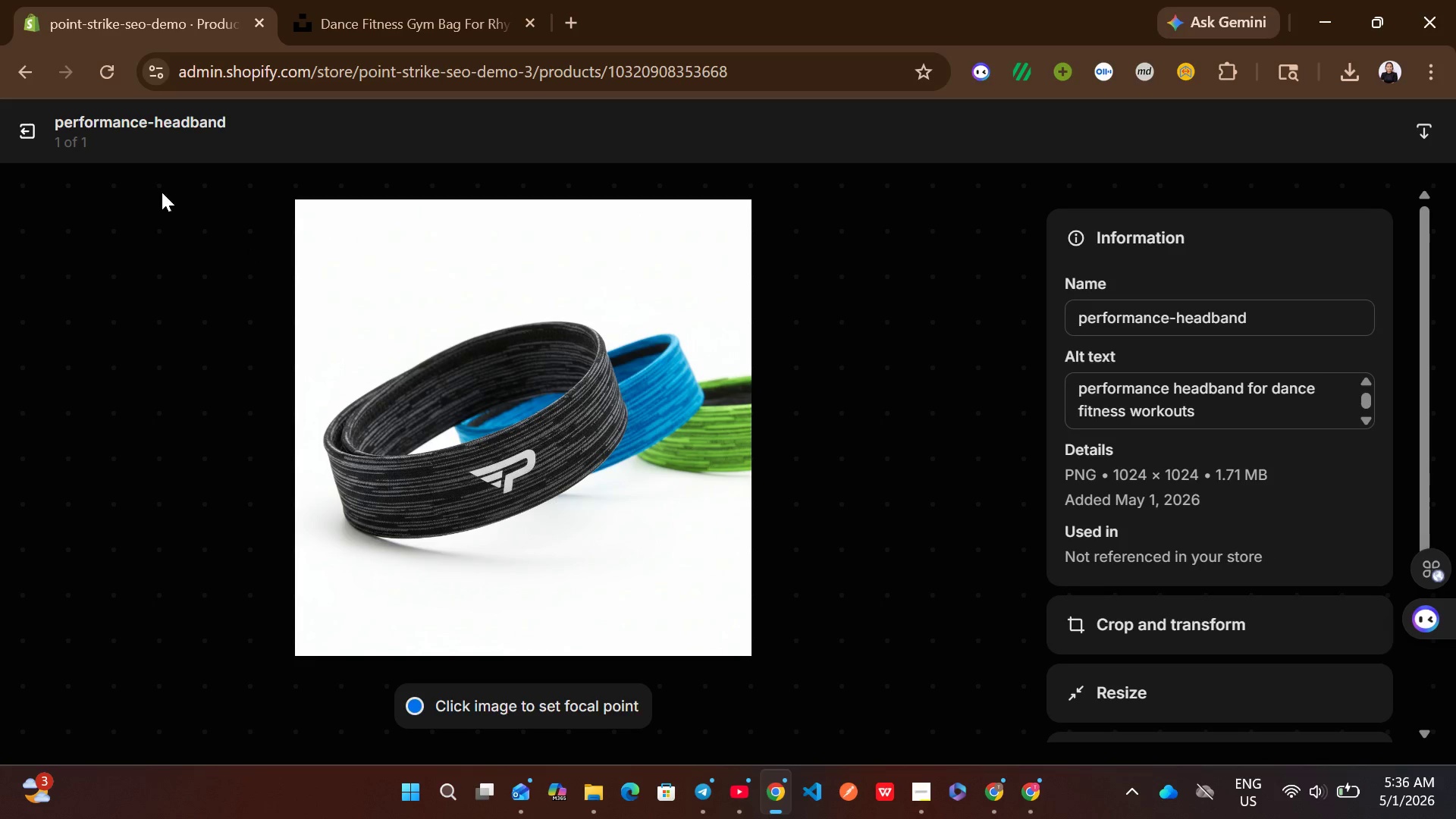 
left_click([34, 130])
 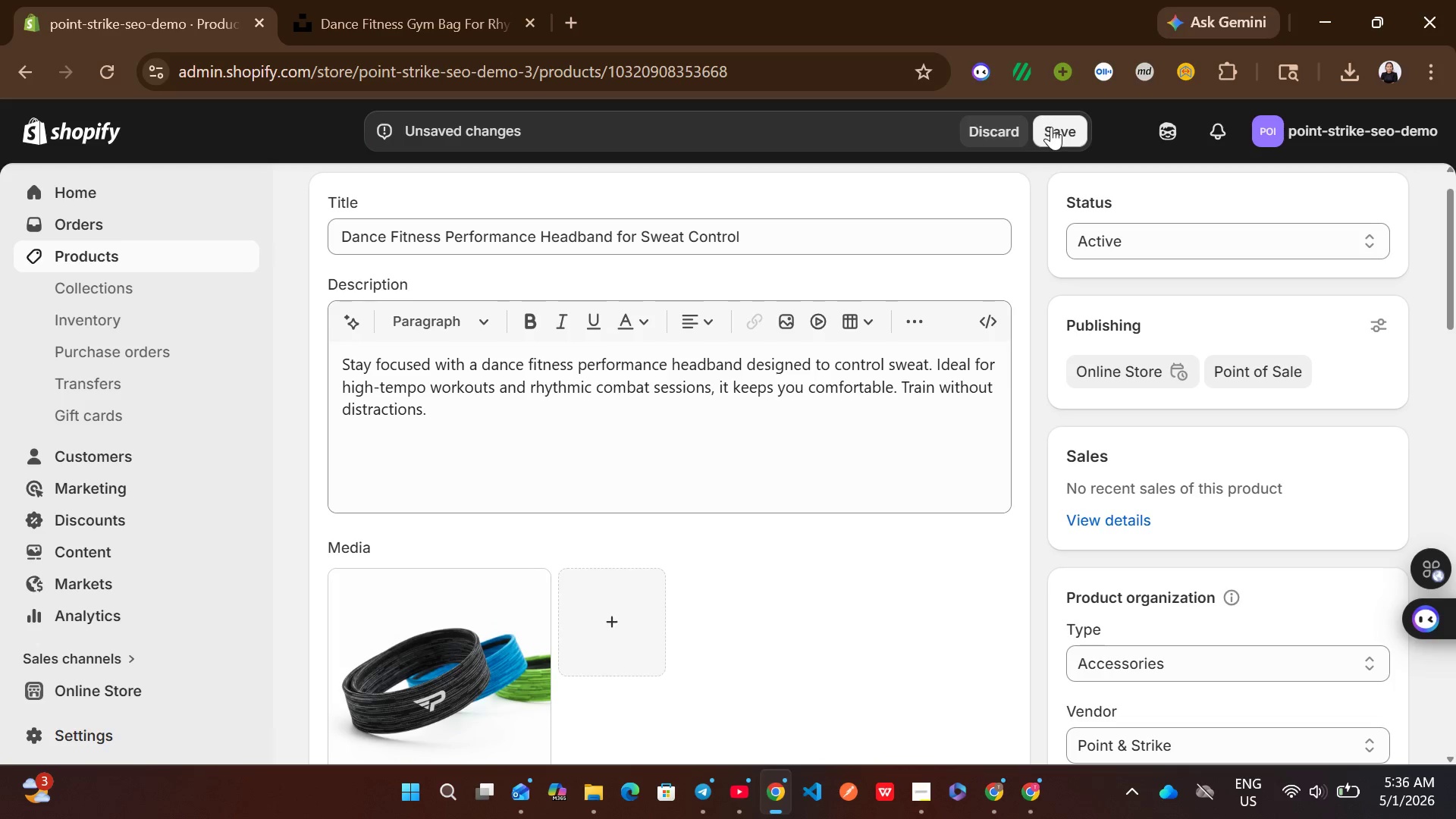 
left_click([1055, 127])
 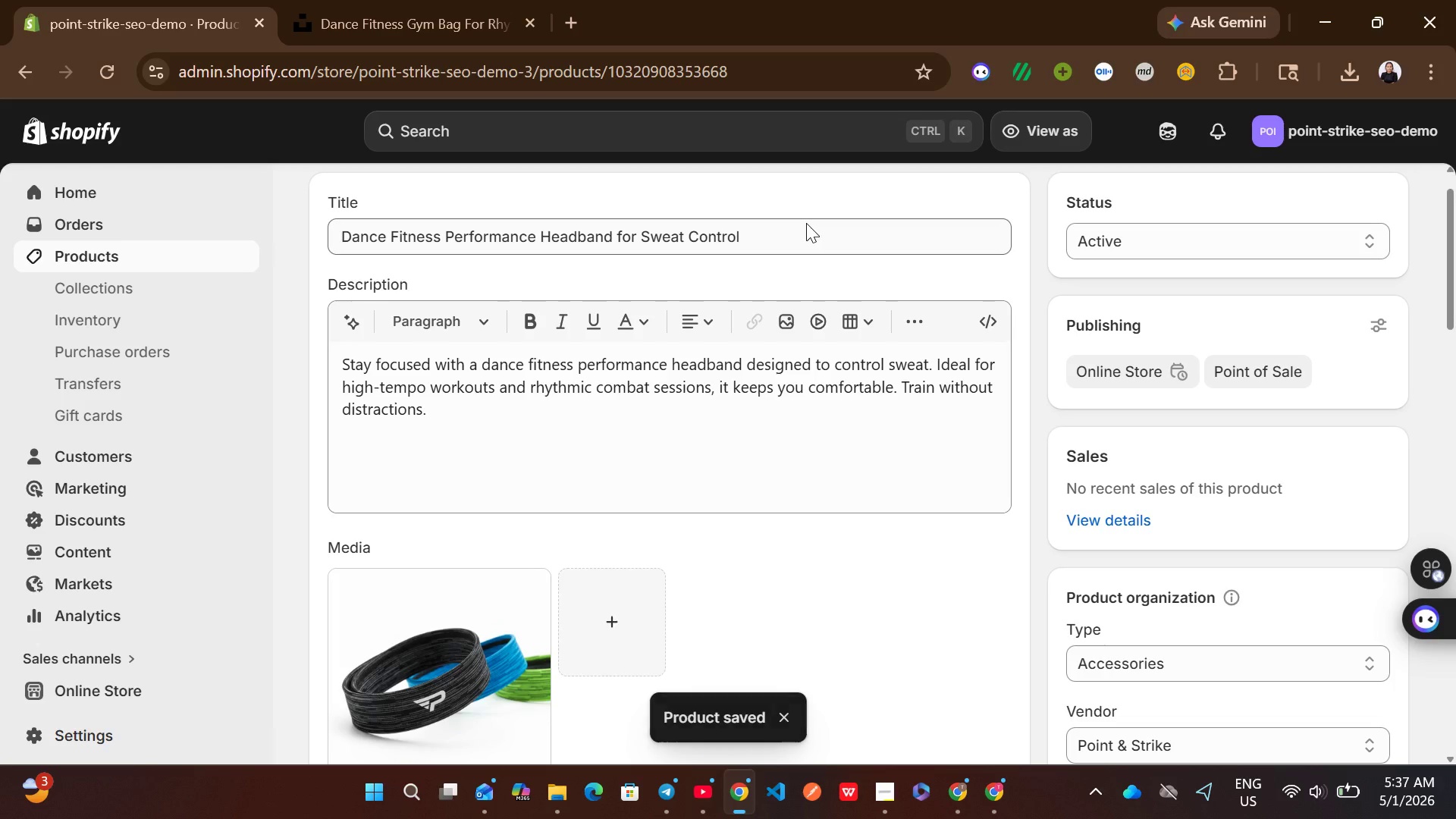 
wait(12.72)
 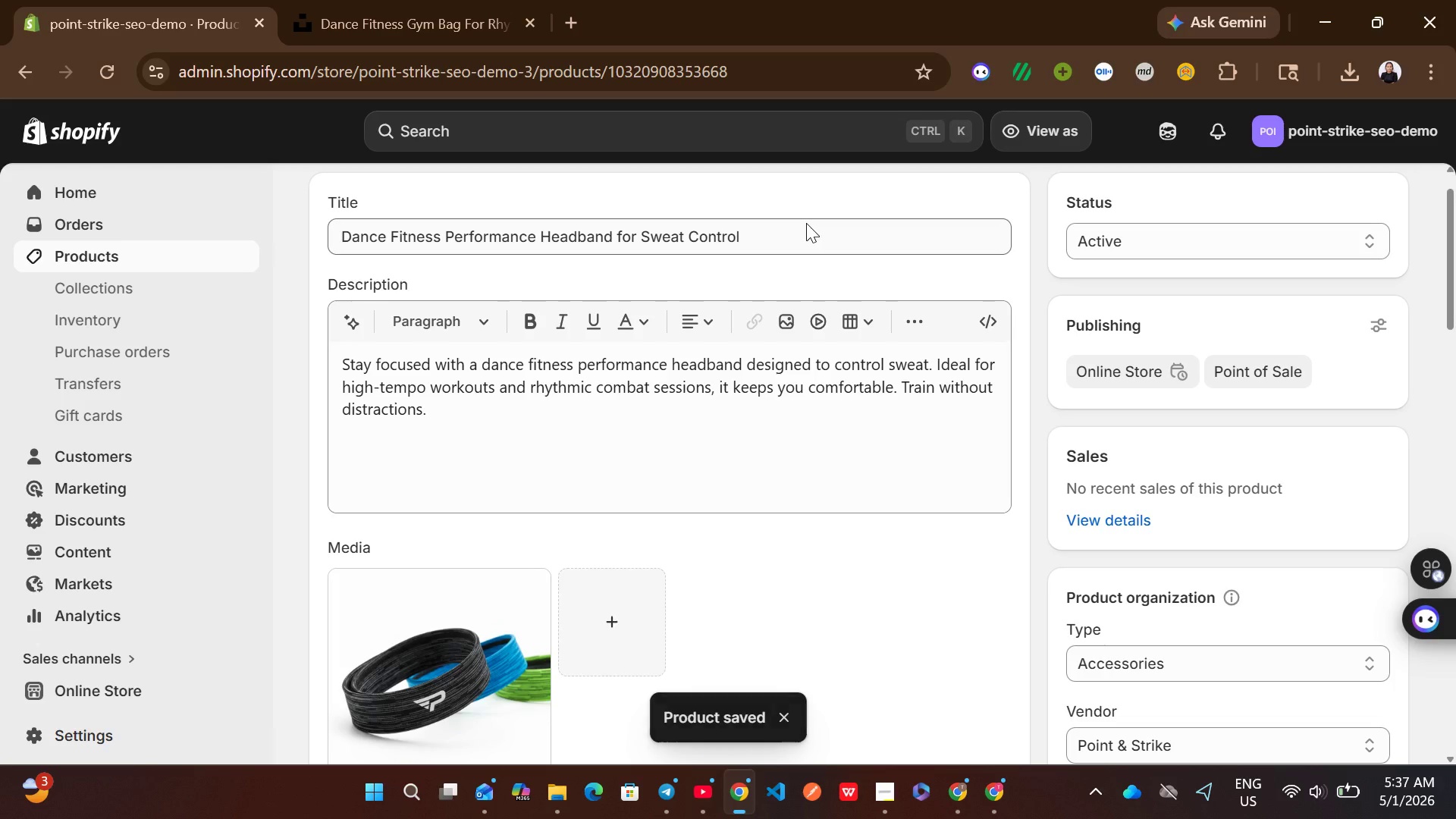 
left_click([212, 259])
 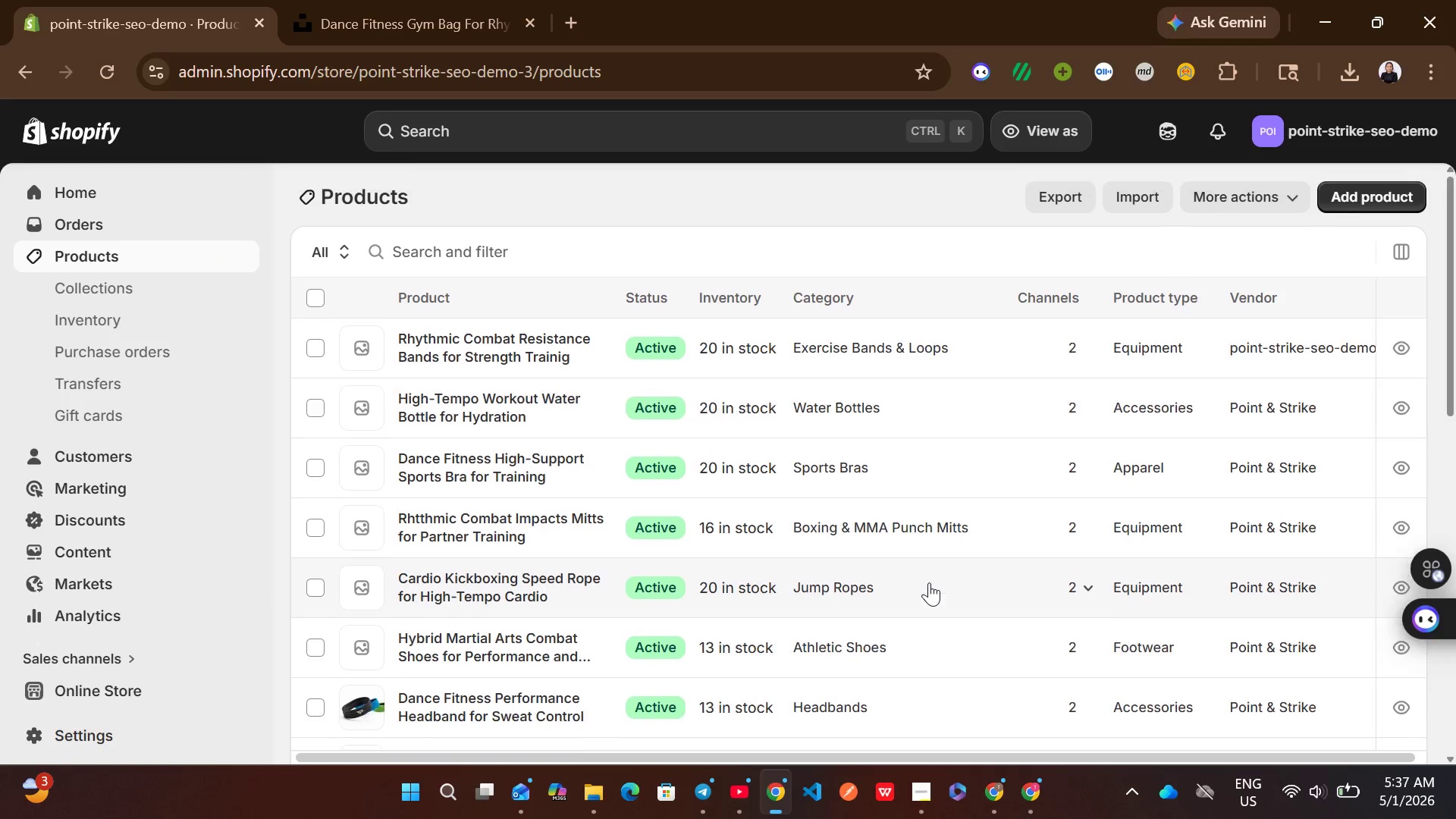 
left_click([918, 639])
 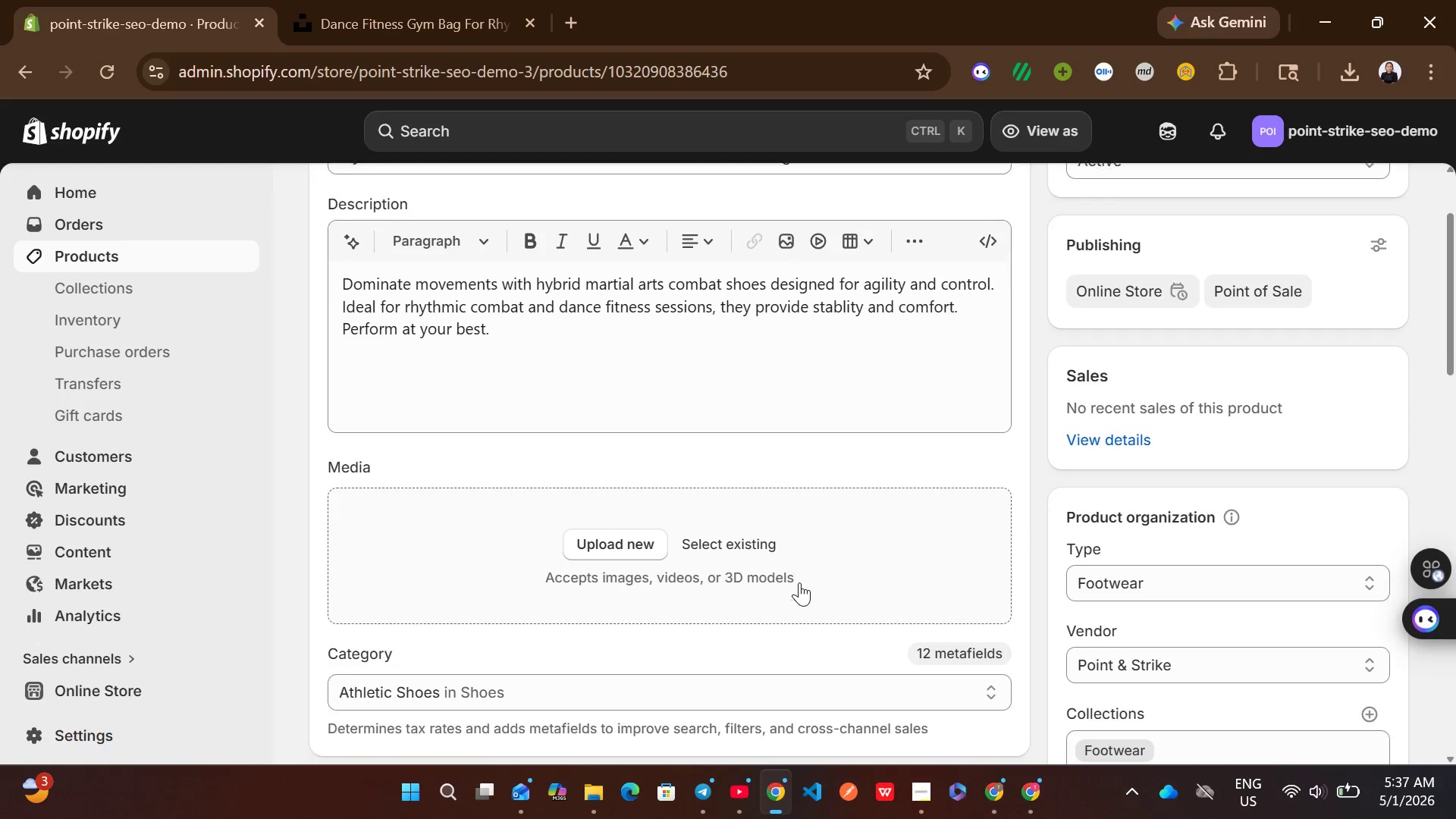 
left_click([633, 542])
 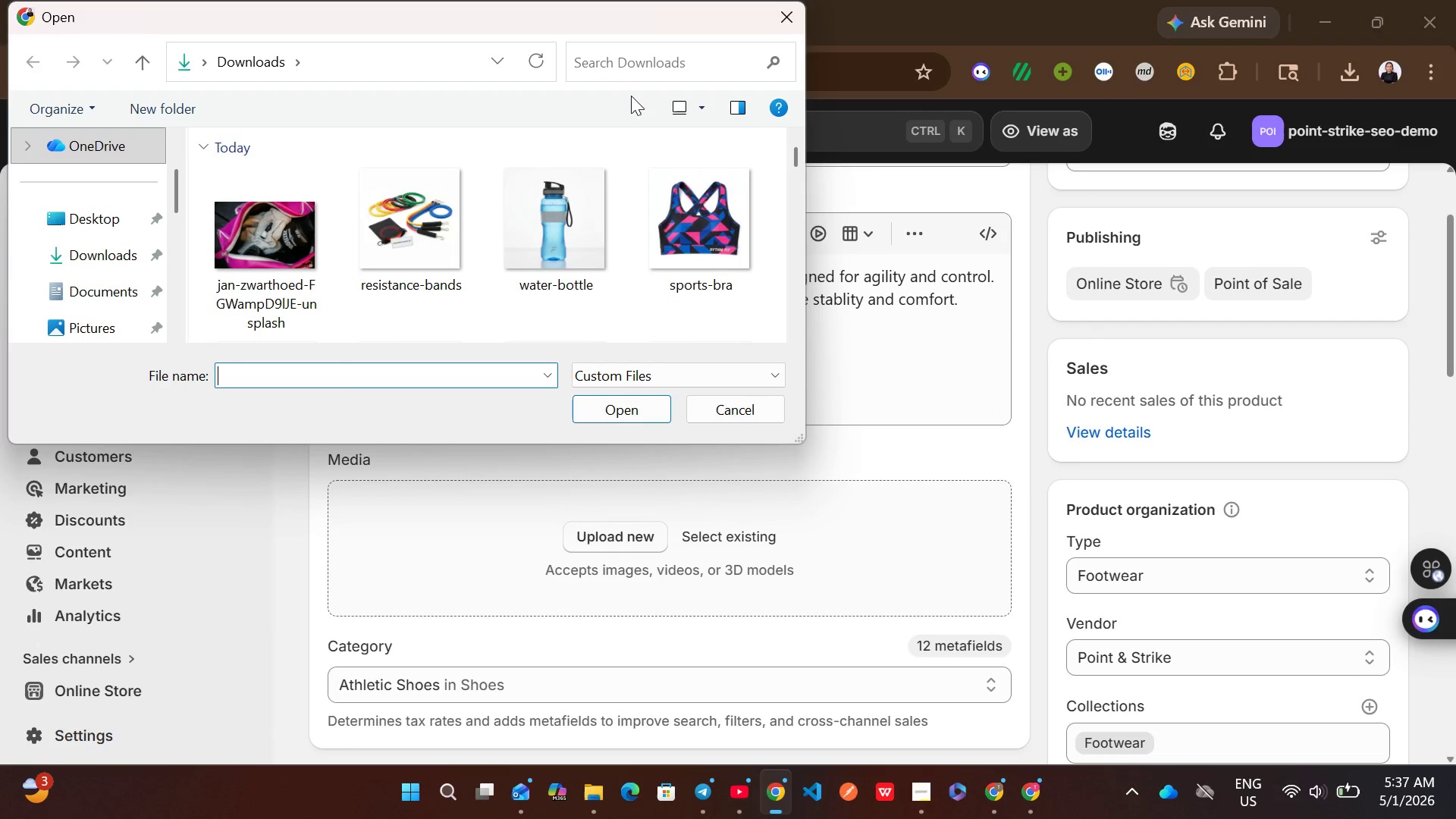 
left_click([644, 62])
 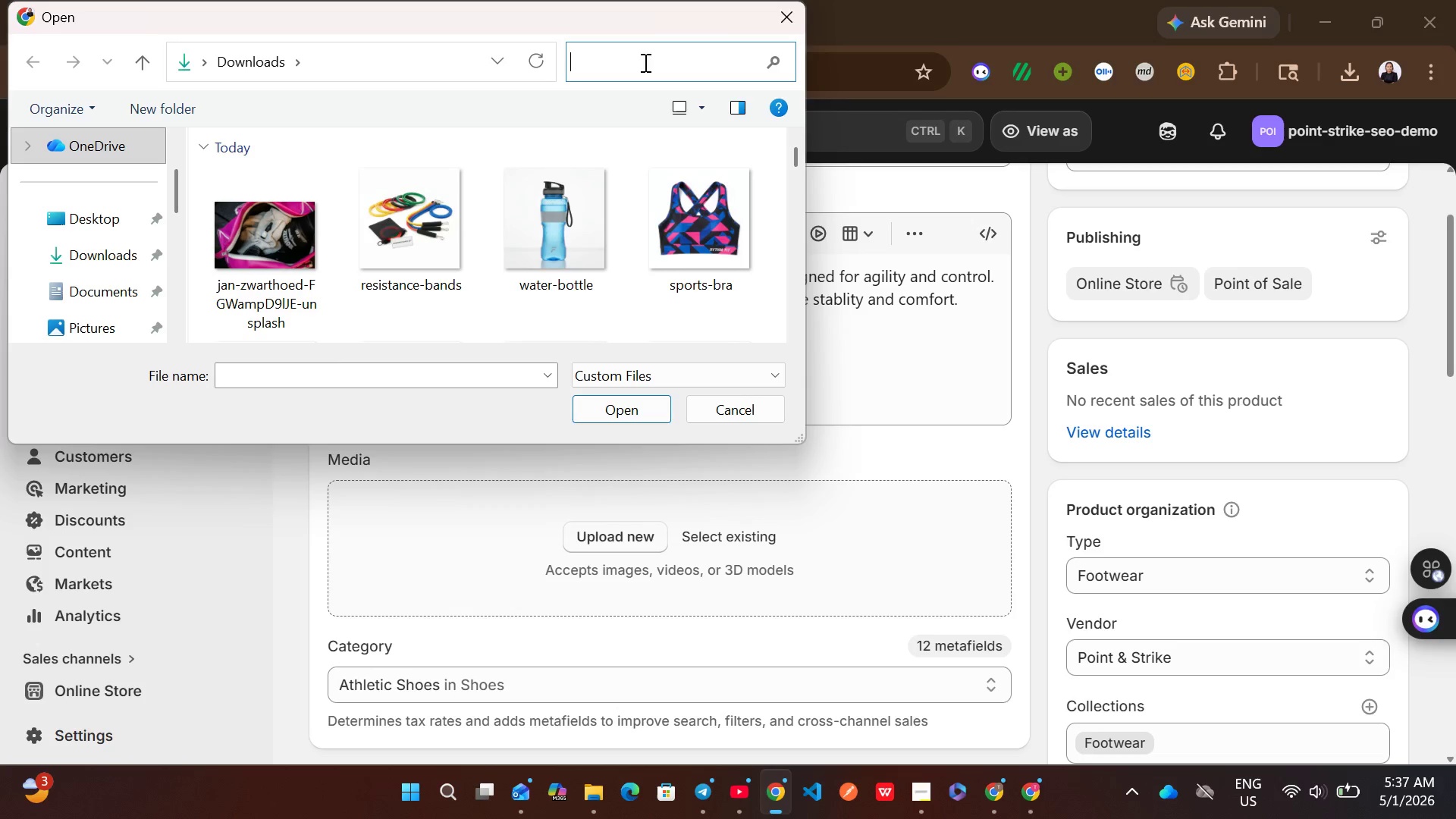 
type(shoes)
 